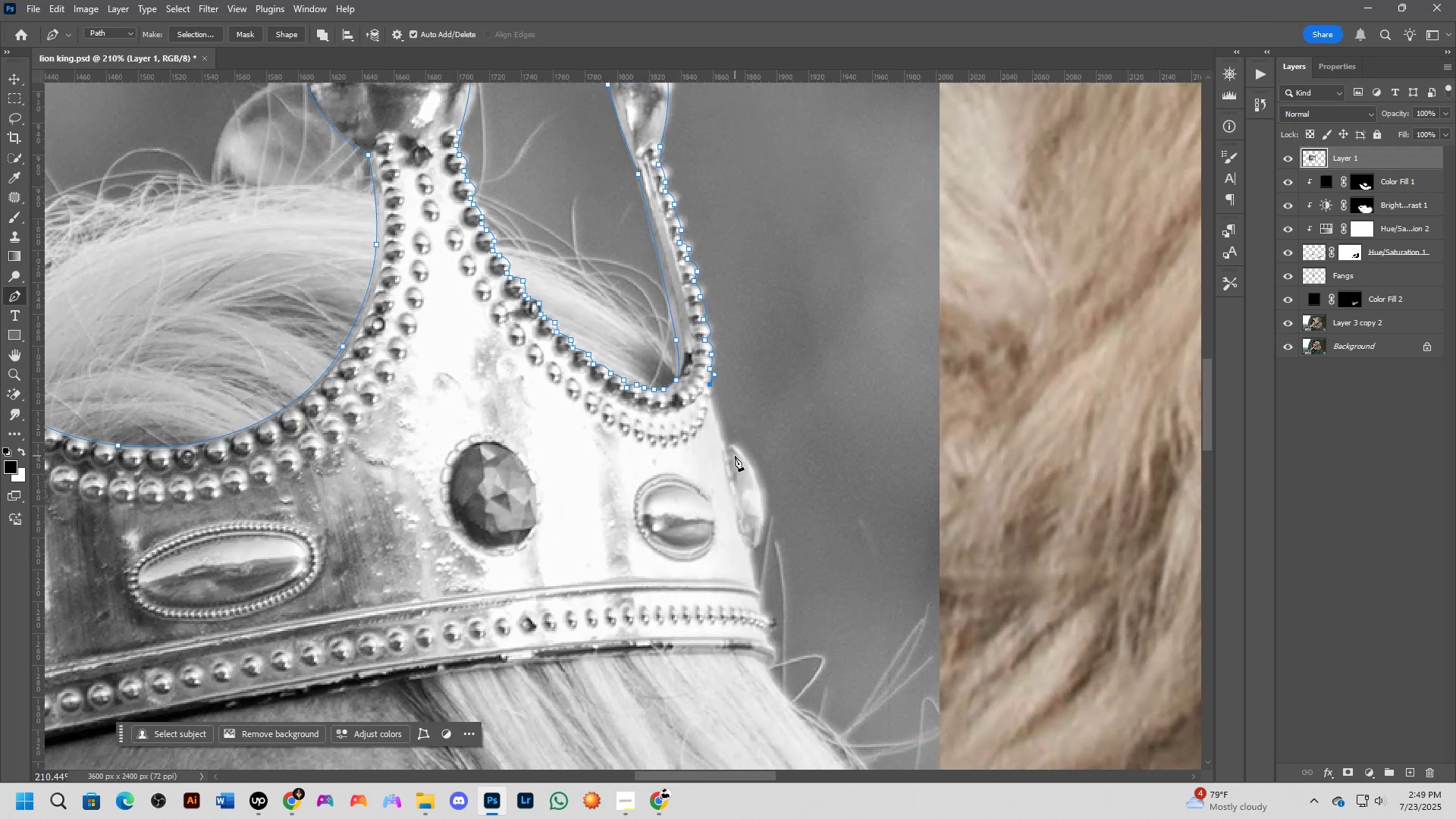 
left_click_drag(start_coordinate=[774, 632], to_coordinate=[739, 485])
 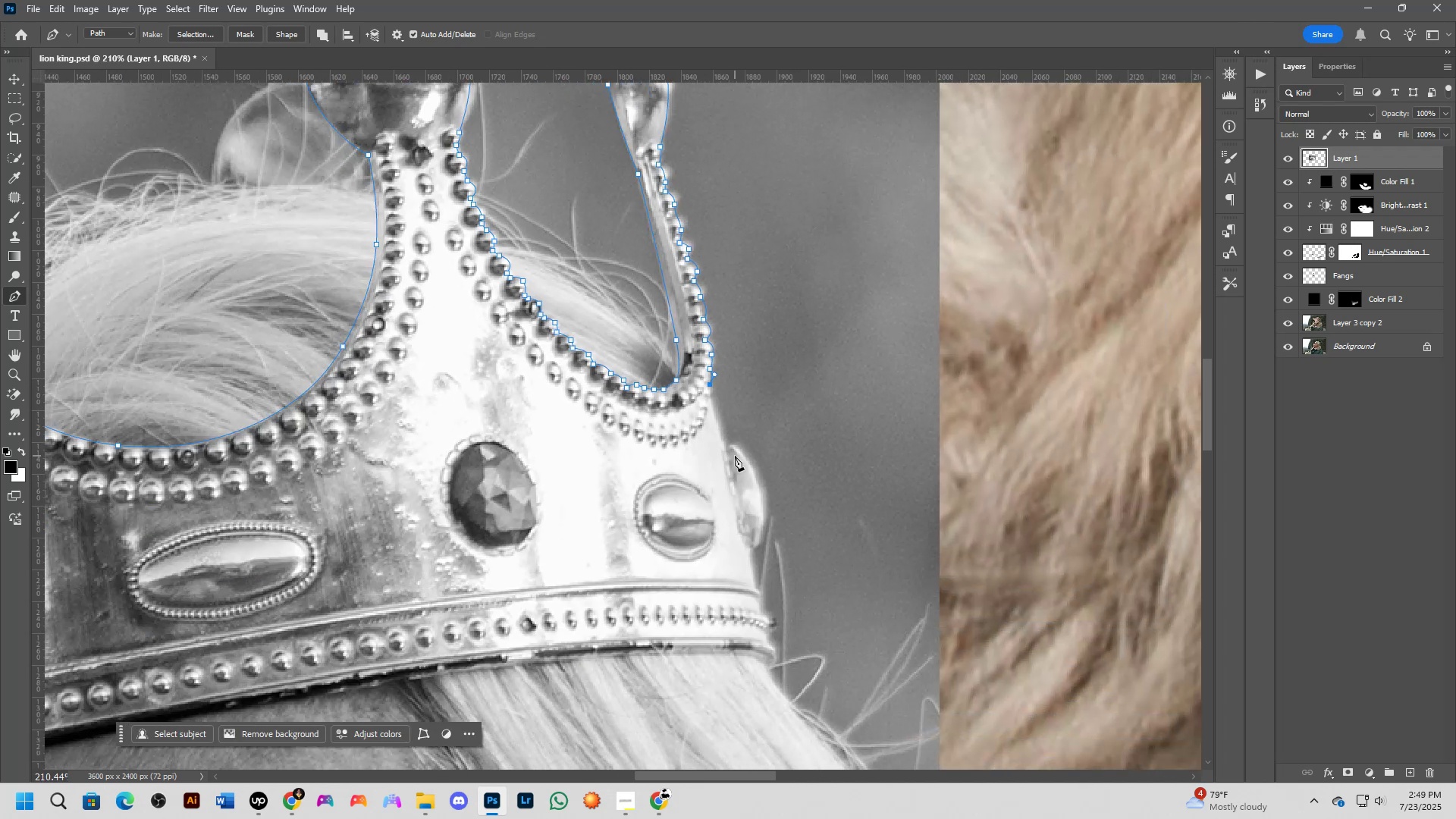 
left_click([724, 447])
 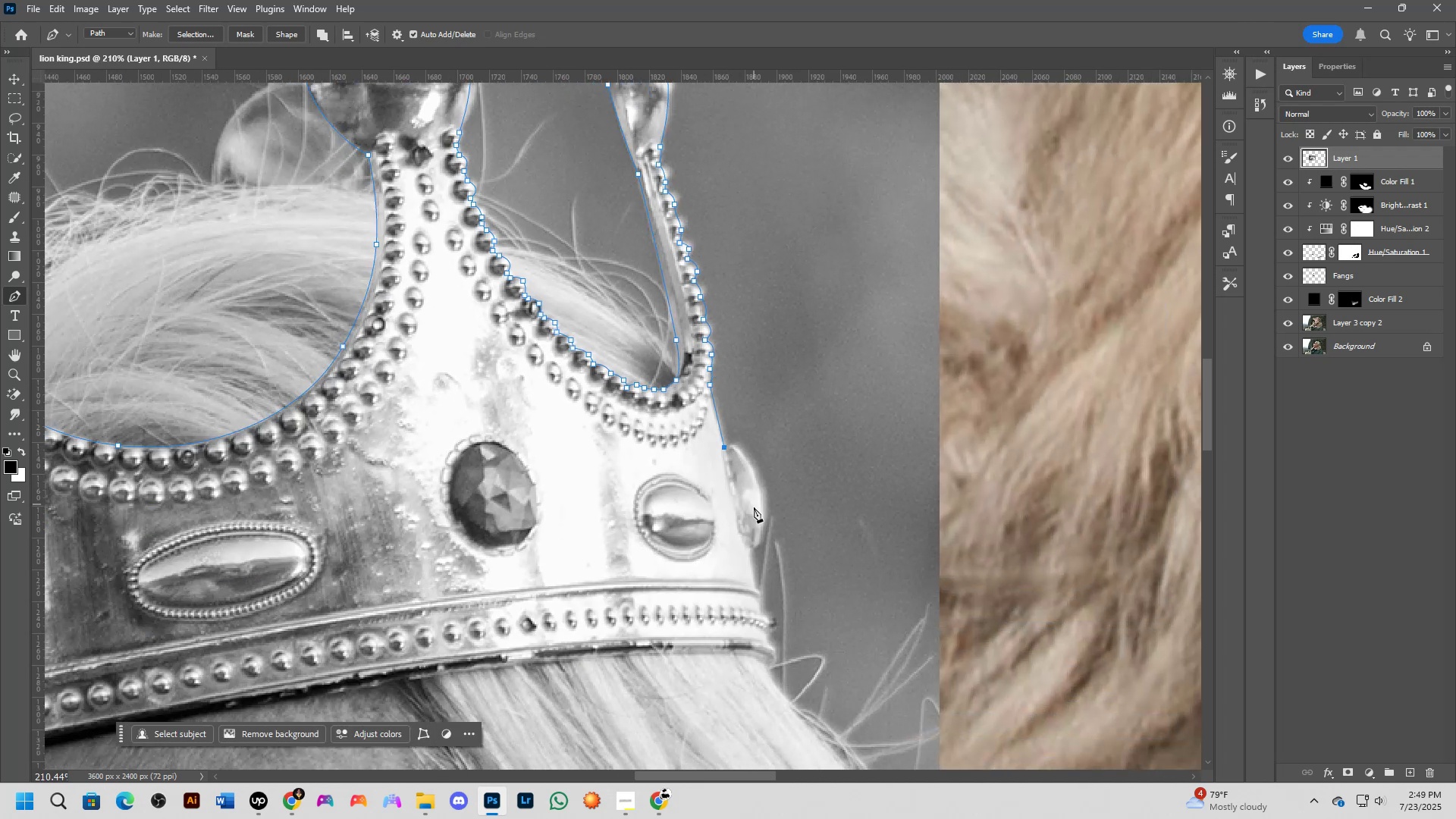 
left_click_drag(start_coordinate=[759, 507], to_coordinate=[758, 555])
 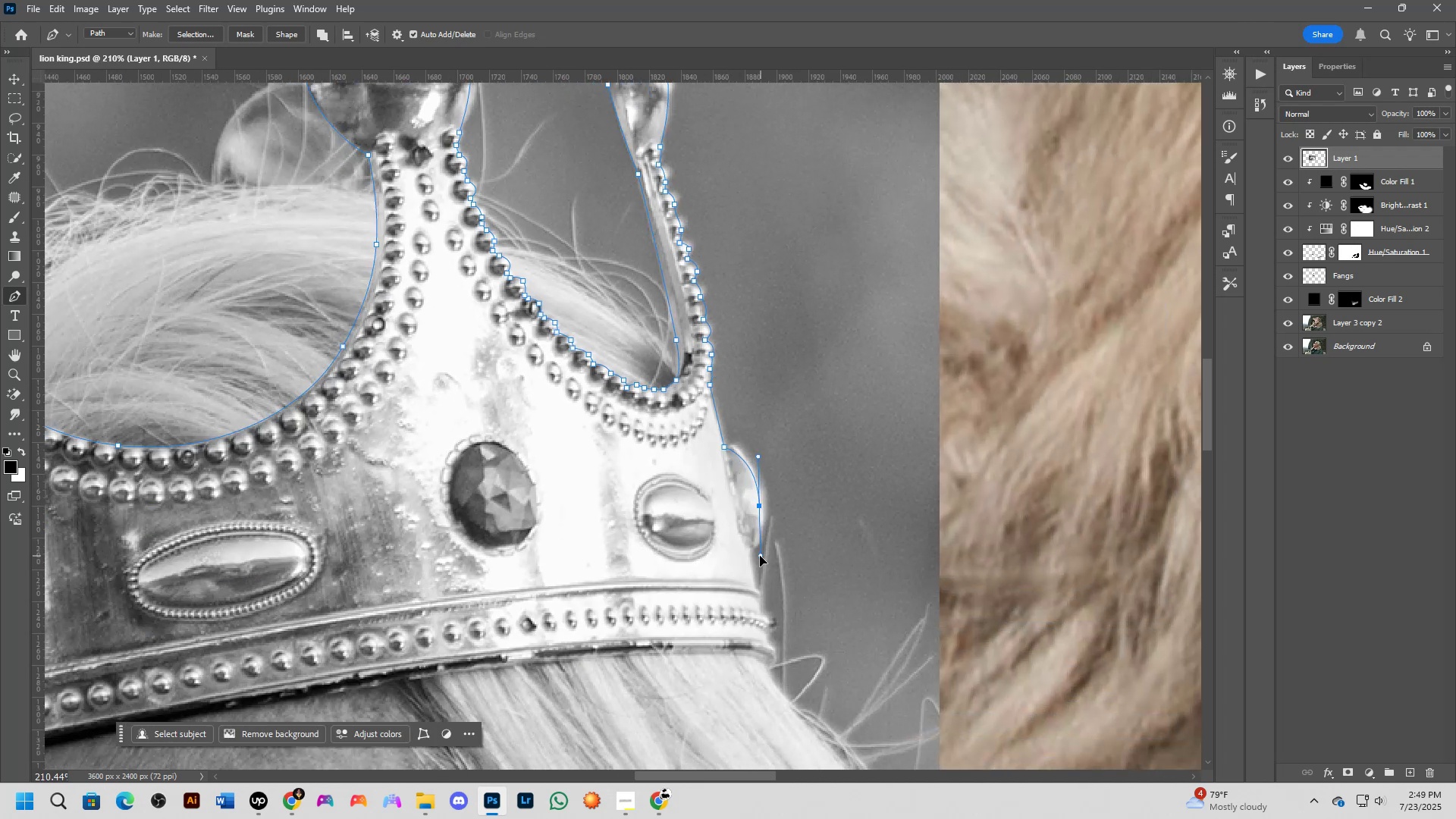 
left_click([751, 547])
 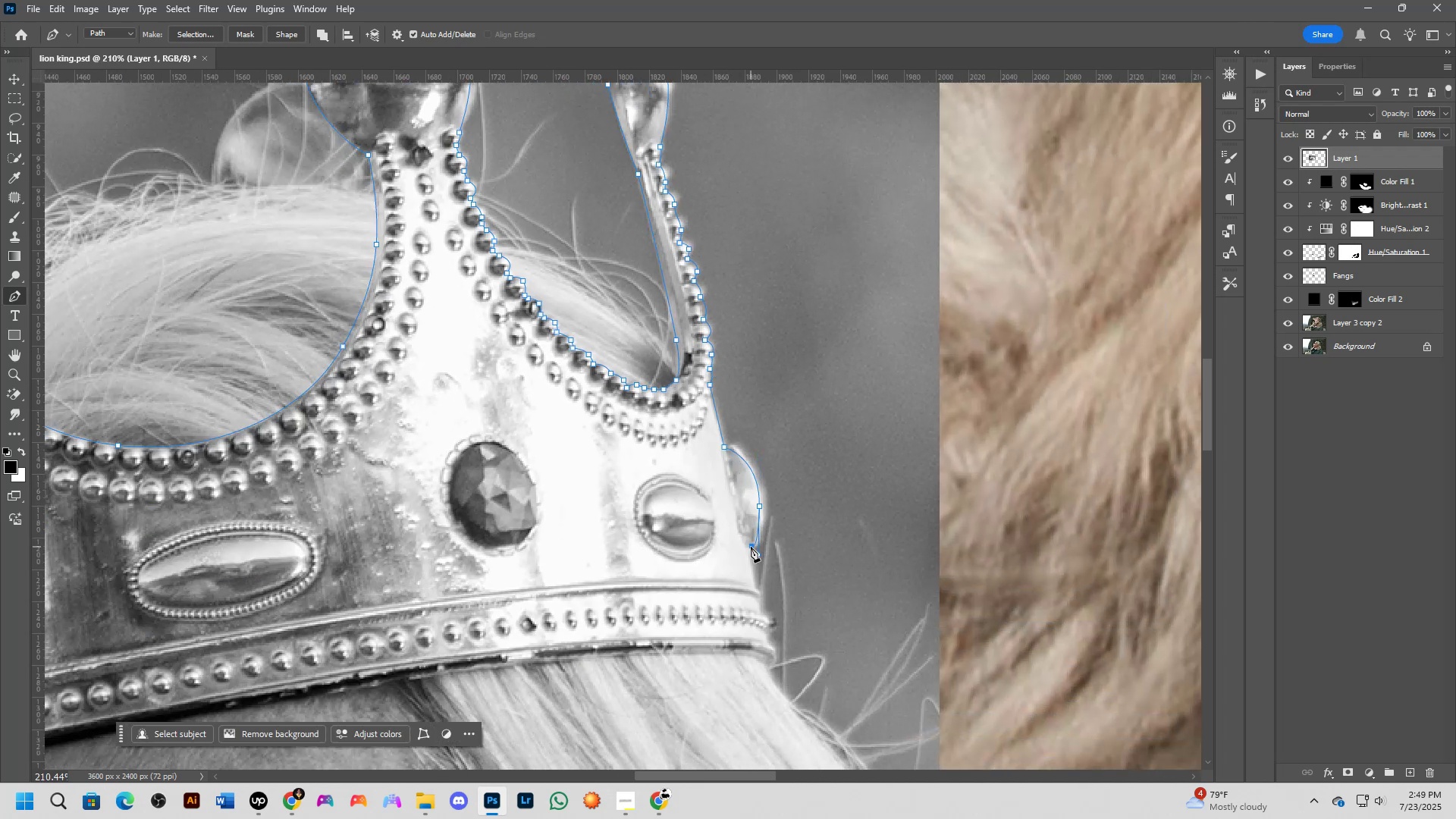 
key(Control+ControlLeft)
 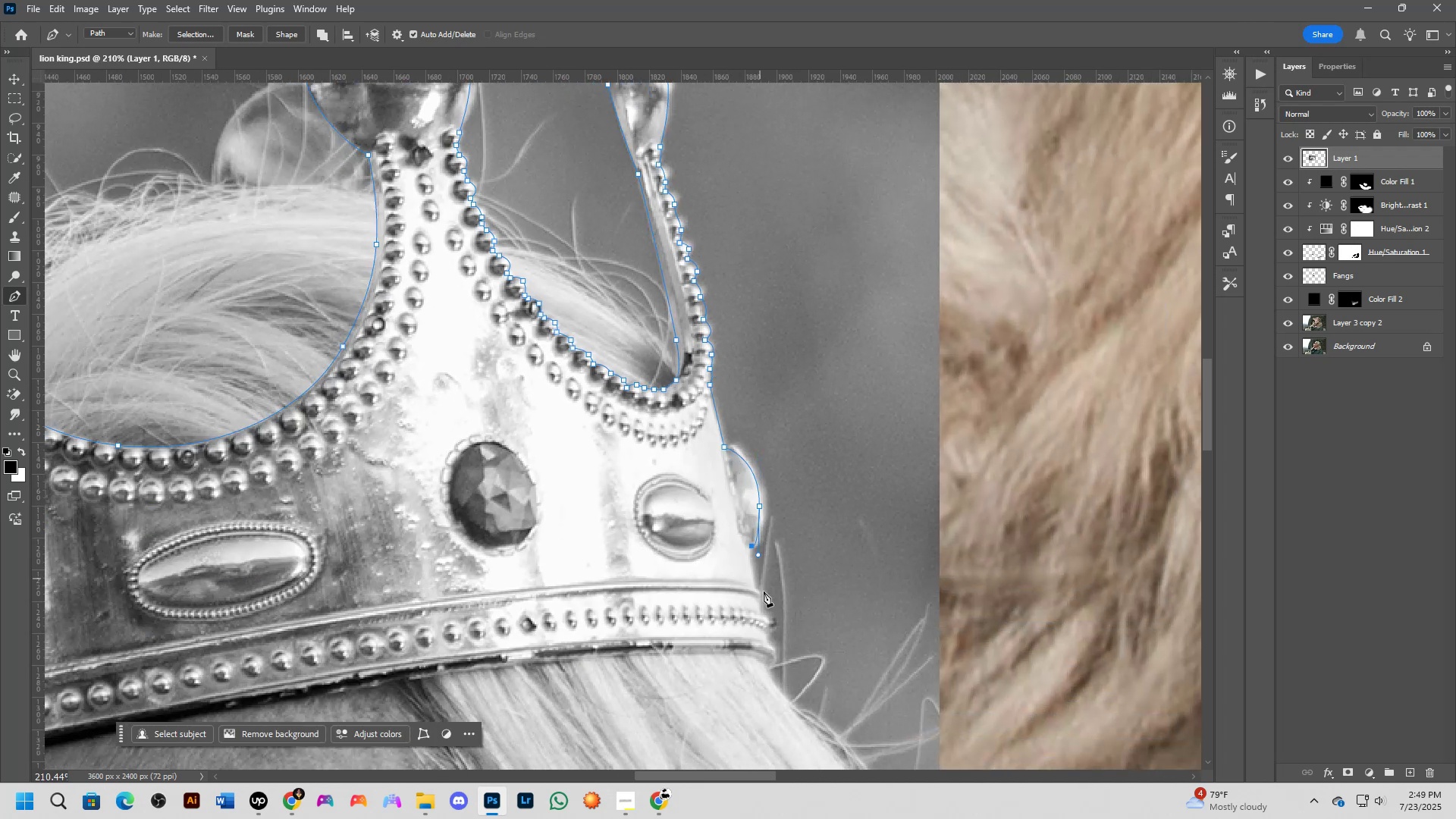 
hold_key(key=Z, duration=1.58)
 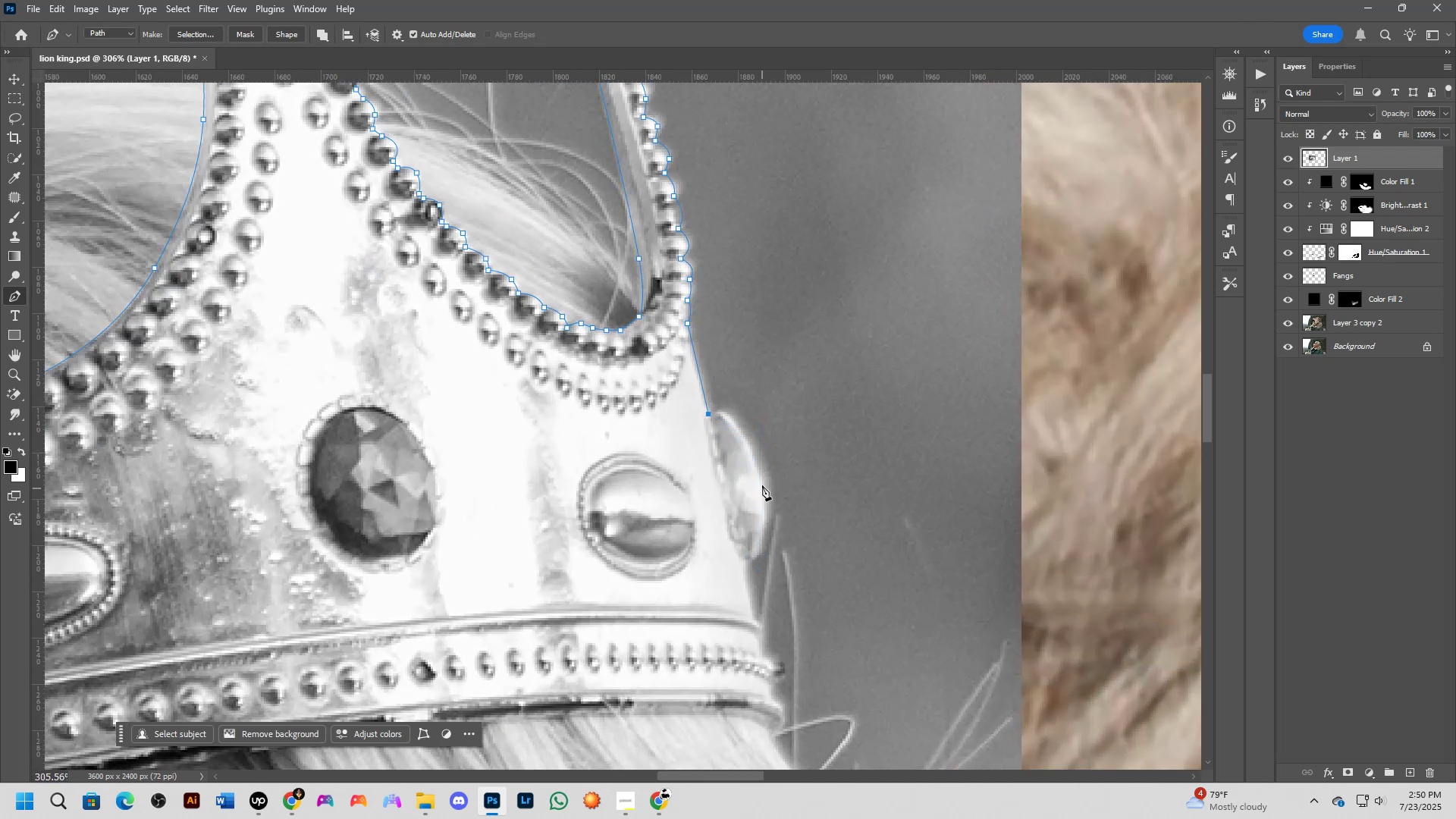 
scroll: coordinate [758, 519], scroll_direction: up, amount: 4.0
 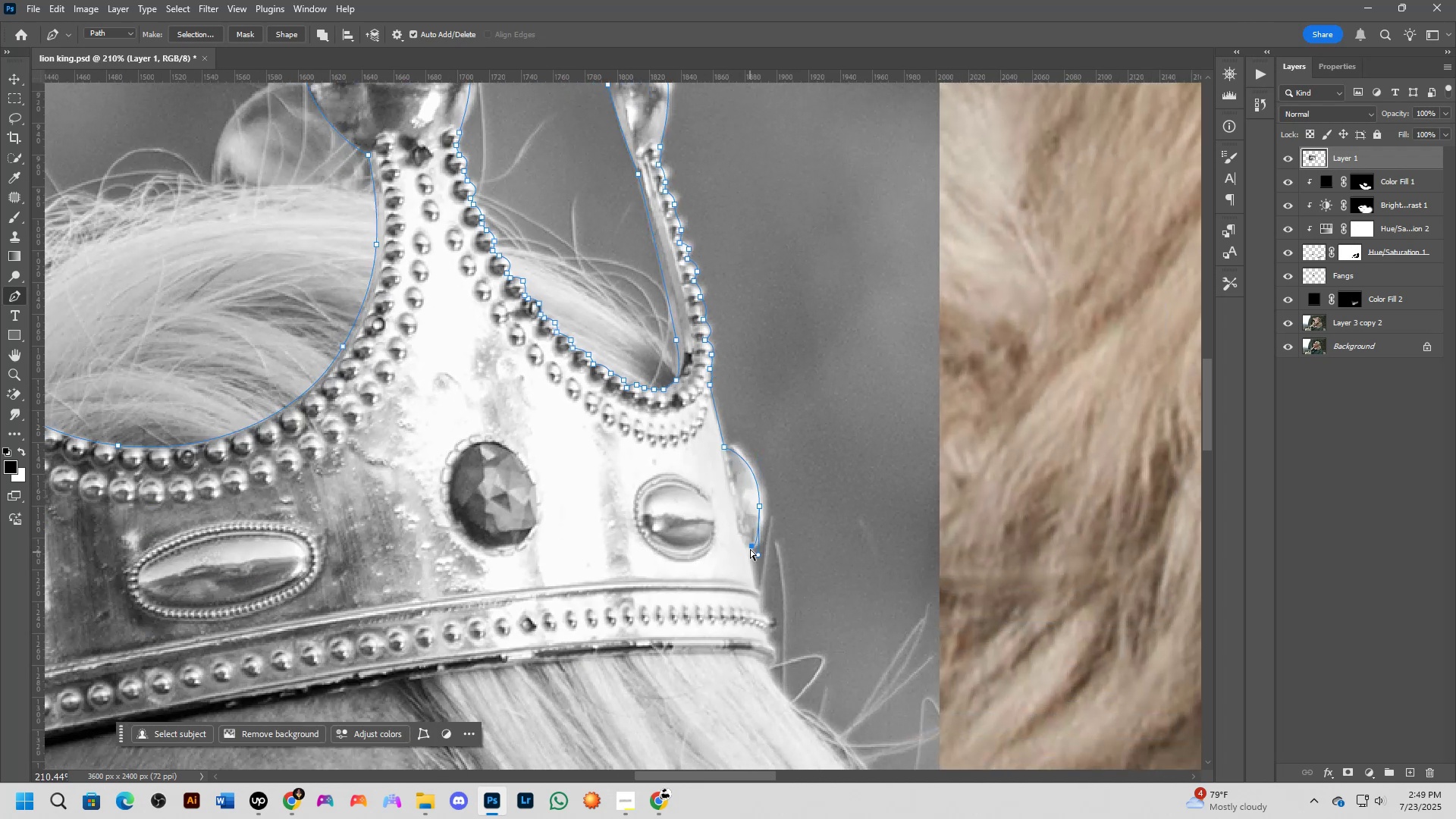 
hold_key(key=AltLeft, duration=0.82)
 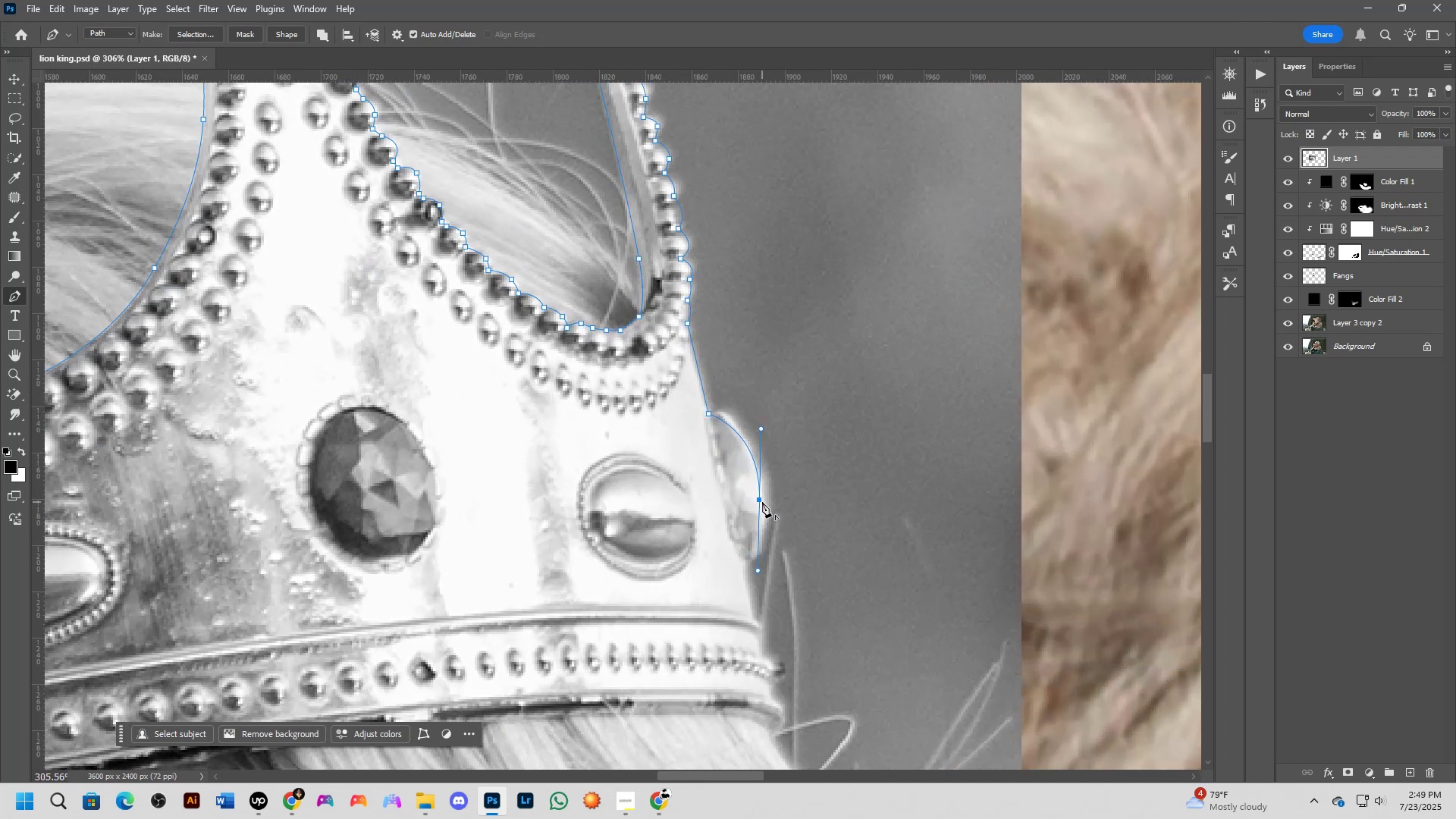 
key(Control+ControlLeft)
 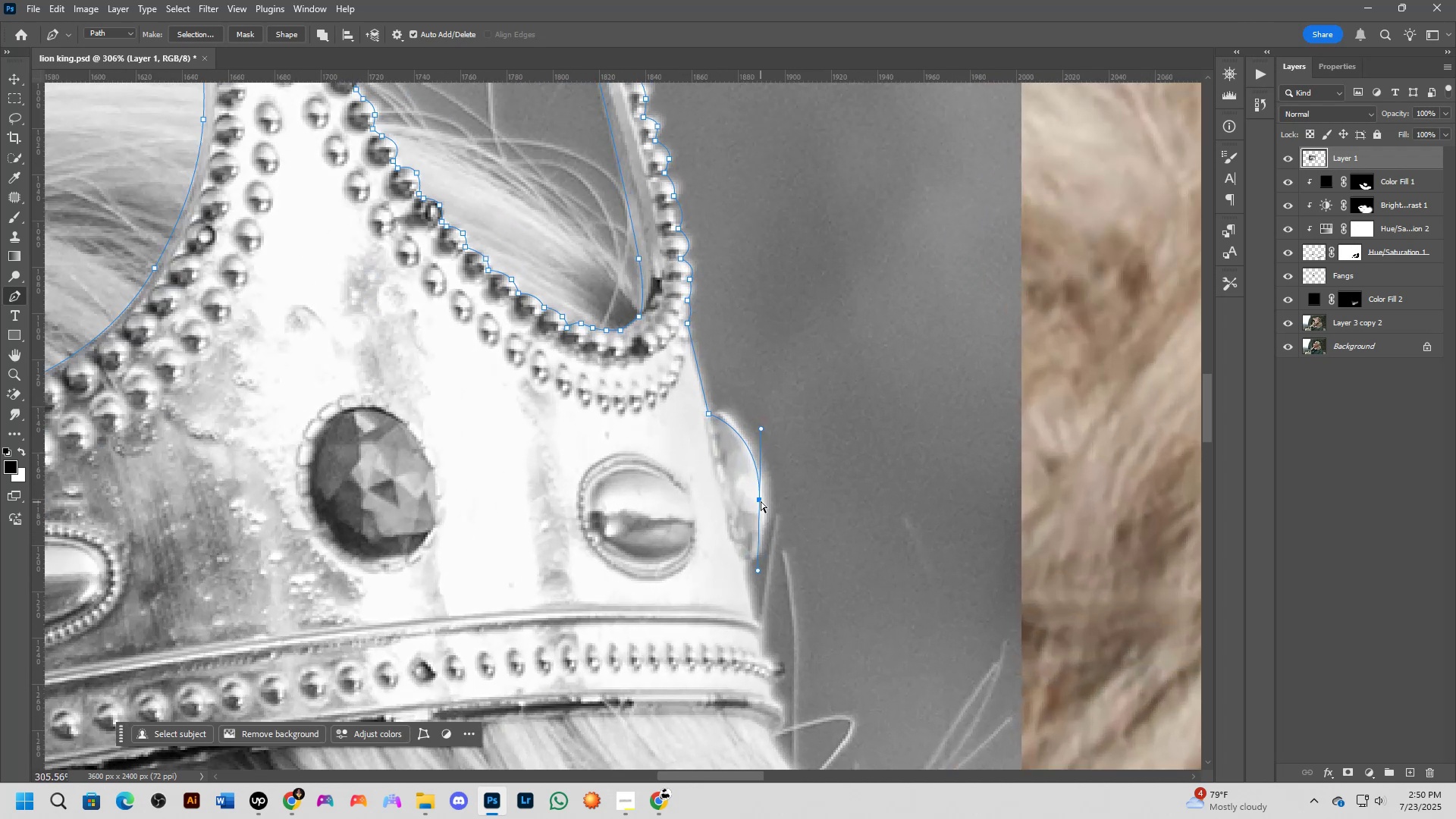 
left_click_drag(start_coordinate=[762, 485], to_coordinate=[765, 529])
 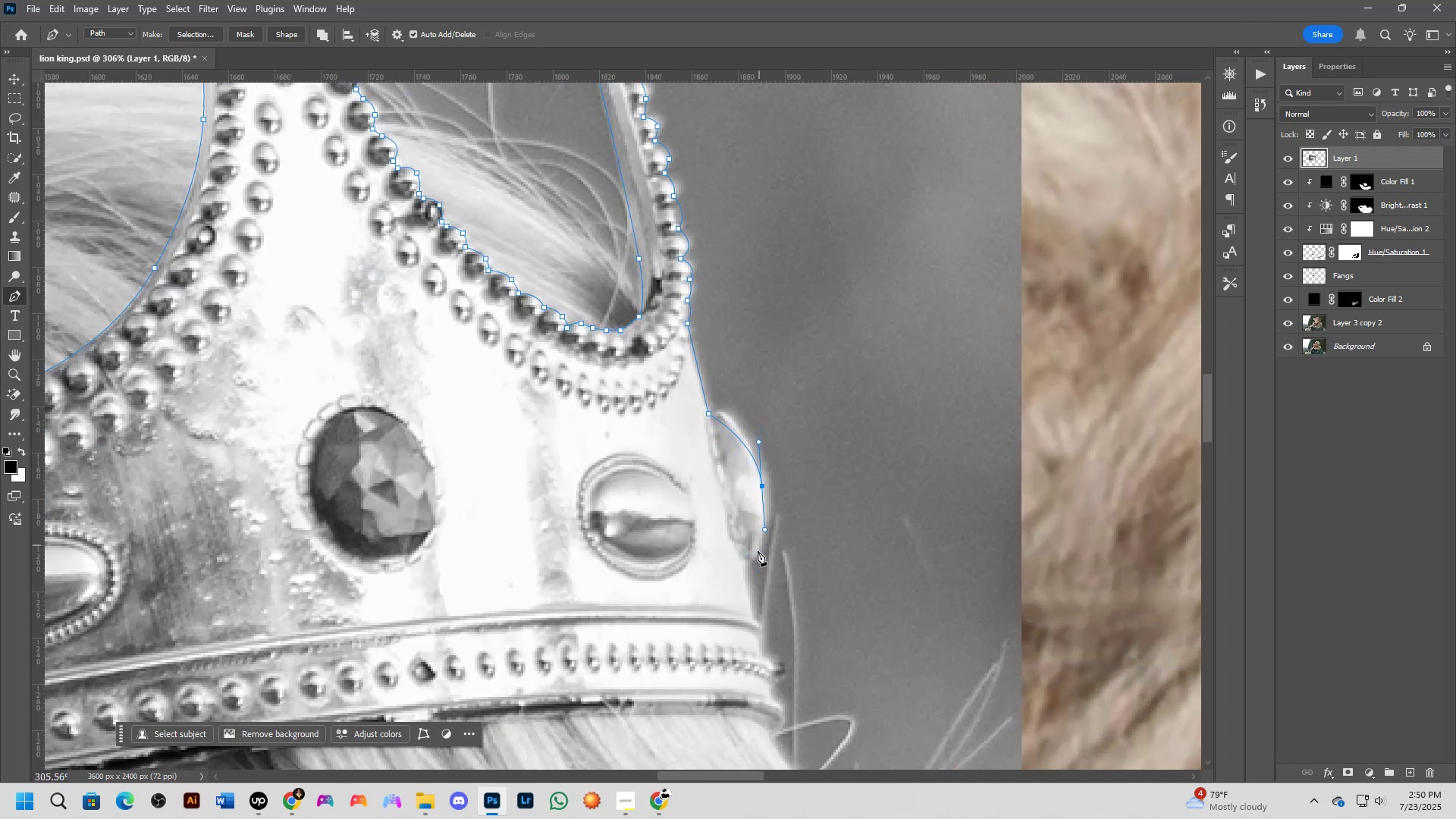 
left_click([747, 563])
 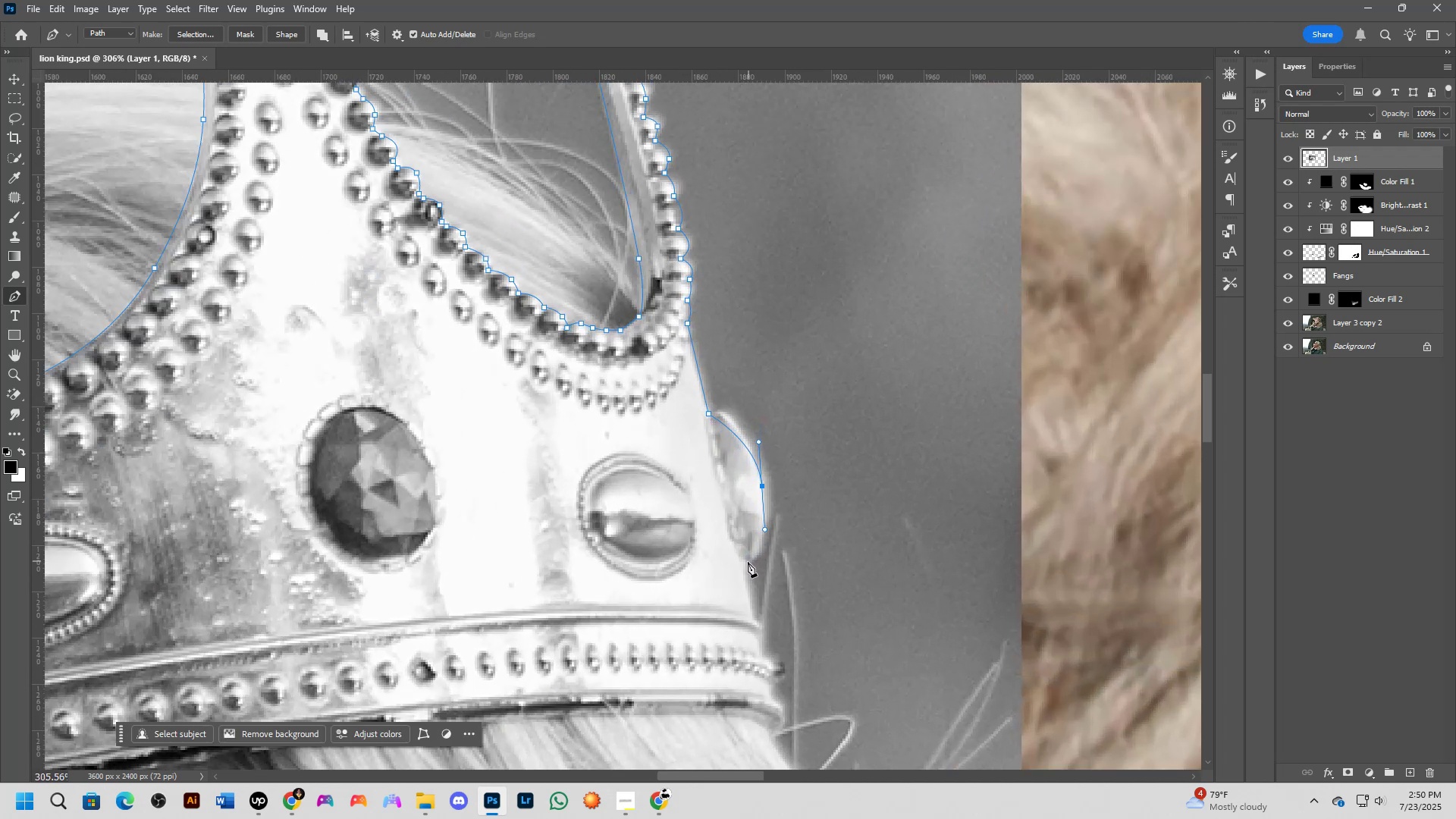 
scroll: coordinate [747, 570], scroll_direction: down, amount: 3.0
 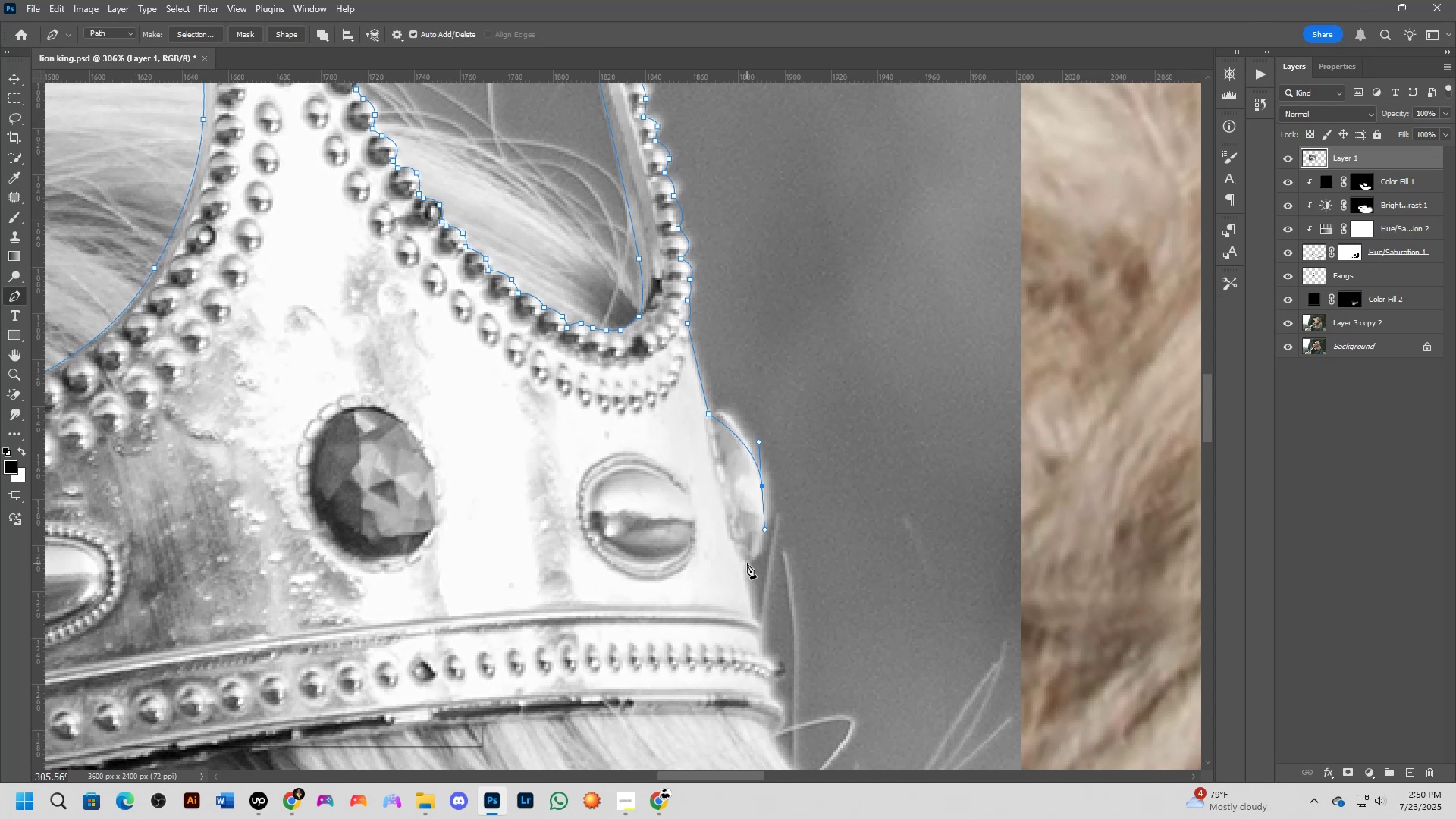 
hold_key(key=Space, duration=0.54)
 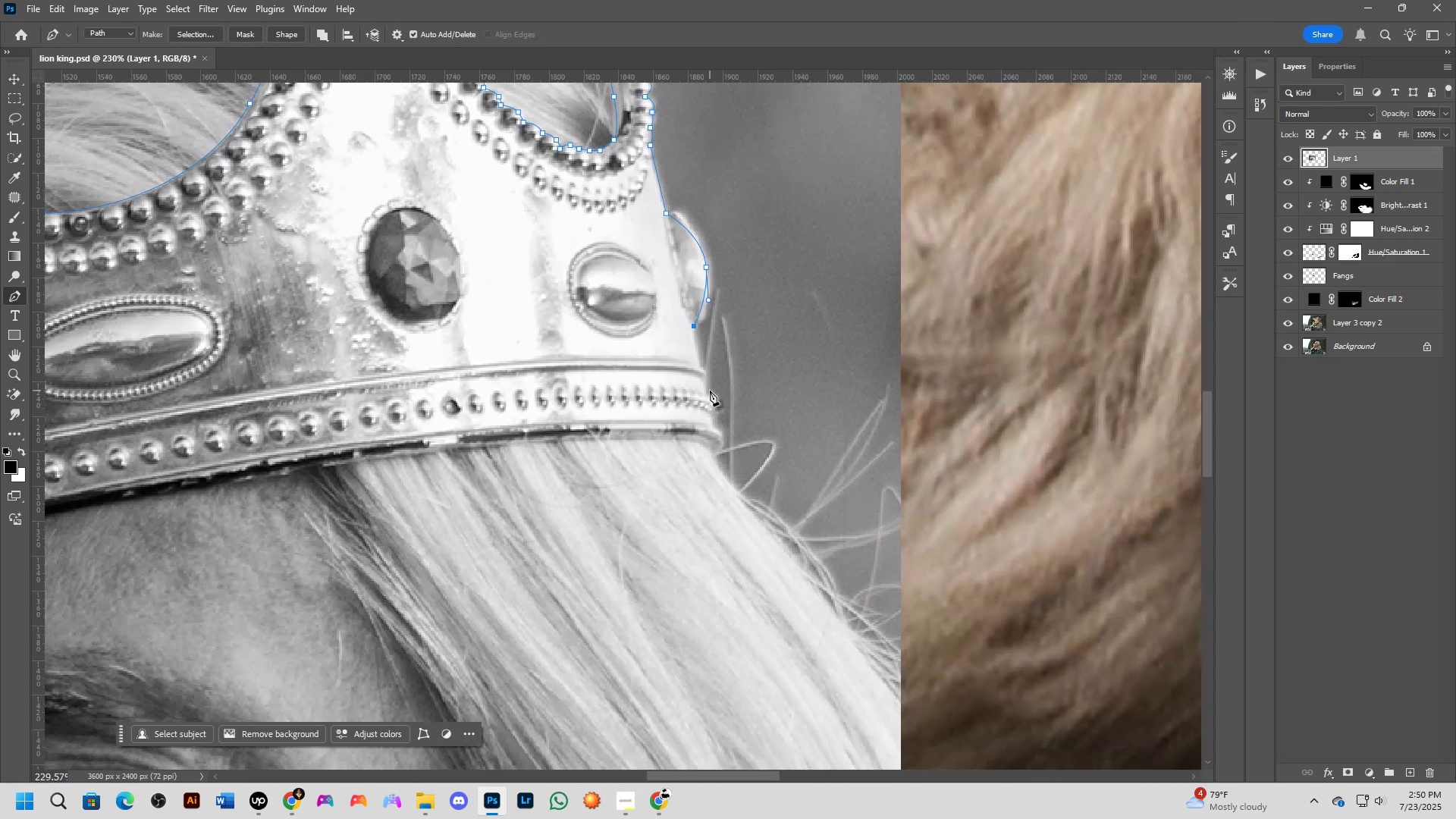 
left_click_drag(start_coordinate=[762, 613], to_coordinate=[710, 374])
 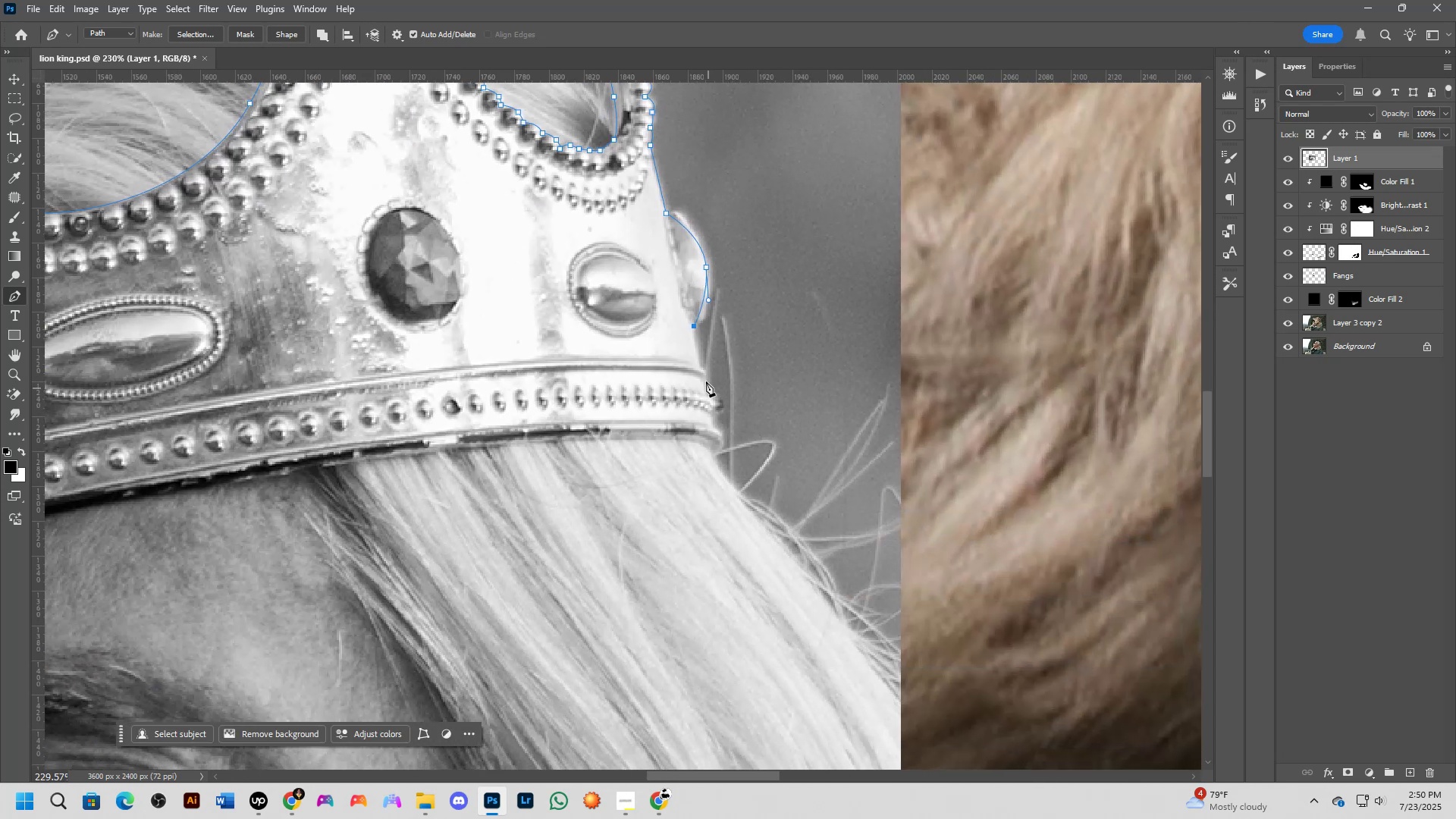 
left_click([699, 364])
 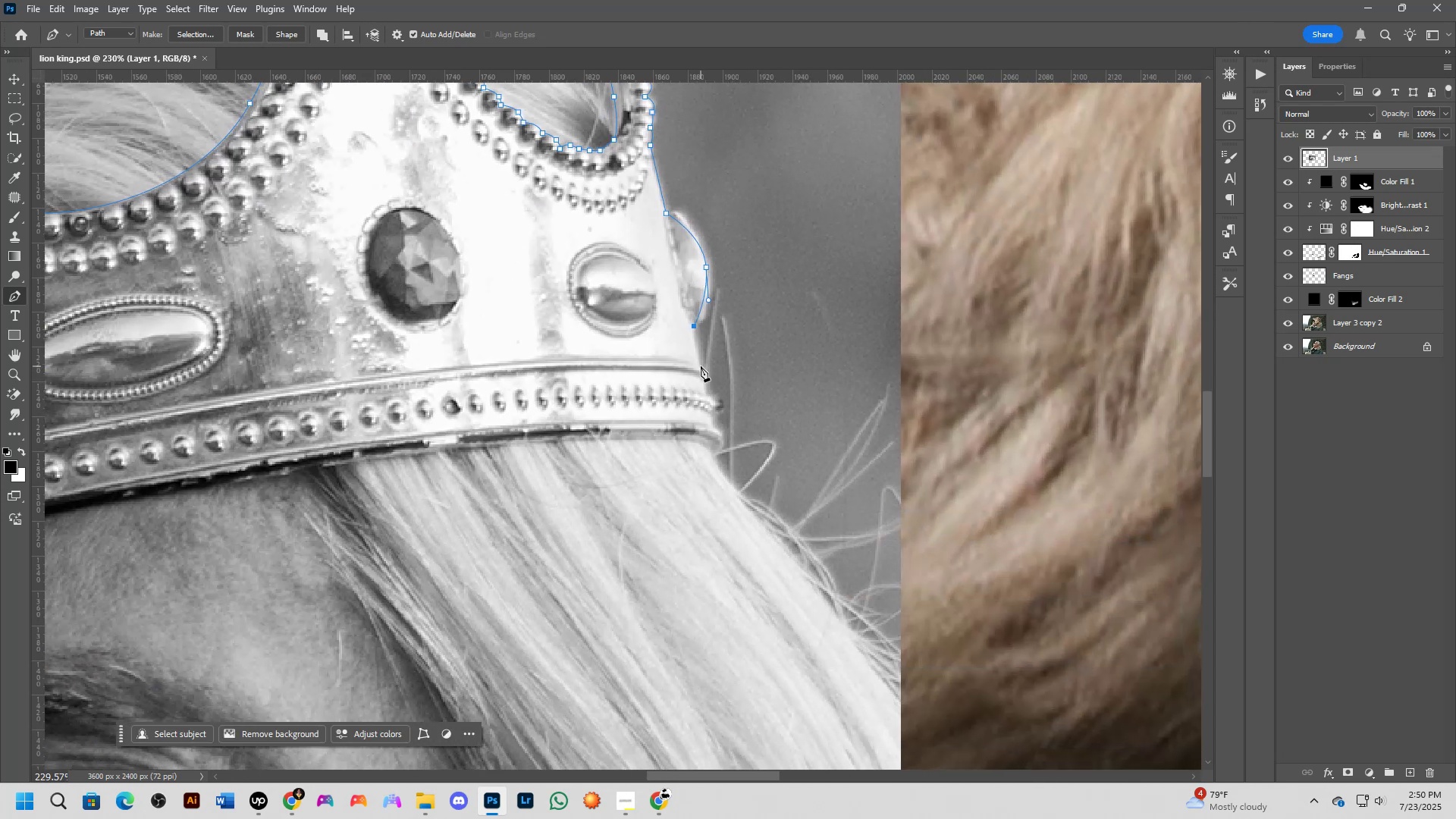 
scroll: coordinate [702, 385], scroll_direction: up, amount: 8.0
 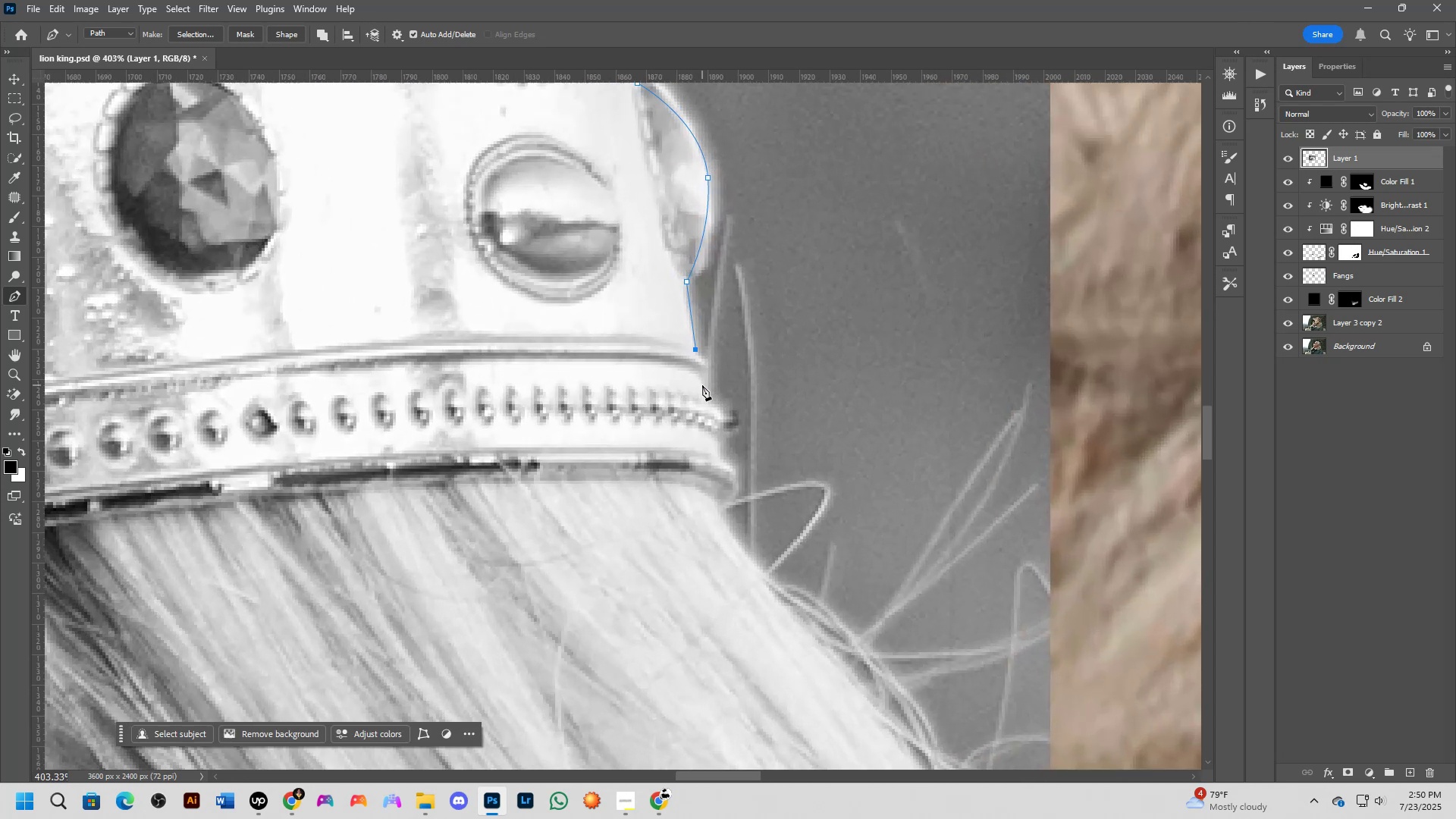 
left_click_drag(start_coordinate=[708, 381], to_coordinate=[704, 399])
 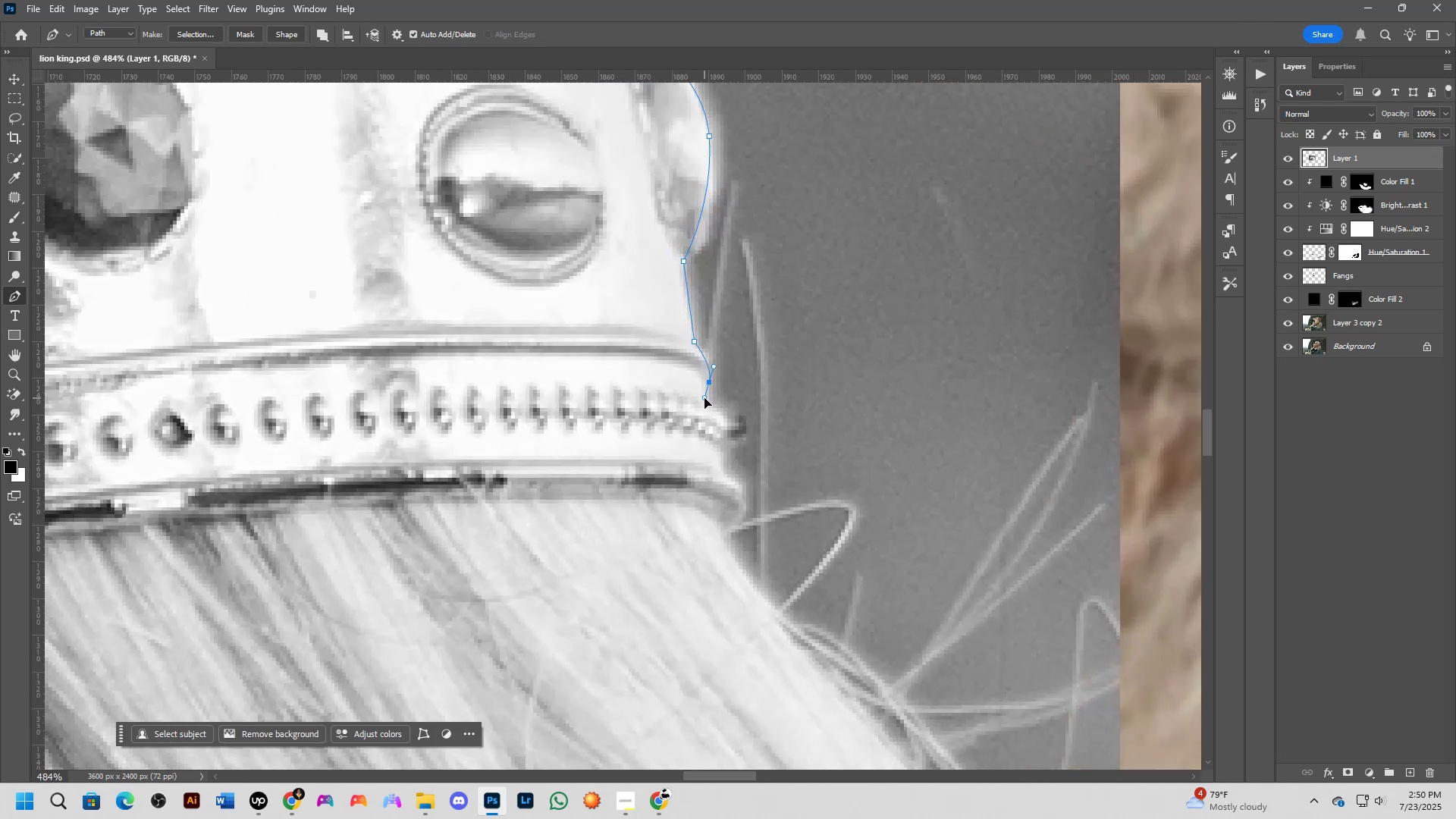 
hold_key(key=AltLeft, duration=0.58)
left_click([711, 382])
 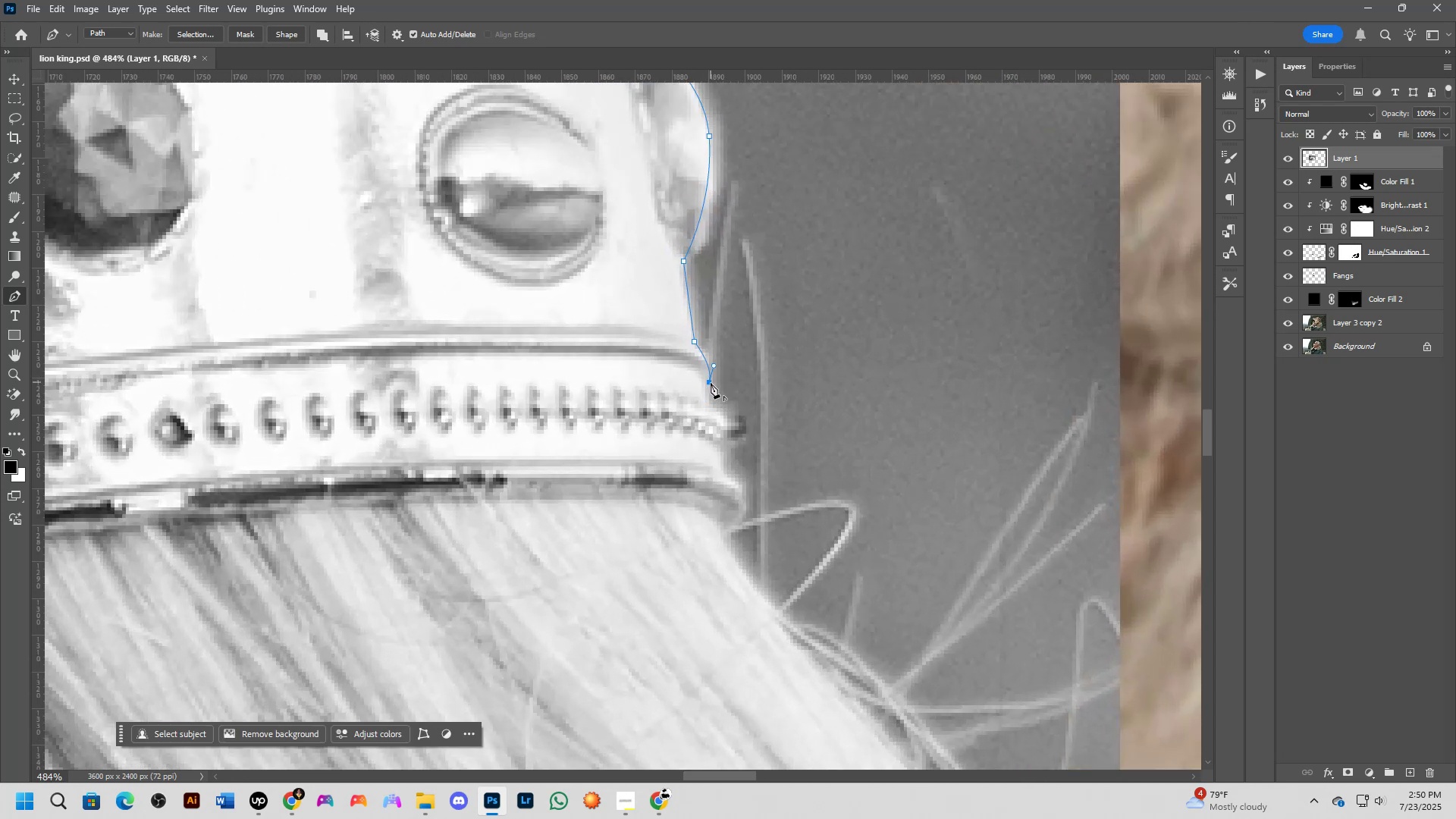 
left_click([714, 410])
 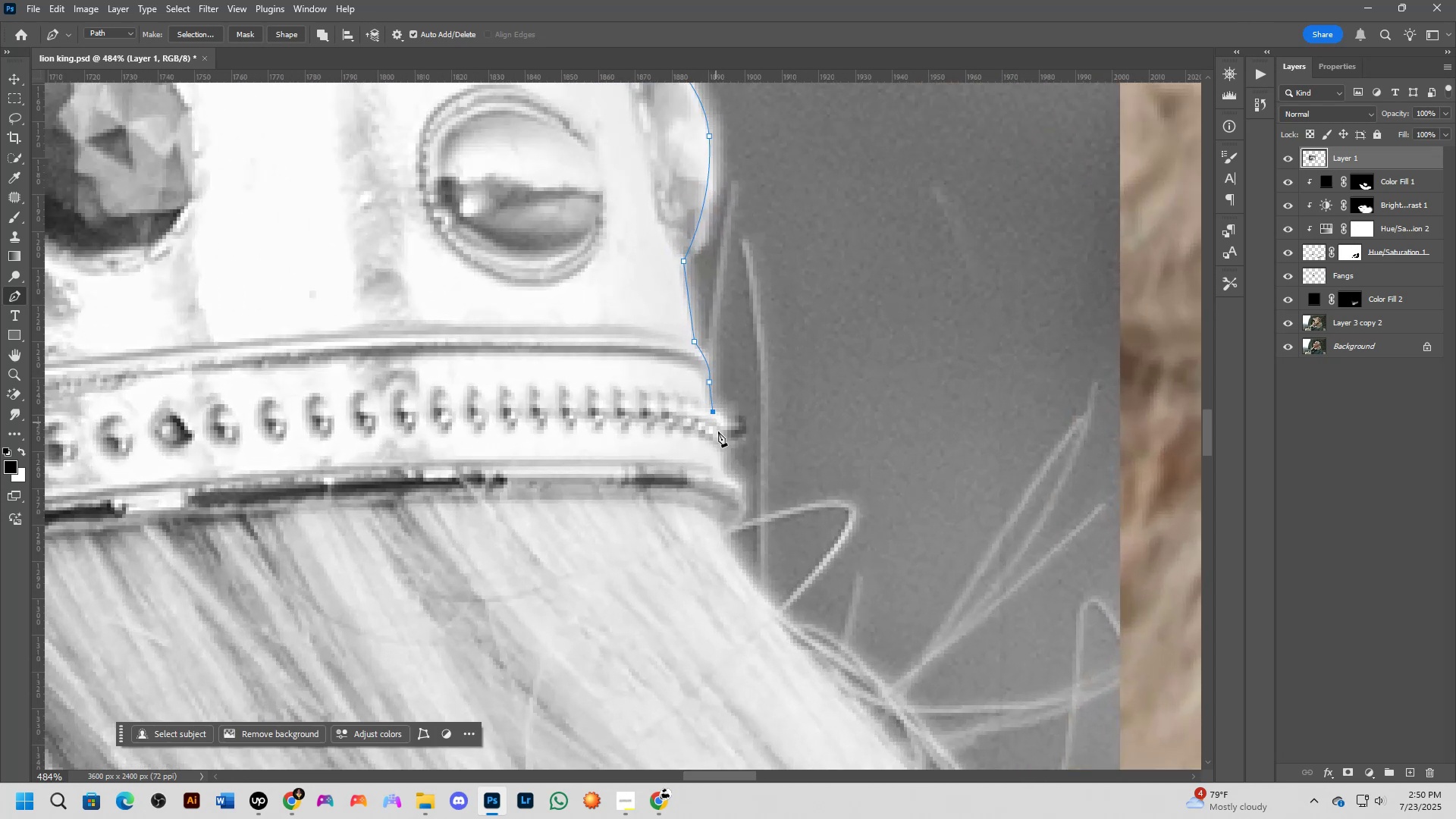 
left_click_drag(start_coordinate=[723, 442], to_coordinate=[714, 464])
 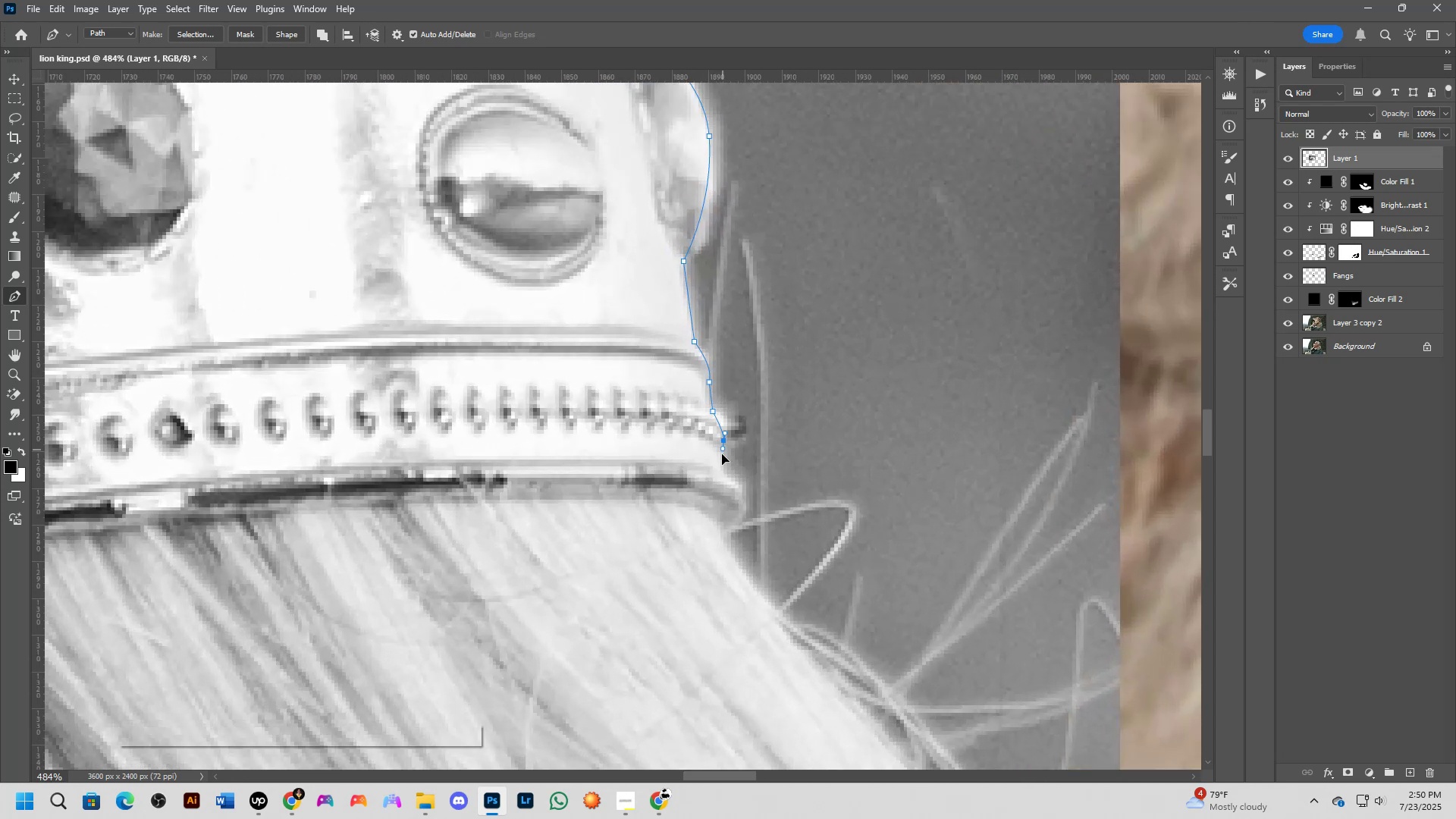 
hold_key(key=AltLeft, duration=0.62)
left_click([723, 441])
 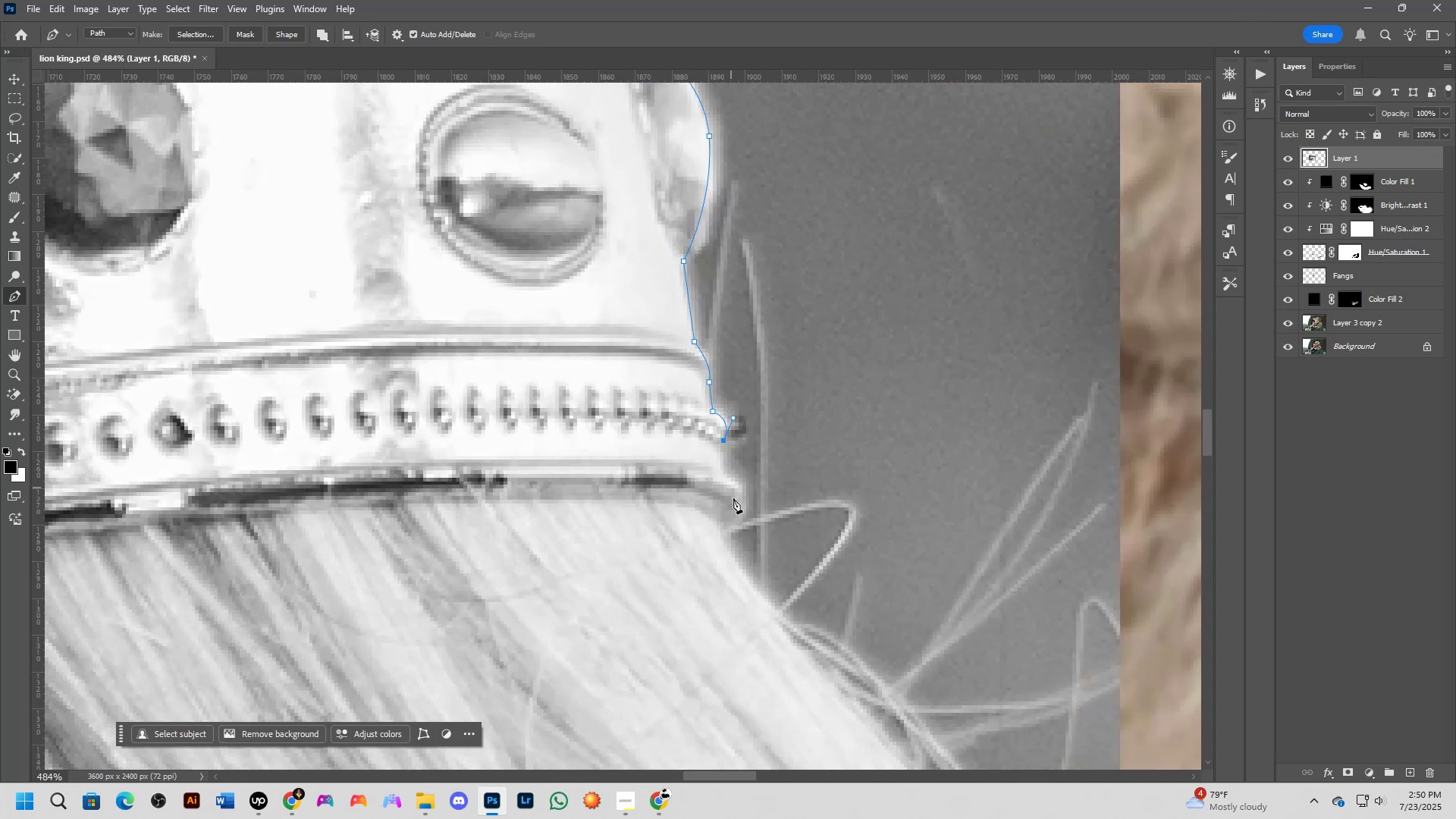 
left_click_drag(start_coordinate=[736, 522], to_coordinate=[712, 556])
 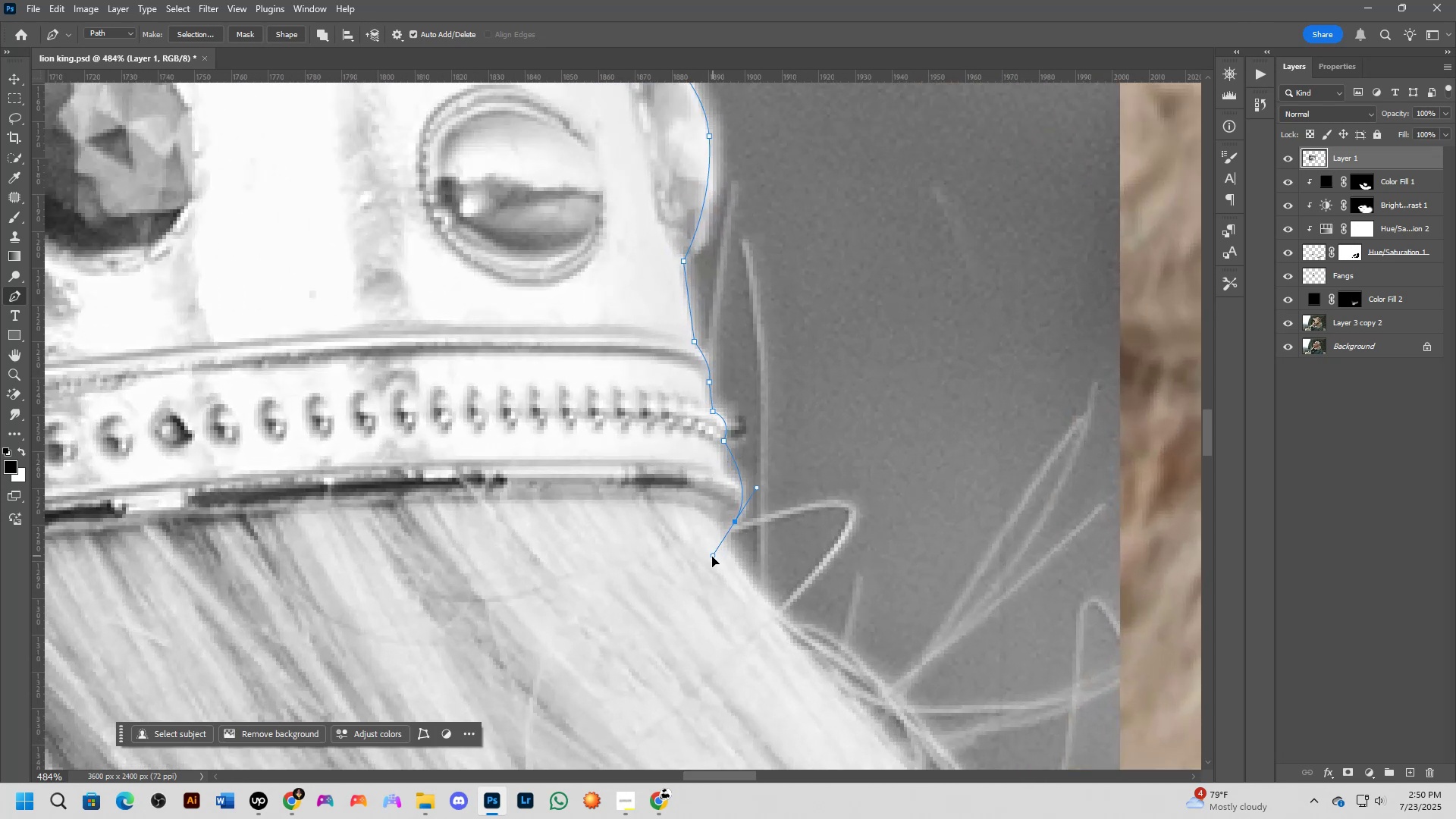 
hold_key(key=AltLeft, duration=0.46)
left_click([736, 519])
 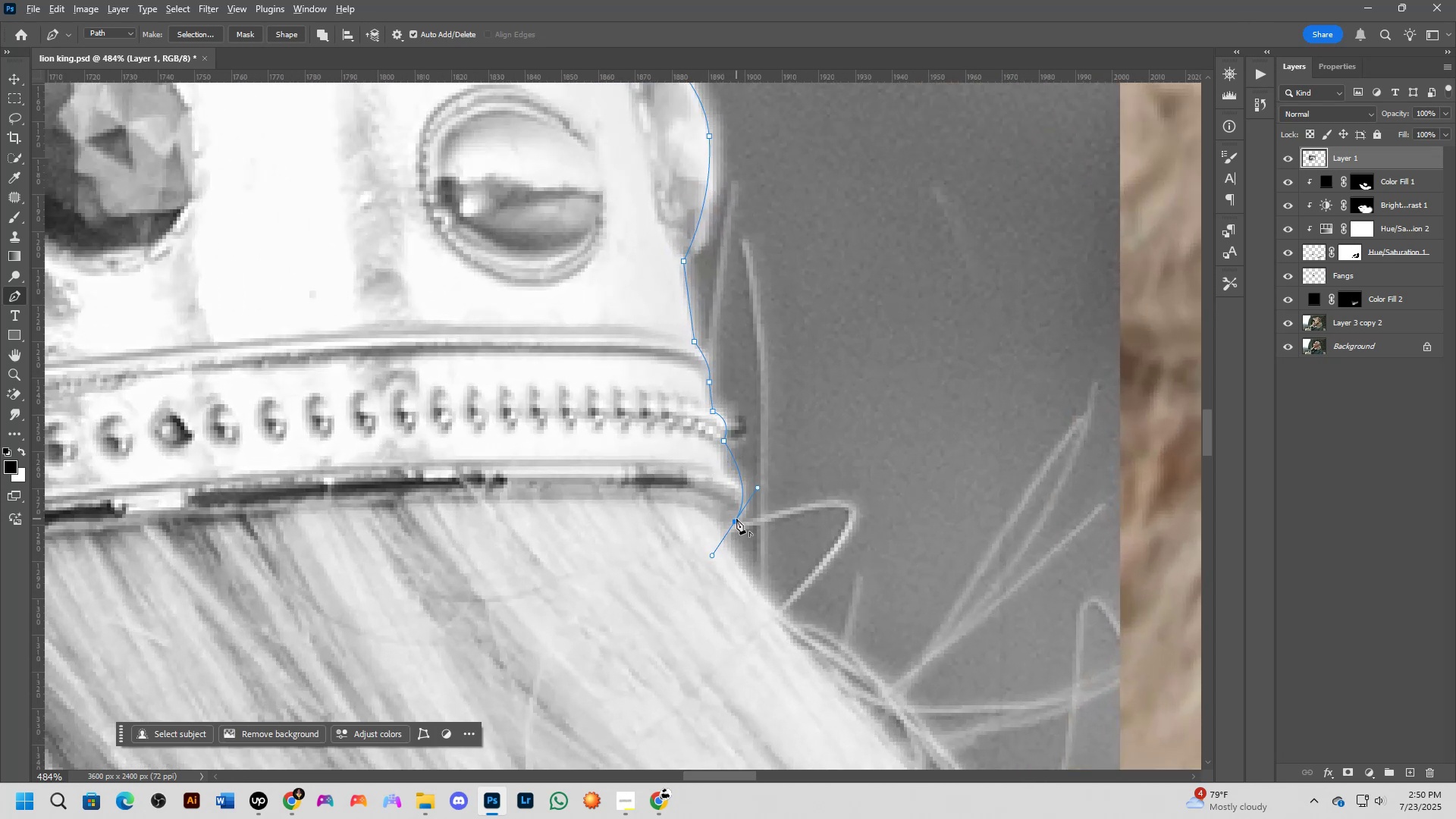 
key(Alt+Shift+ShiftLeft)
 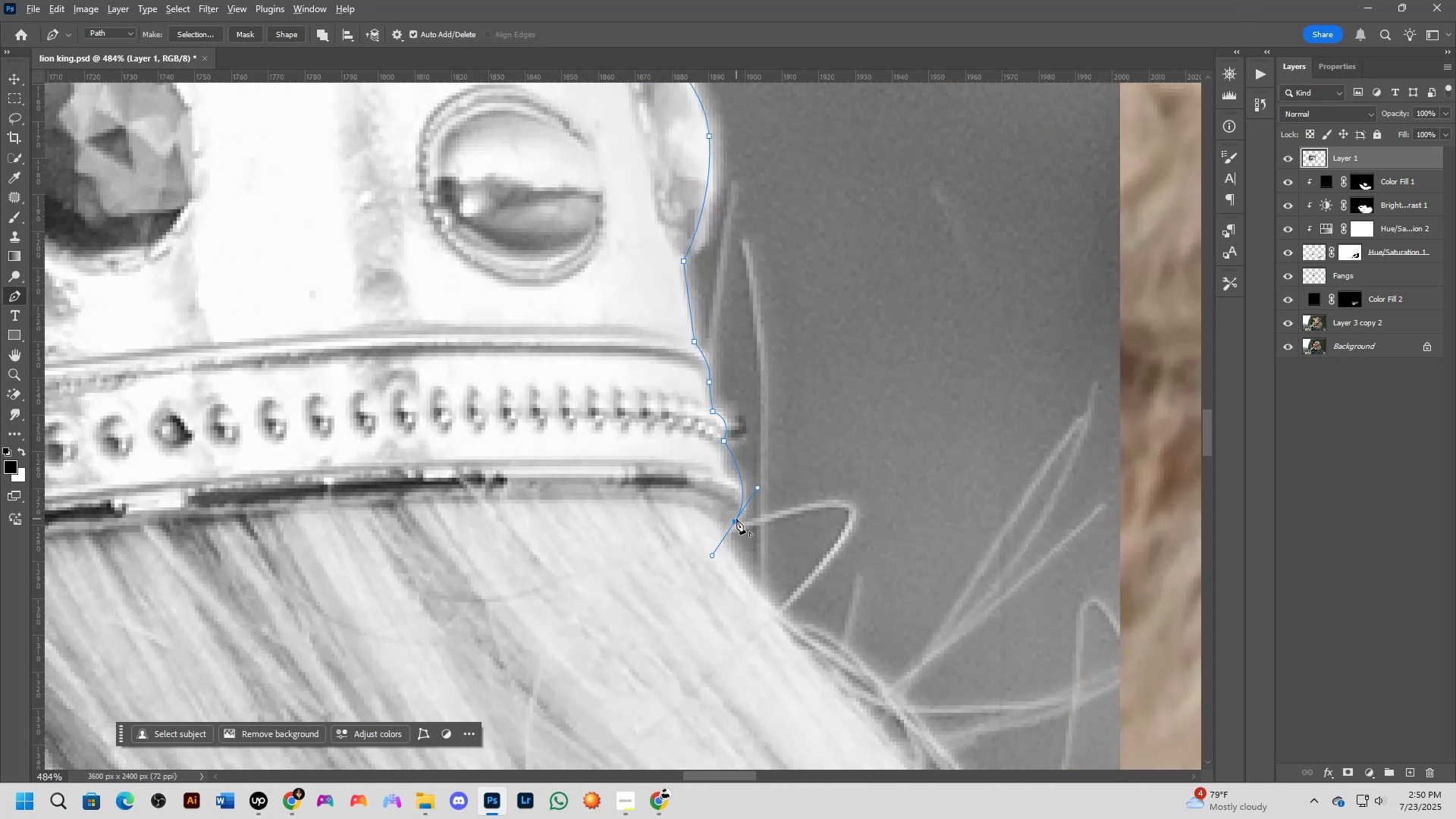 
scroll: coordinate [655, 510], scroll_direction: down, amount: 8.0
 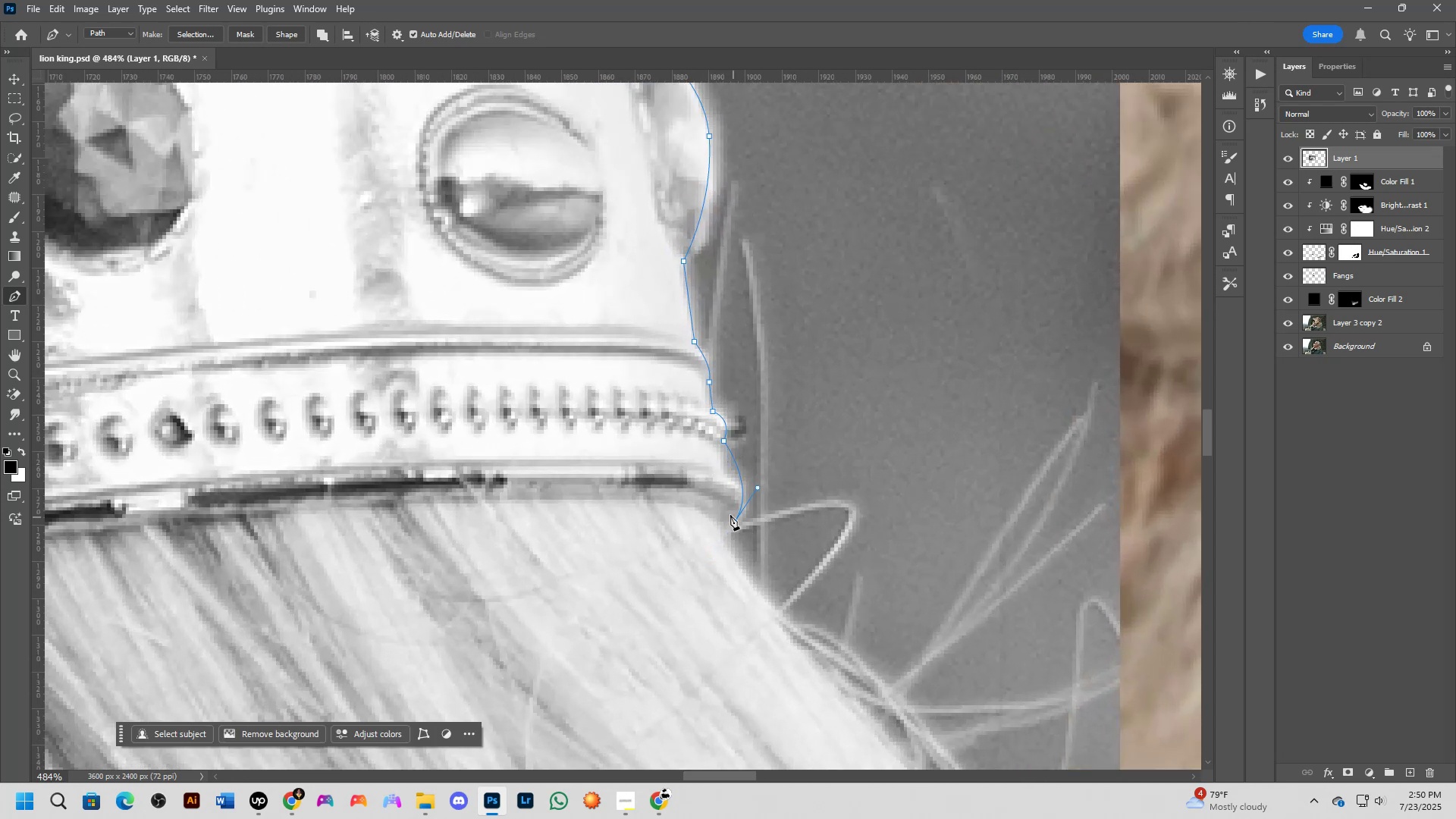 
hold_key(key=Space, duration=0.55)
 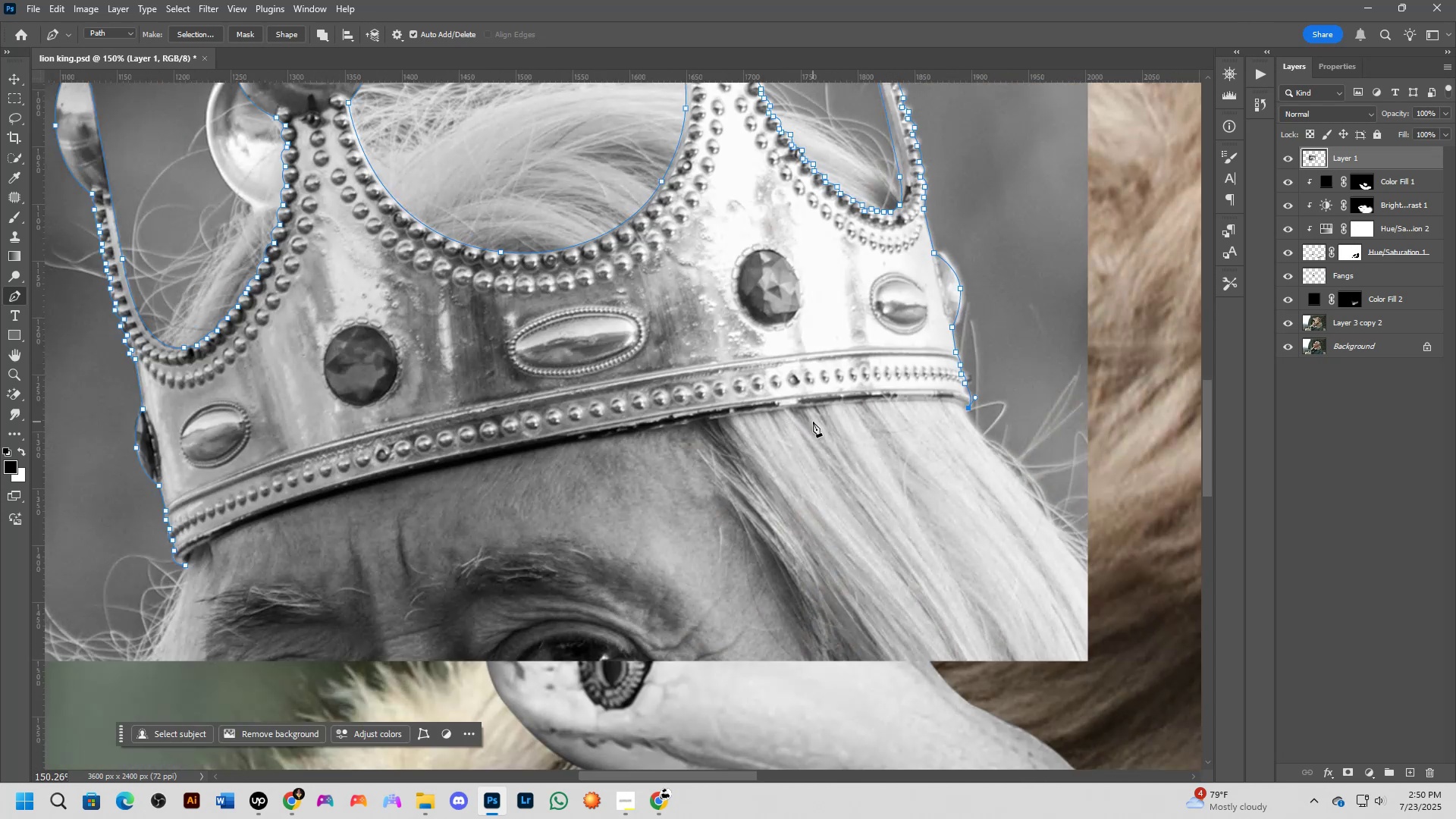 
left_click_drag(start_coordinate=[535, 532], to_coordinate=[791, 425])
 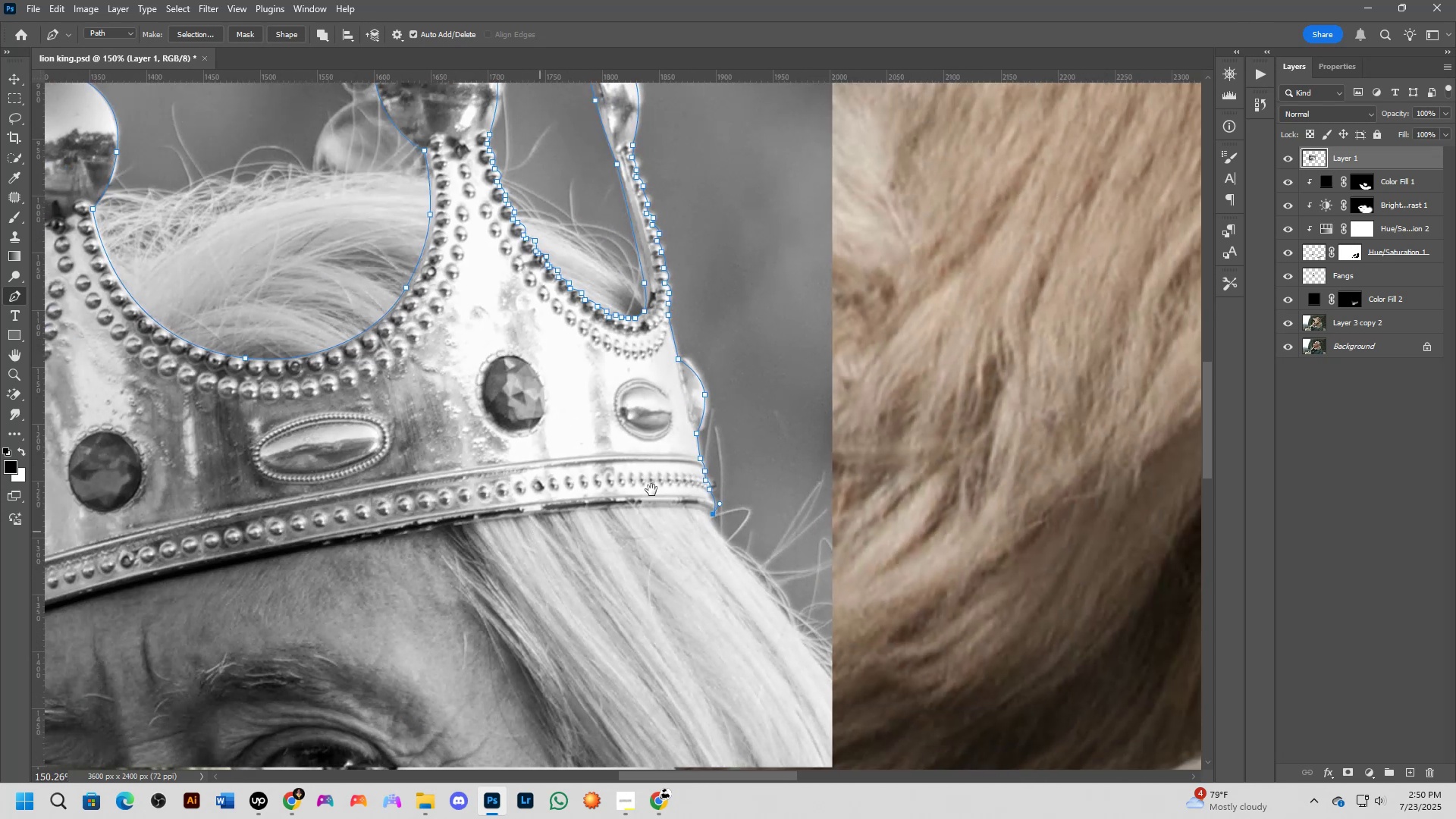 
scroll: coordinate [813, 422], scroll_direction: up, amount: 4.0
 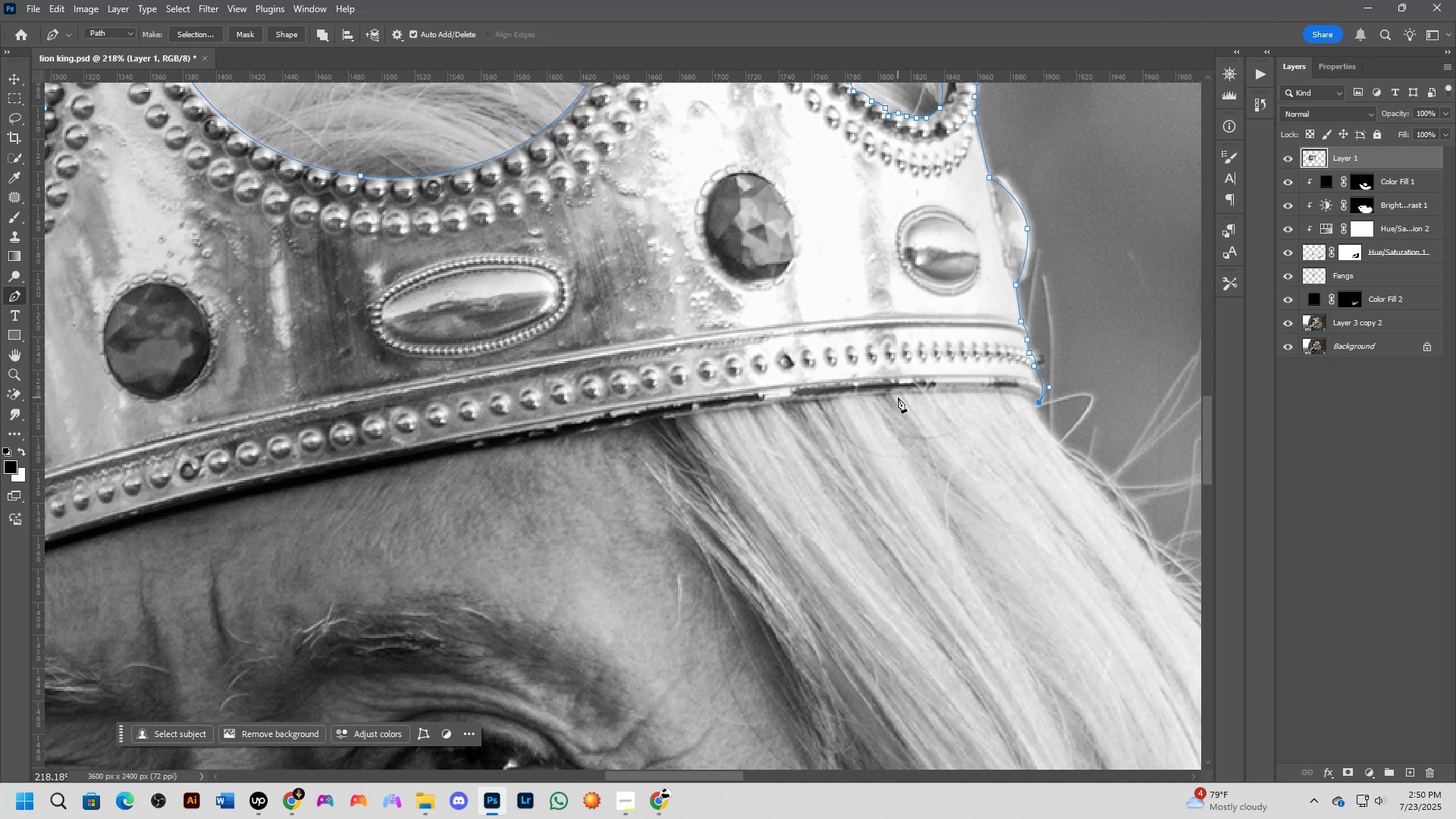 
left_click_drag(start_coordinate=[952, 389], to_coordinate=[877, 394])
 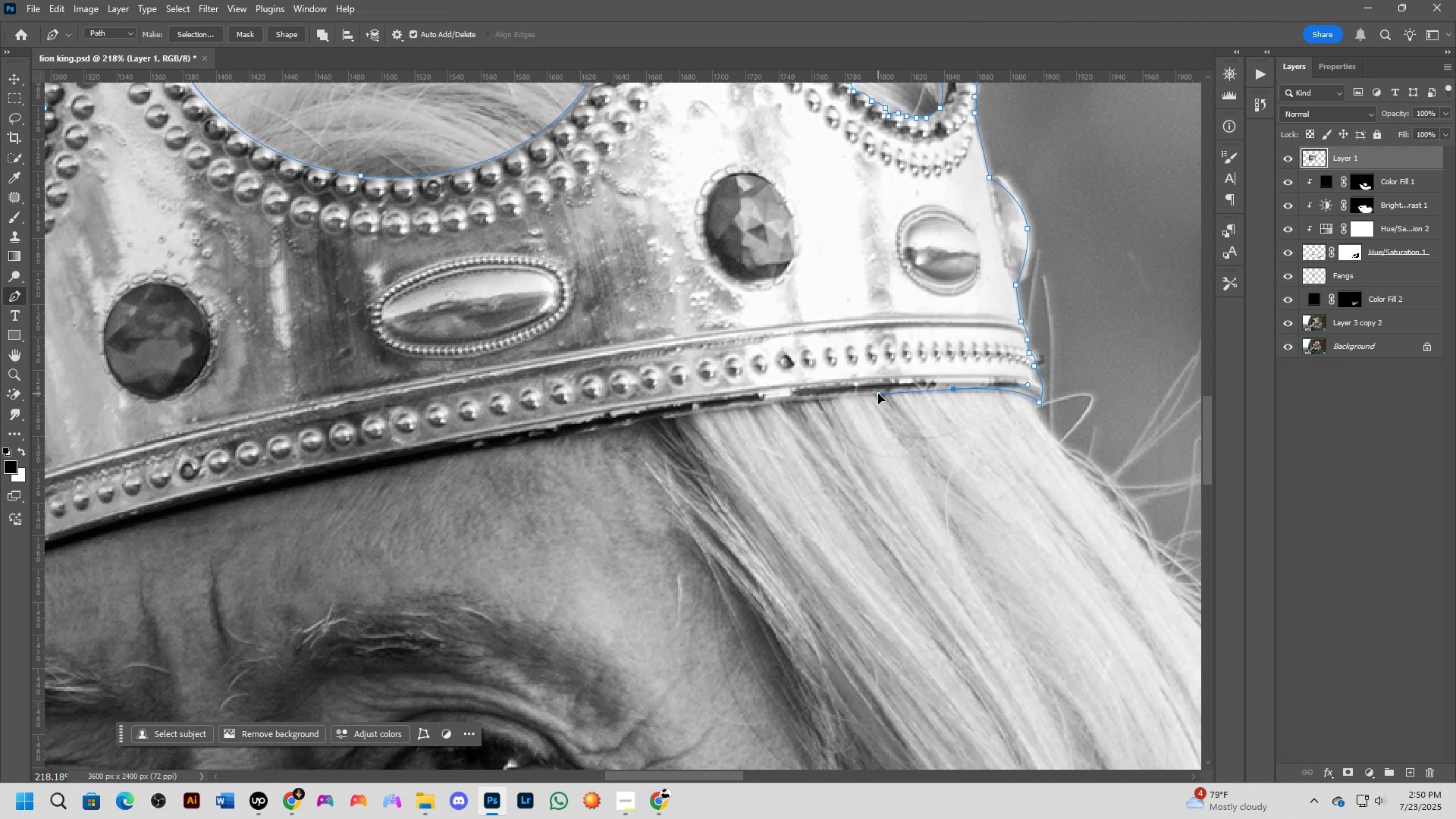 
scroll: coordinate [560, 434], scroll_direction: down, amount: 5.0
 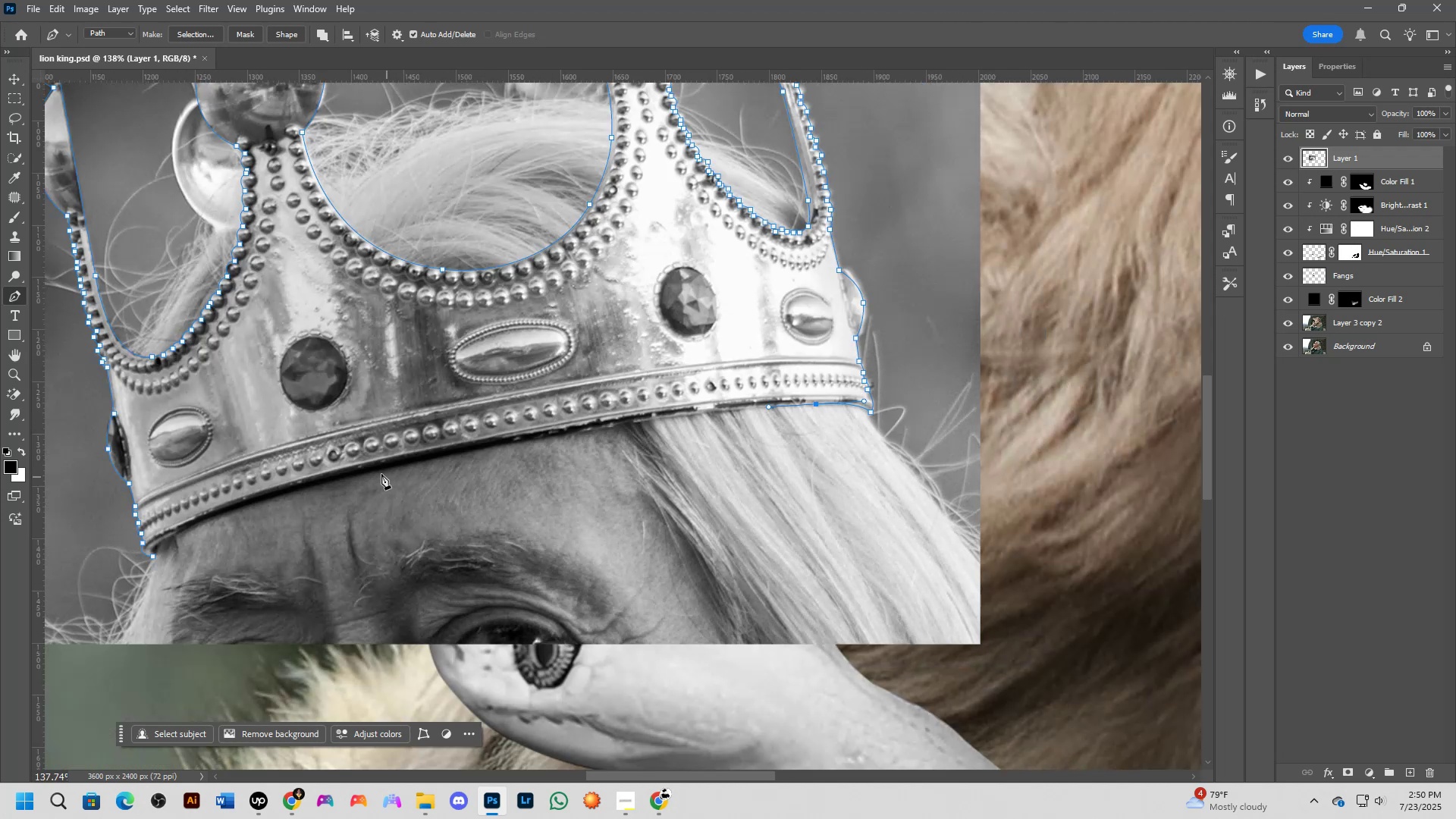 
left_click([381, 469])
 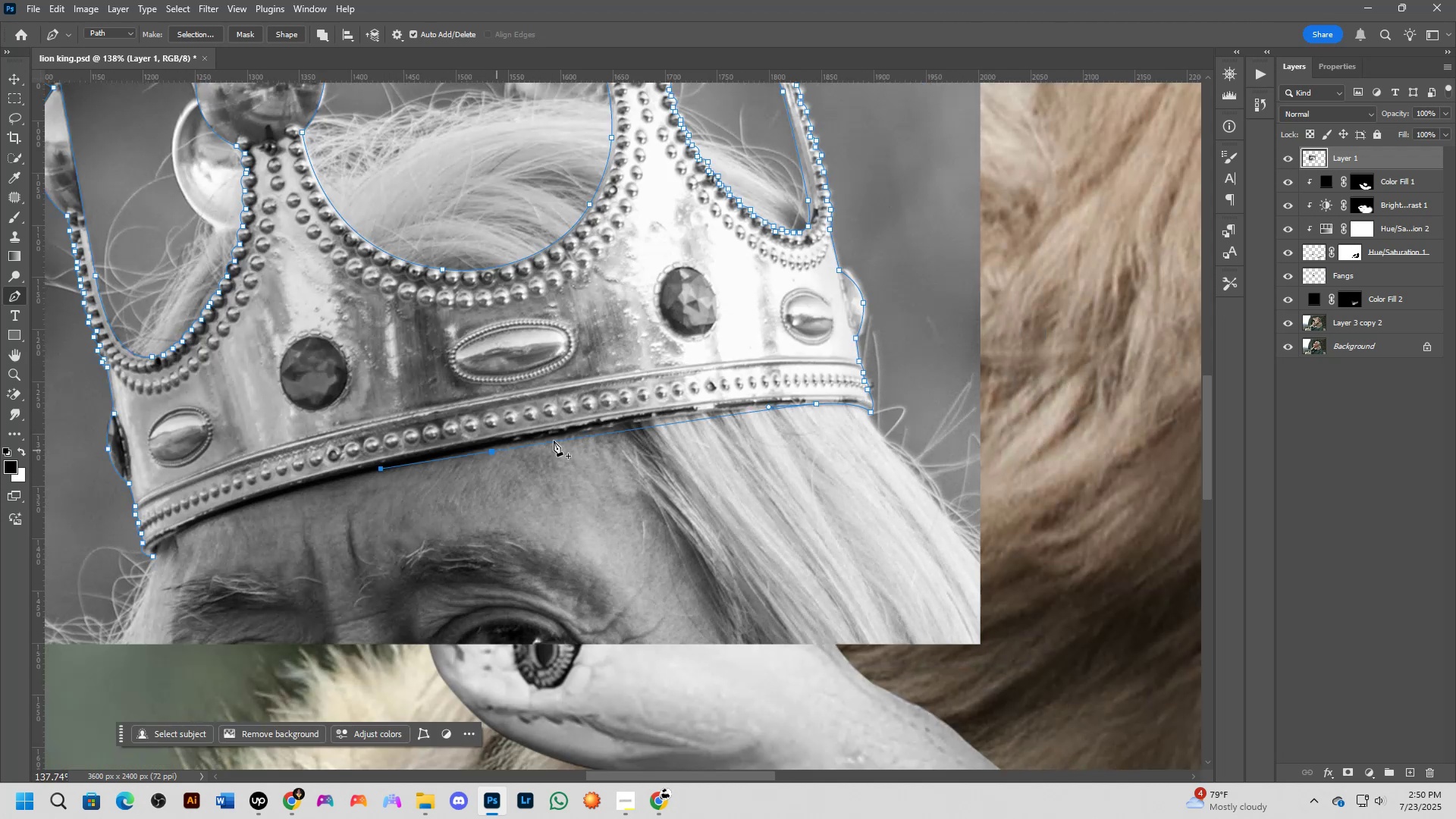 
left_click([582, 440])
 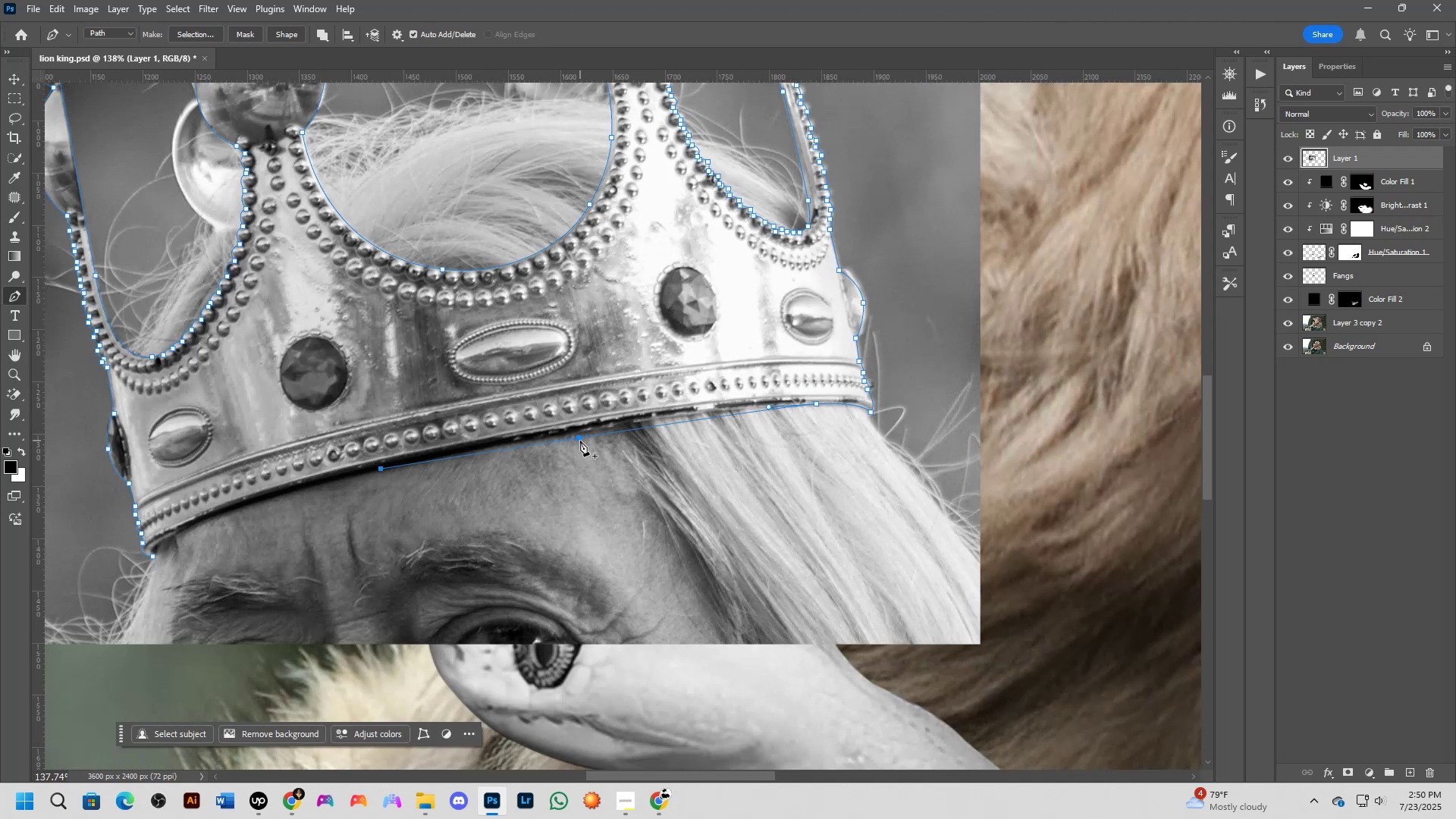 
hold_key(key=ControlLeft, duration=0.68)
left_click_drag(start_coordinate=[584, 438], to_coordinate=[586, 431])
 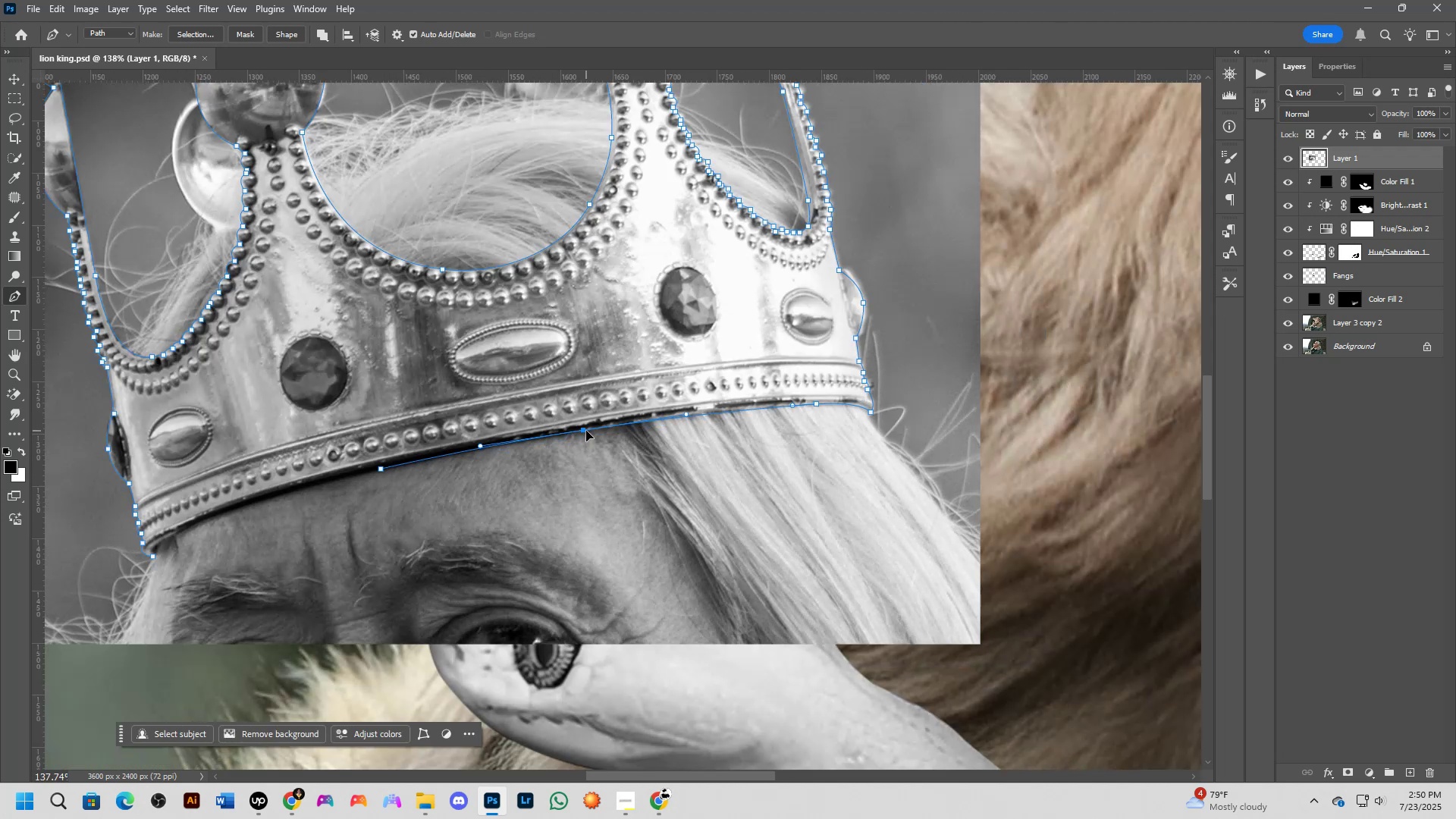 
scroll: coordinate [488, 490], scroll_direction: down, amount: 1.0
 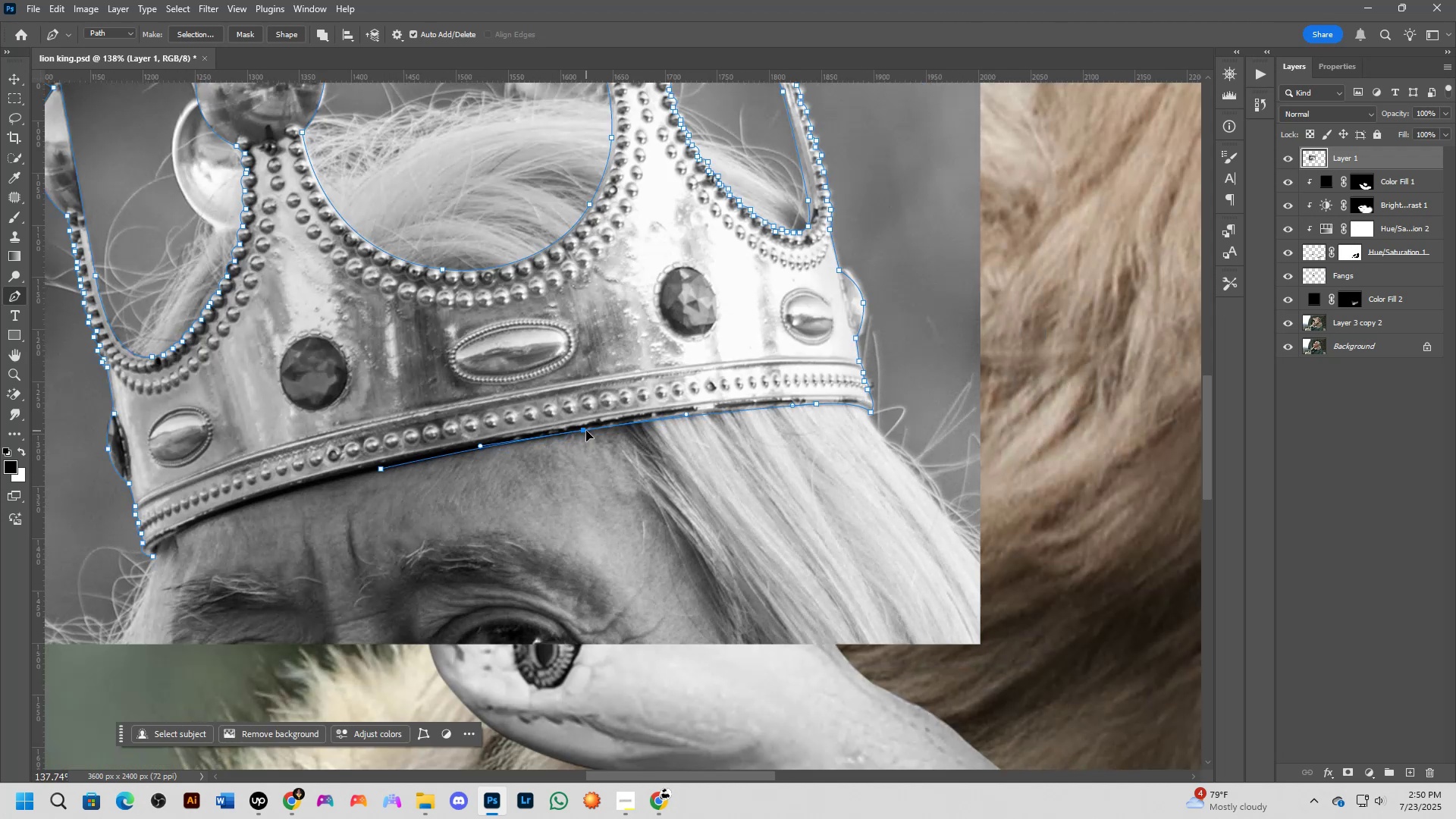 
hold_key(key=Space, duration=0.52)
 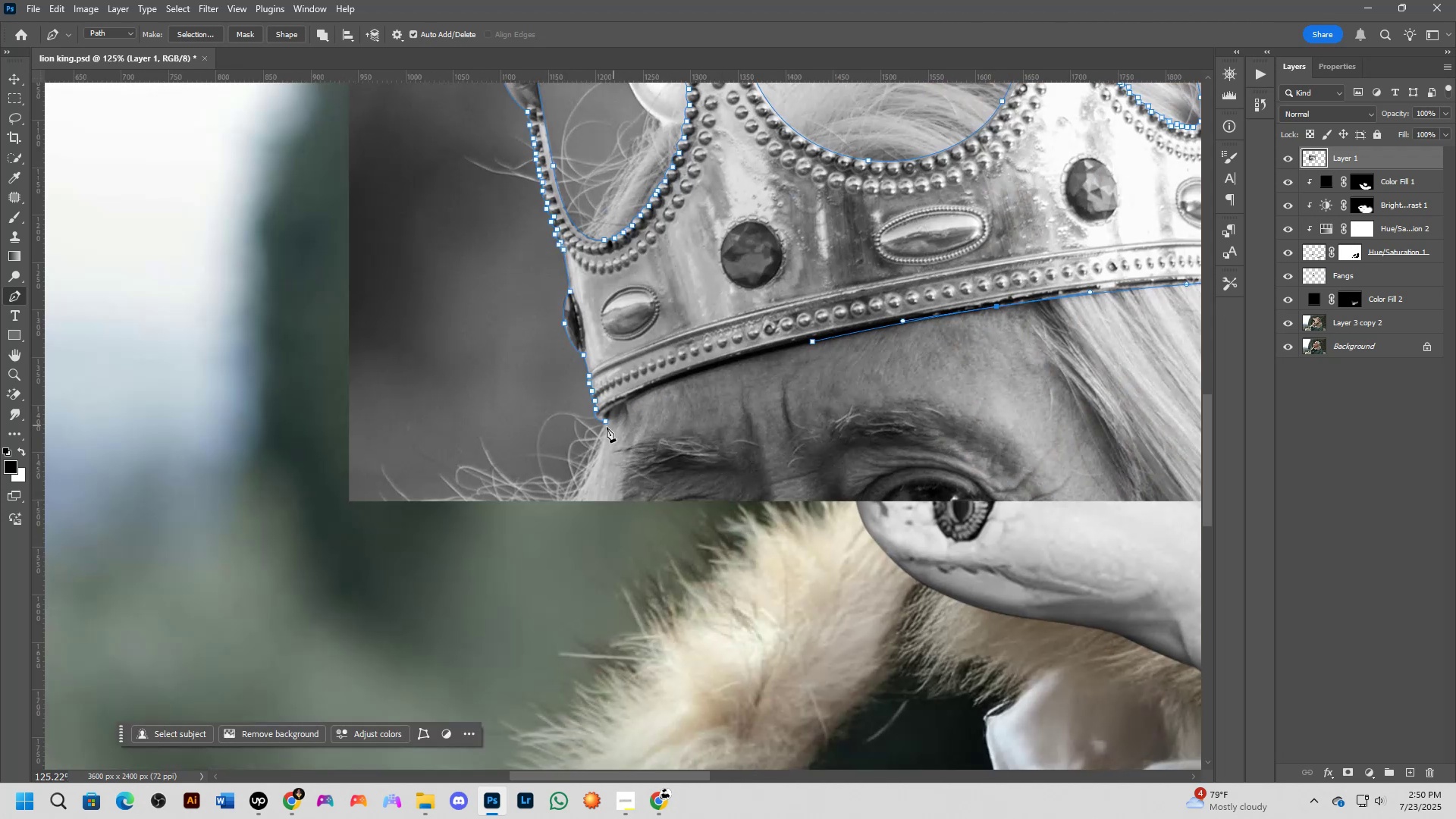 
left_click_drag(start_coordinate=[350, 529], to_coordinate=[772, 400])
 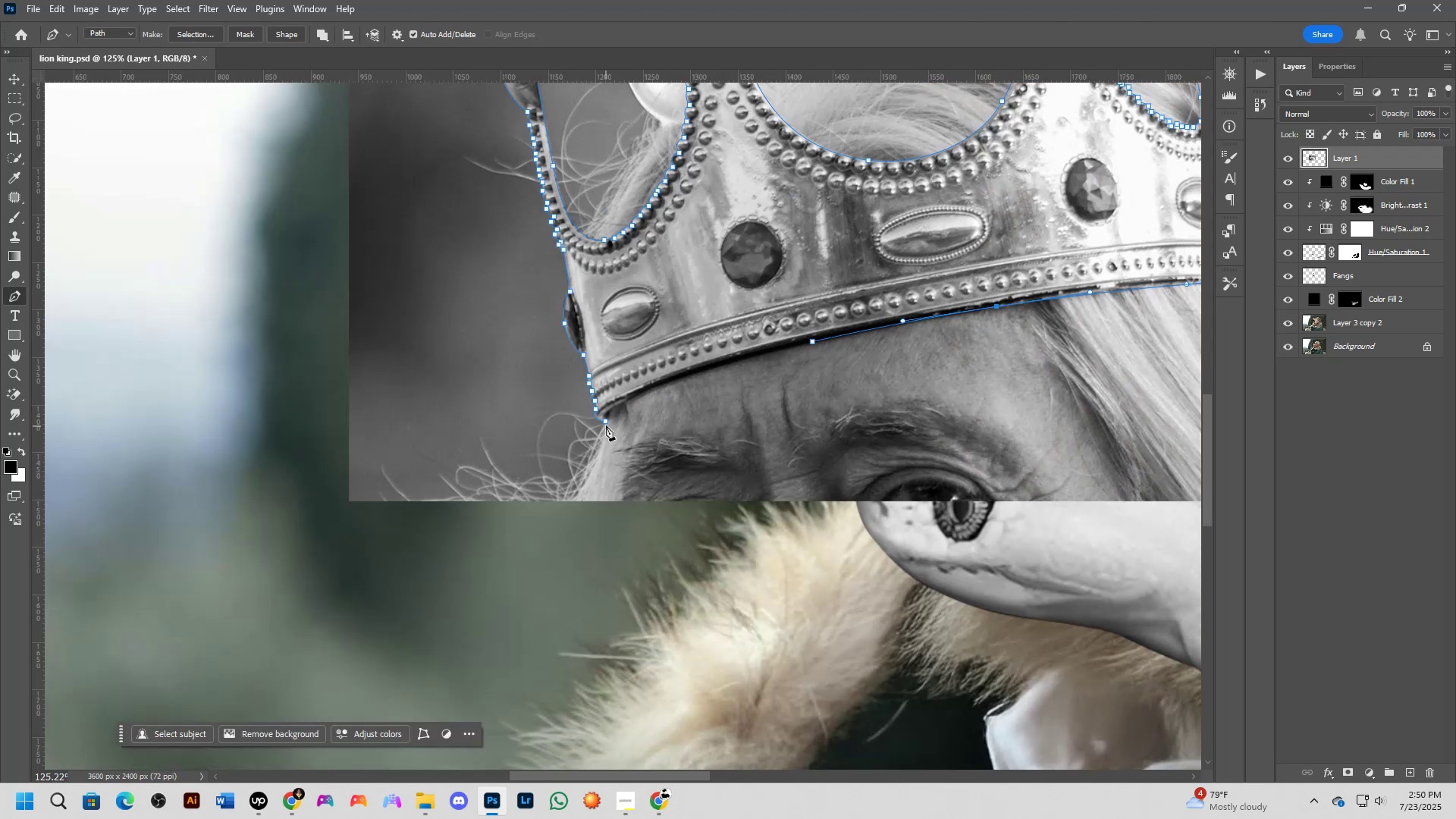 
left_click_drag(start_coordinate=[606, 420], to_coordinate=[616, 448])
 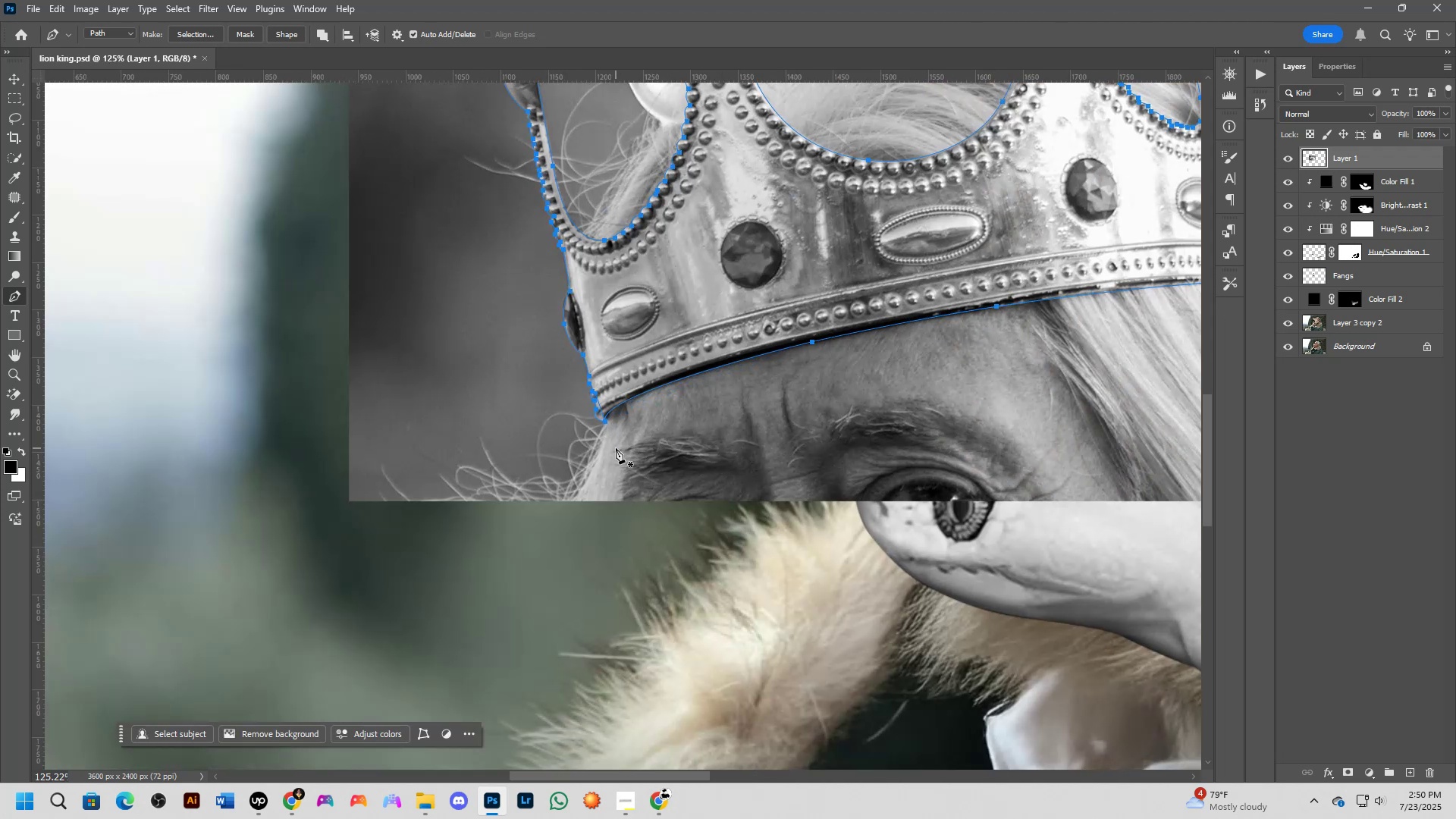 
key(Control+ControlLeft)
 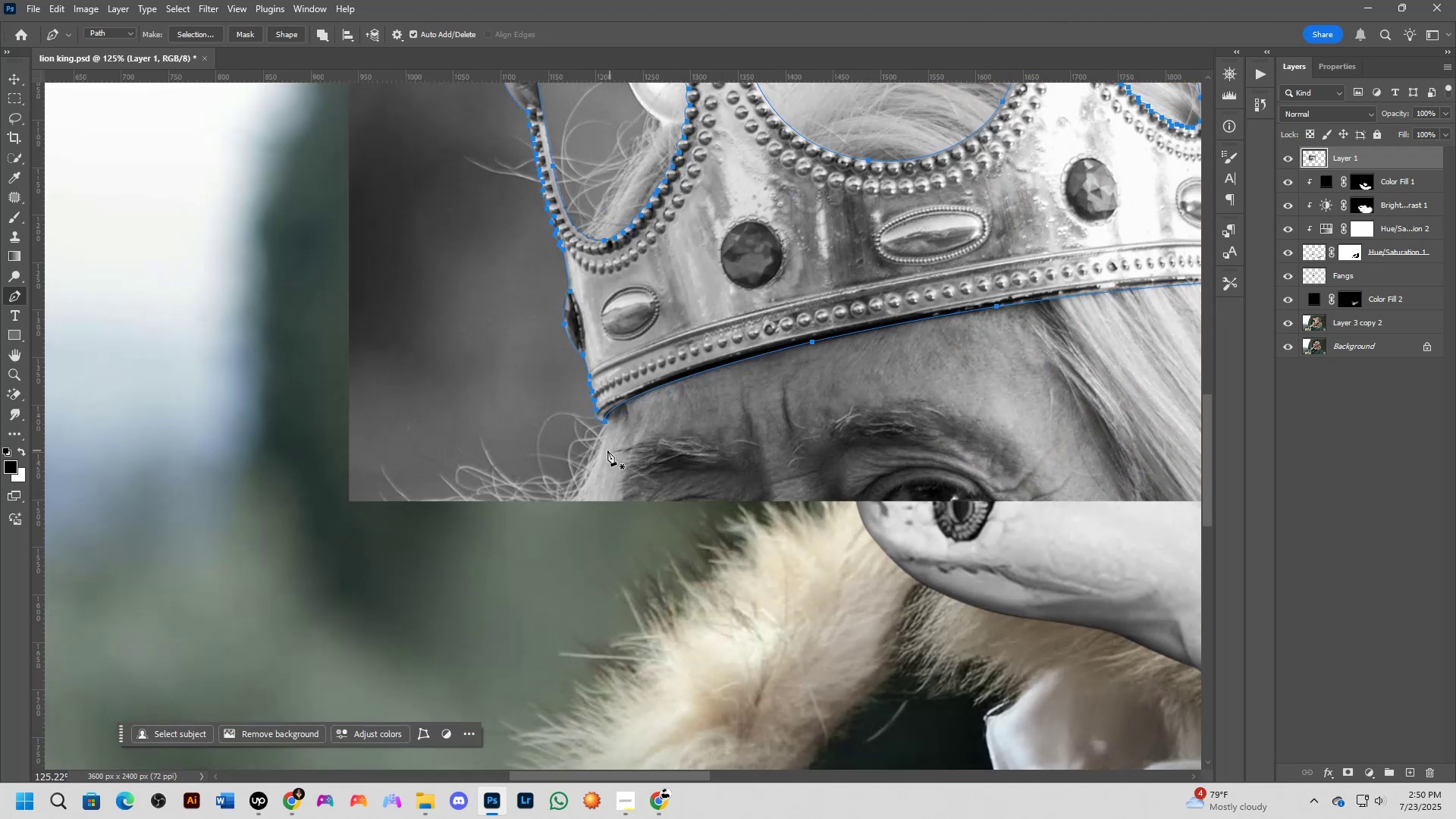 
key(Control+NumpadEnter)
 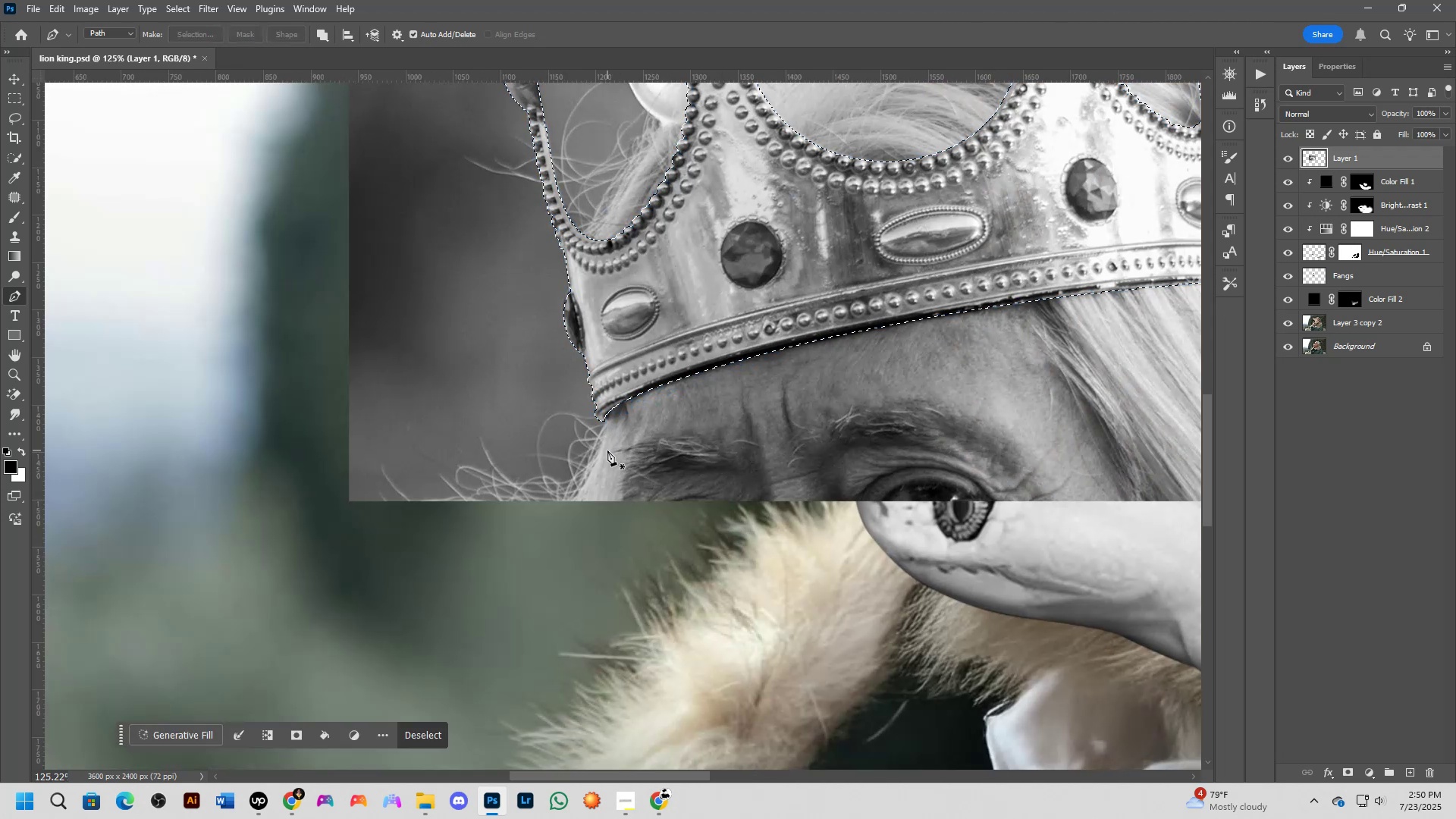 
key(Control+ControlLeft)
 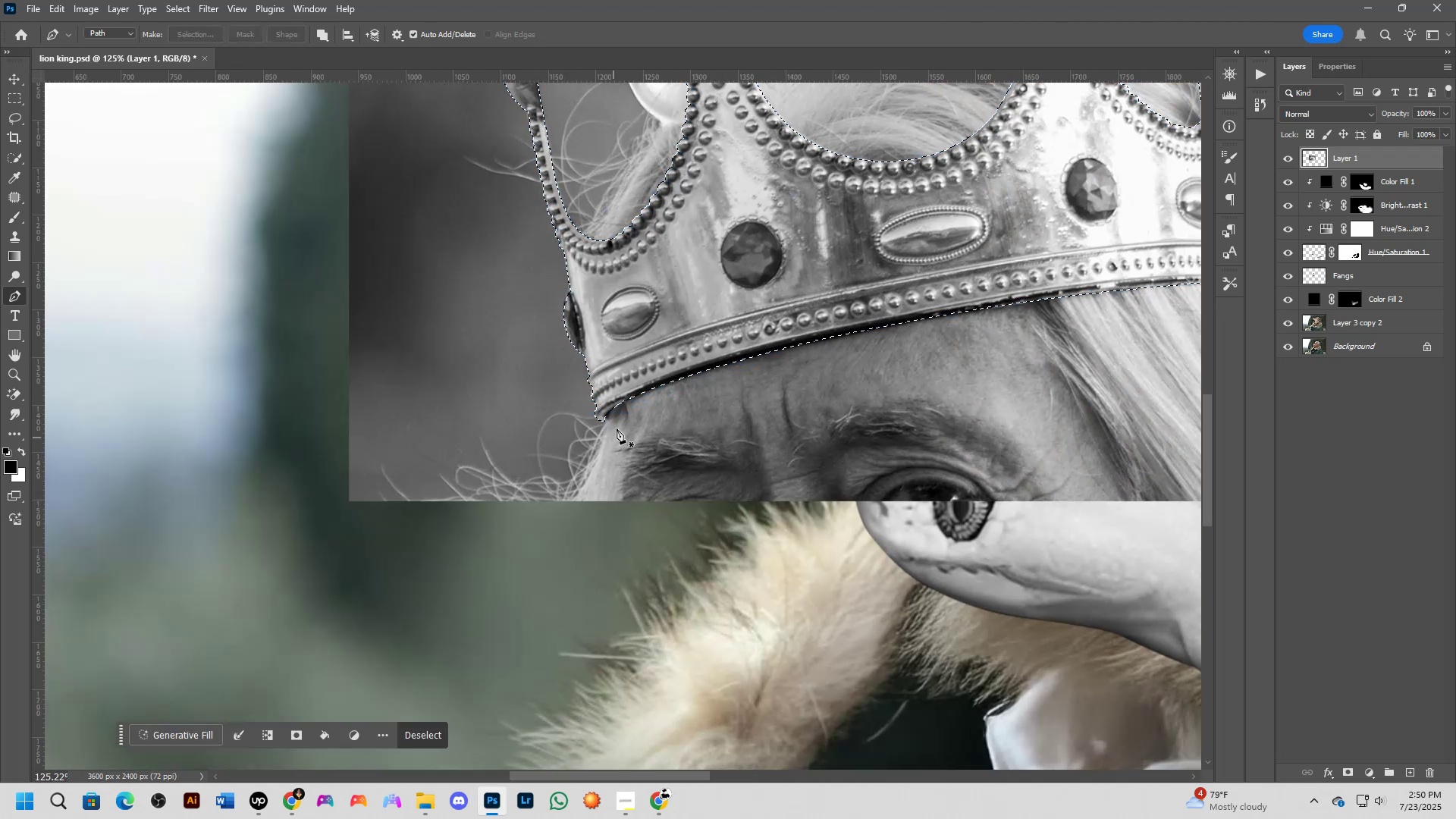 
key(Control+NumpadEnter)
 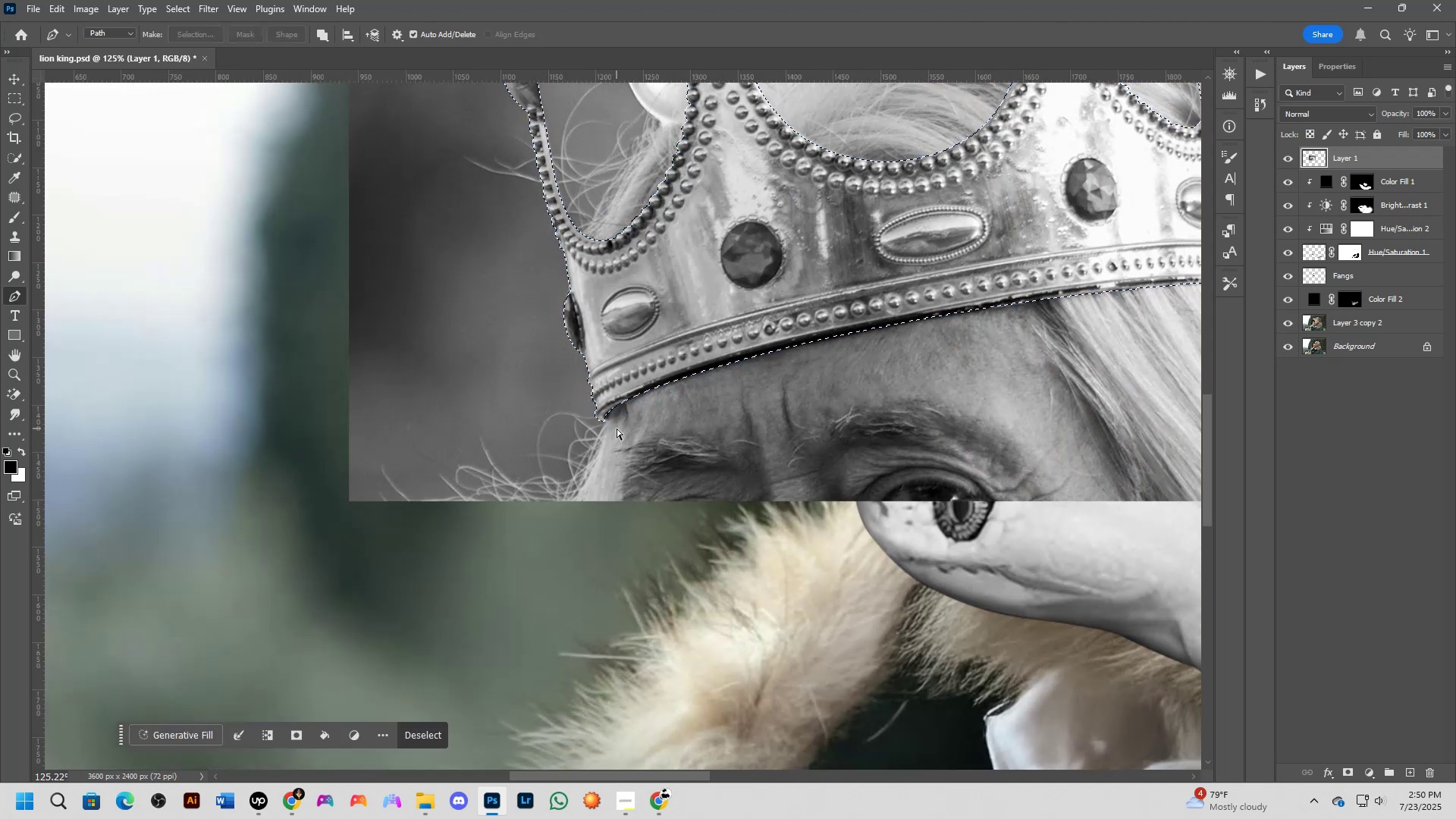 
scroll: coordinate [801, 356], scroll_direction: down, amount: 8.0
 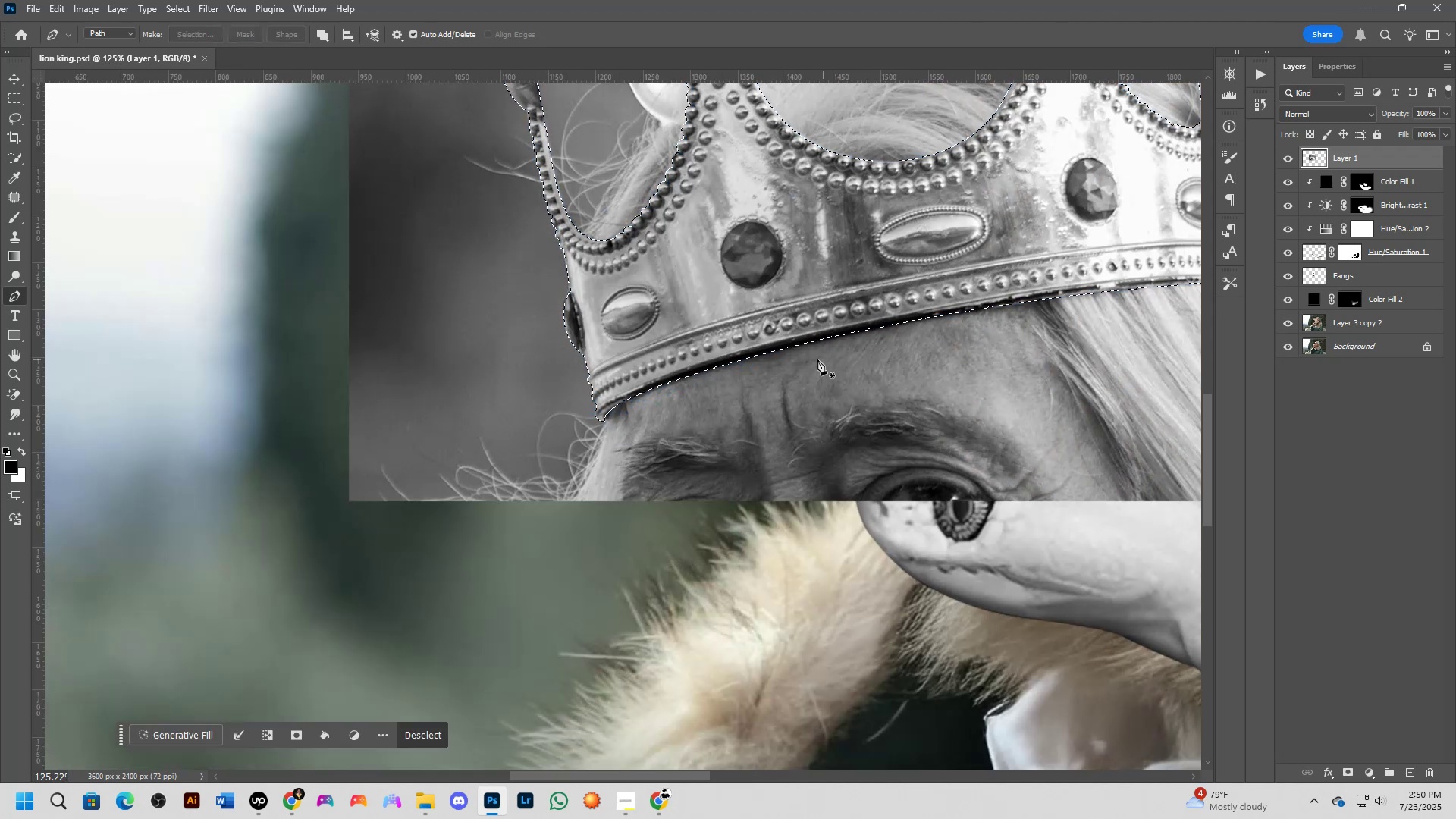 
hold_key(key=Space, duration=0.47)
 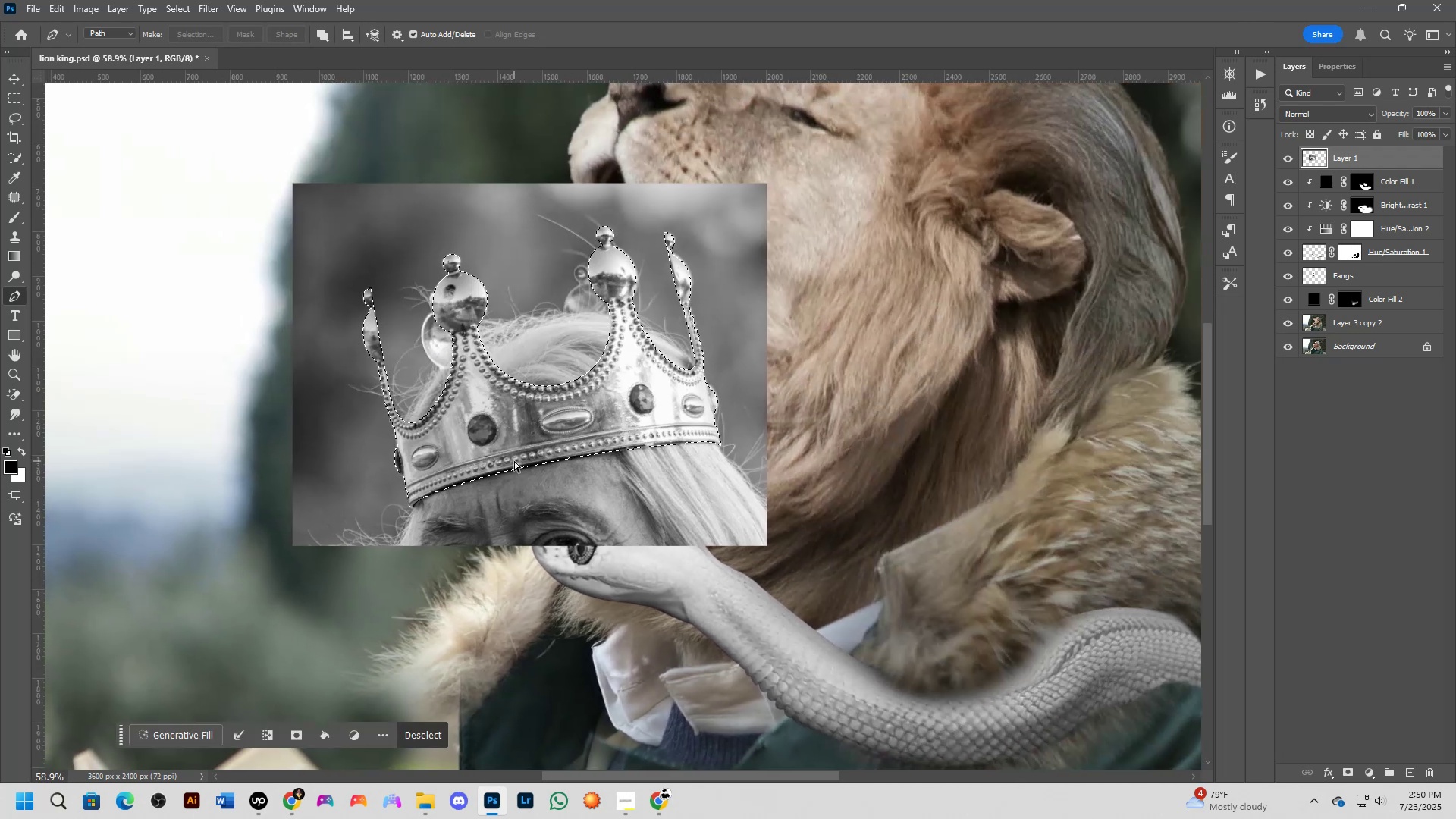 
left_click_drag(start_coordinate=[817, 341], to_coordinate=[517, 461])
 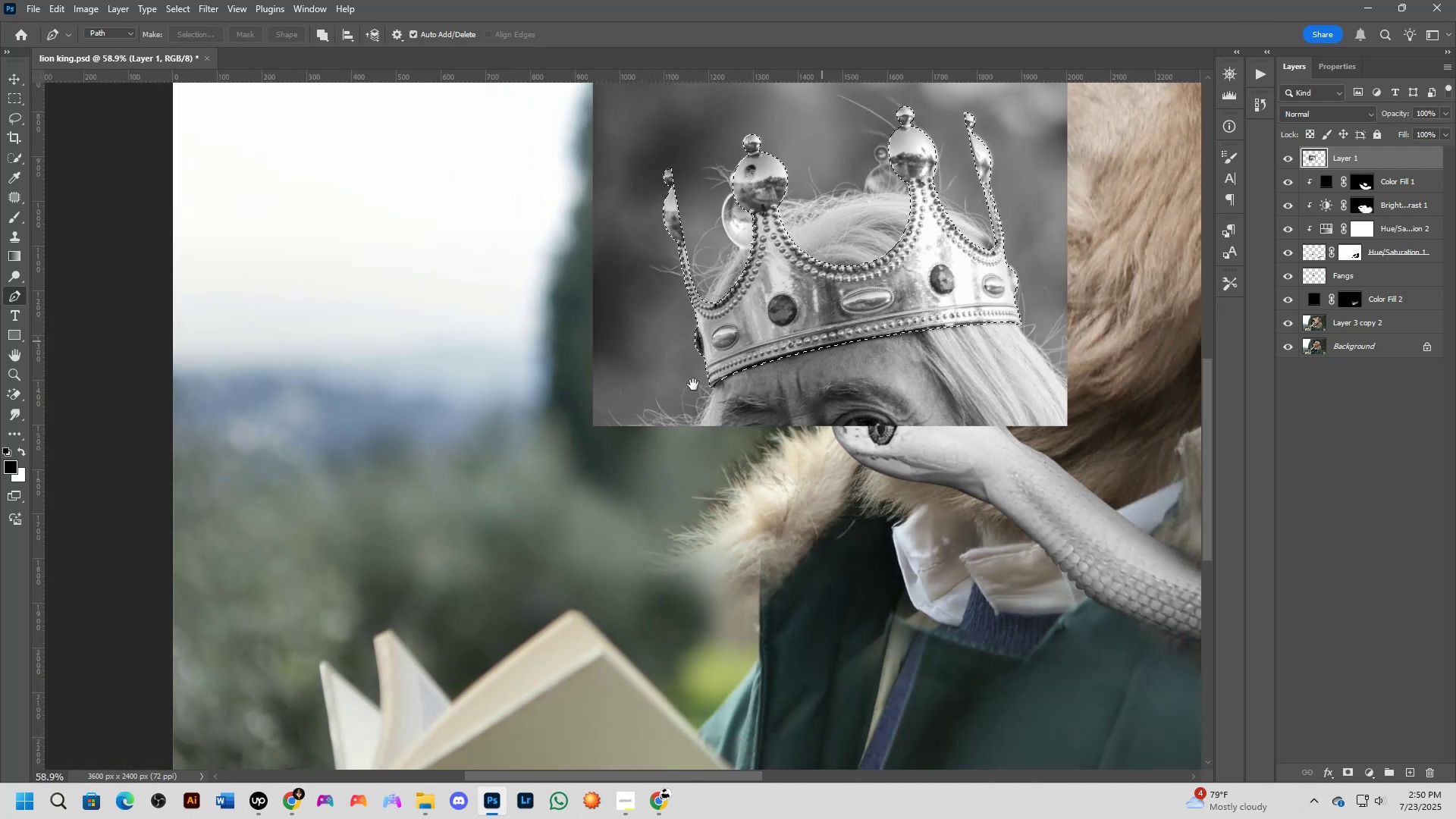 
key(Control+J)
 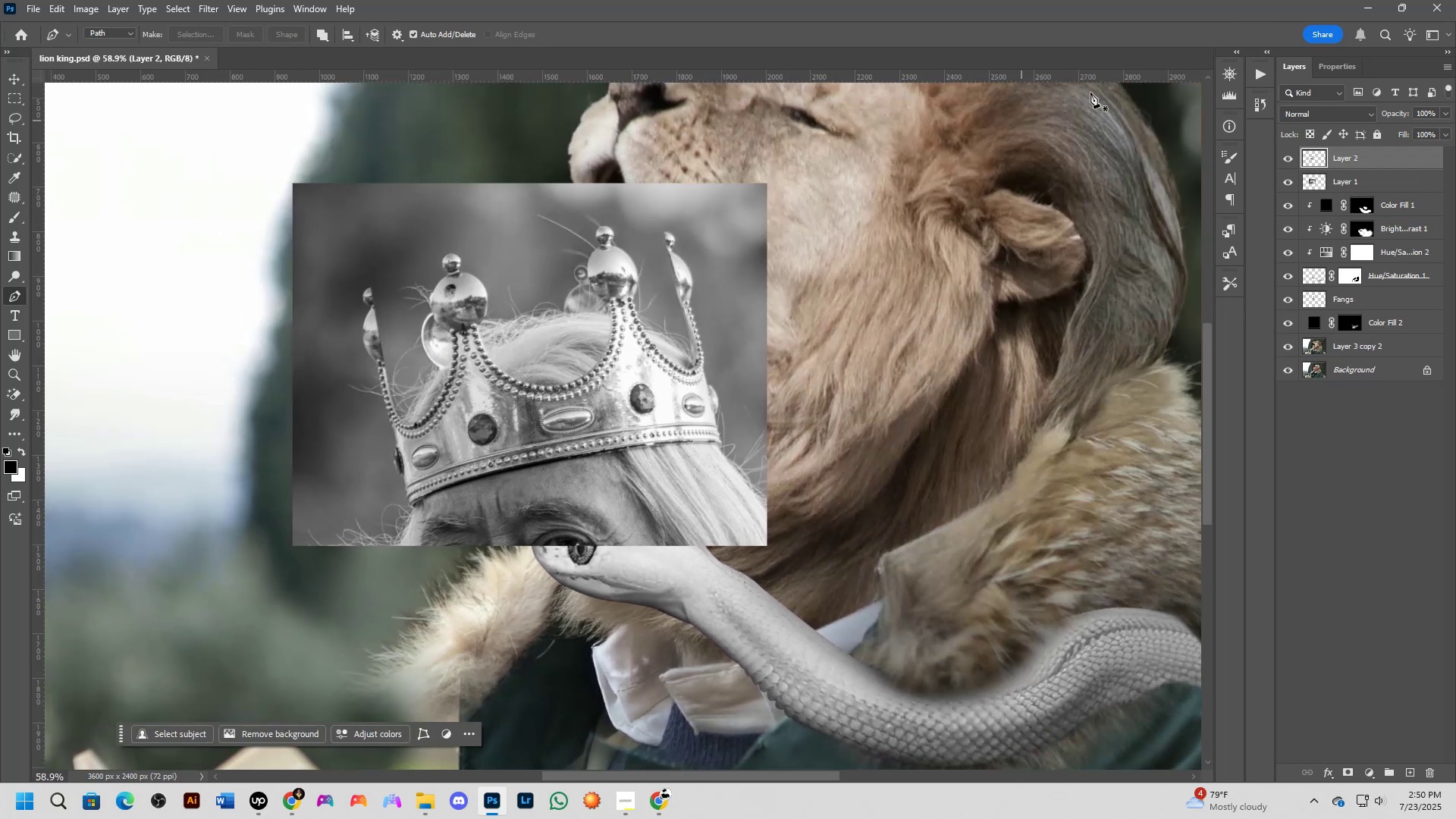 
left_click([1374, 187])
 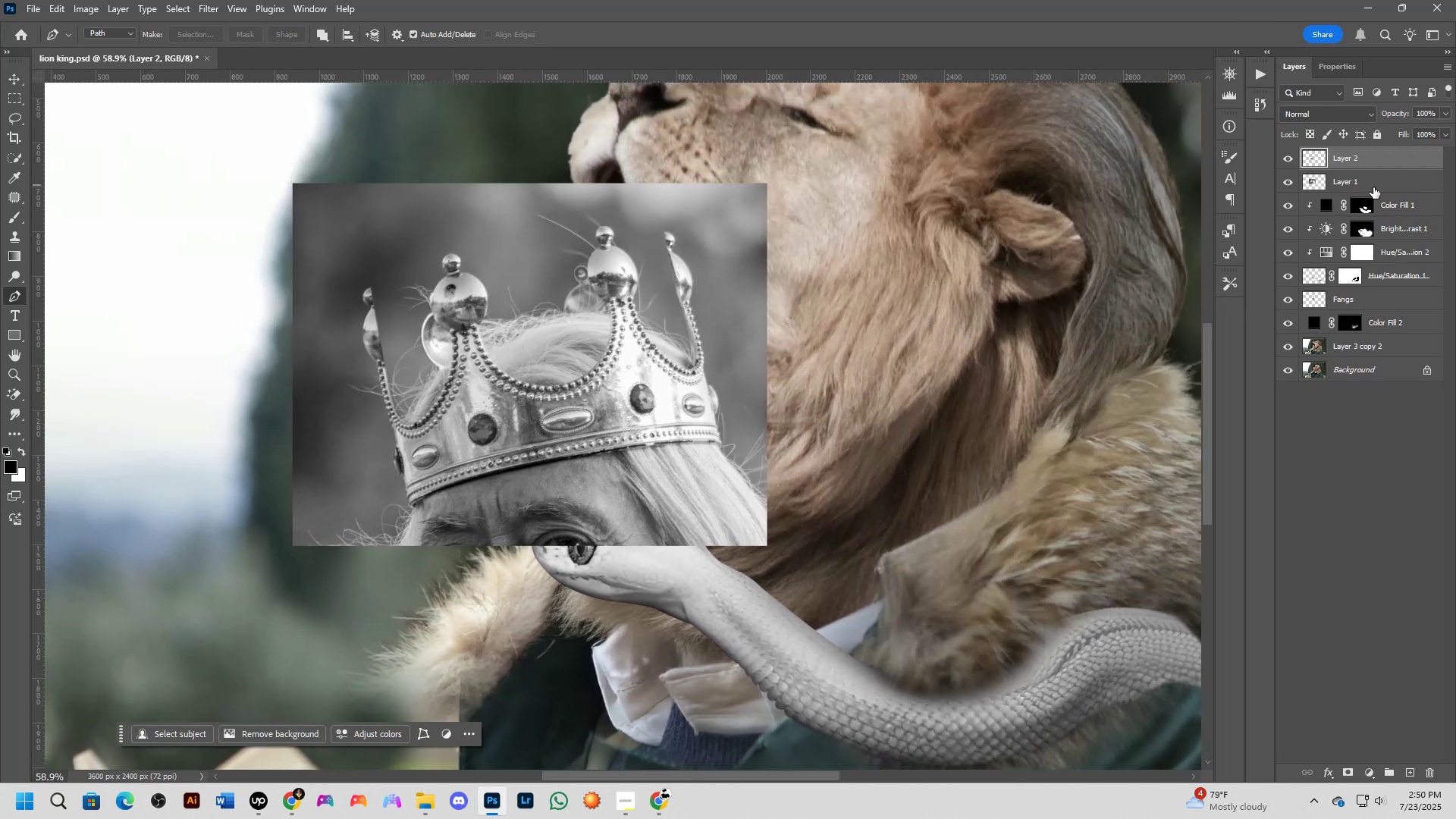 
key(Backspace)
 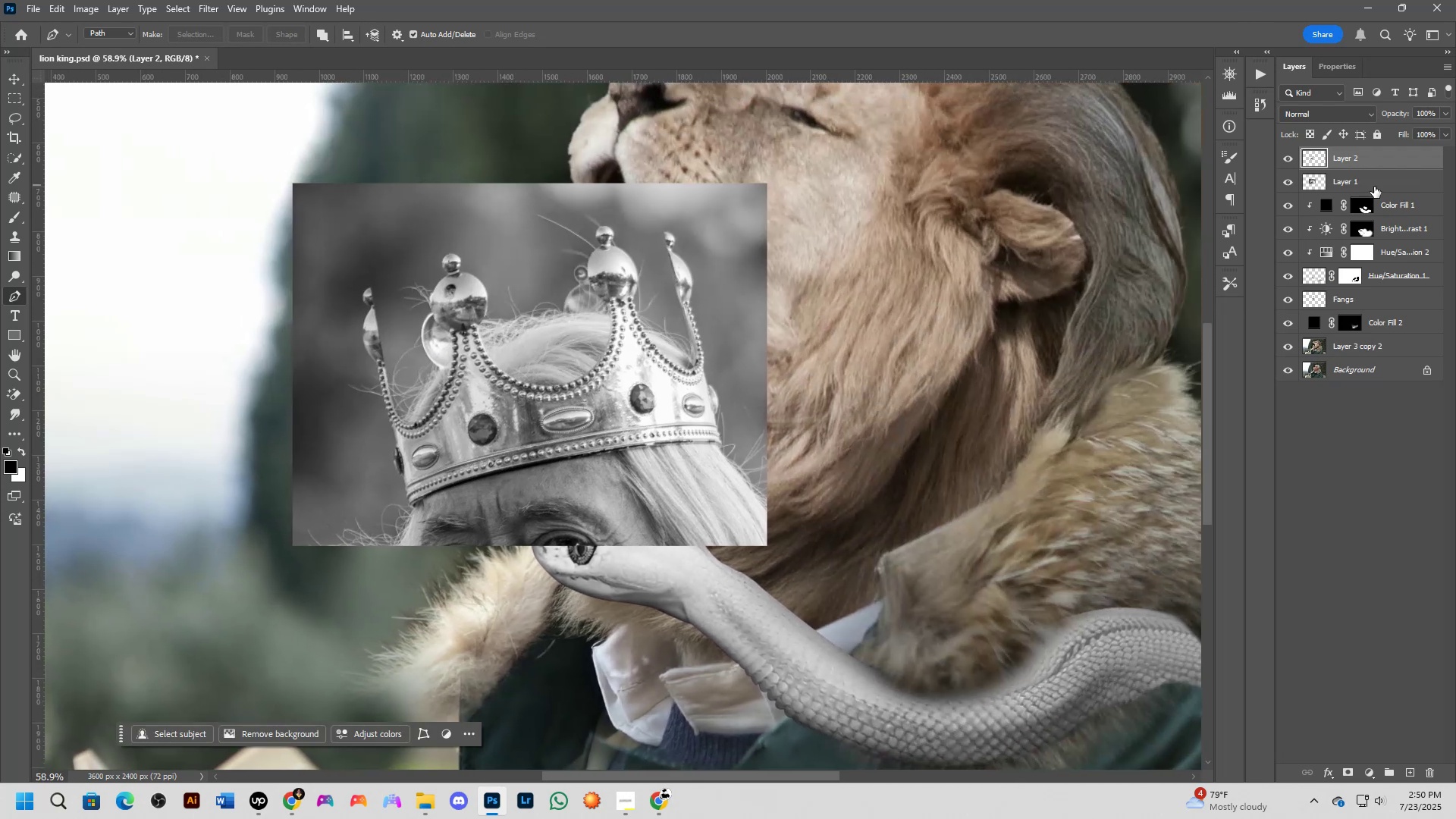 
scroll: coordinate [754, 248], scroll_direction: down, amount: 9.0
 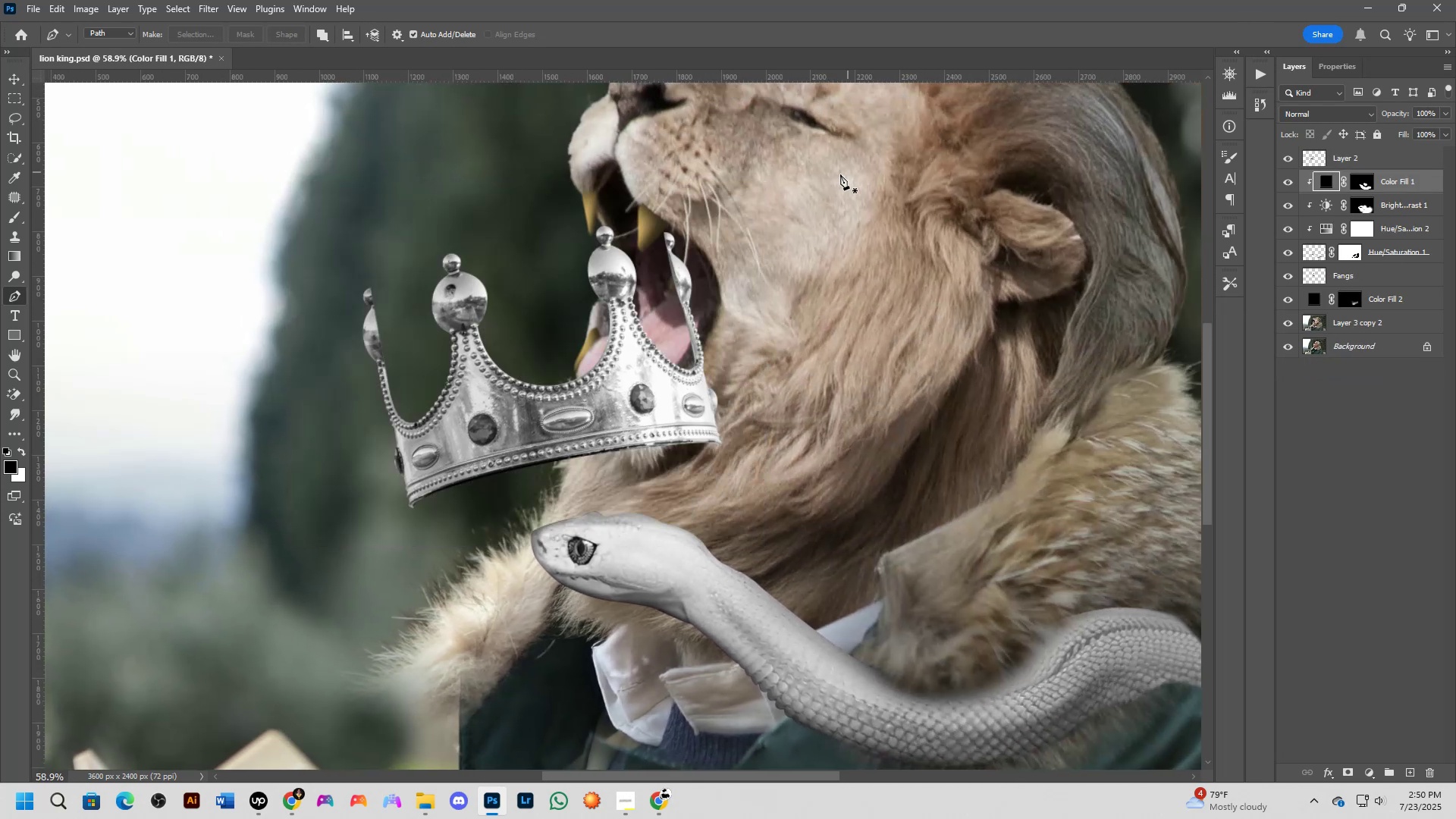 
hold_key(key=Space, duration=0.47)
 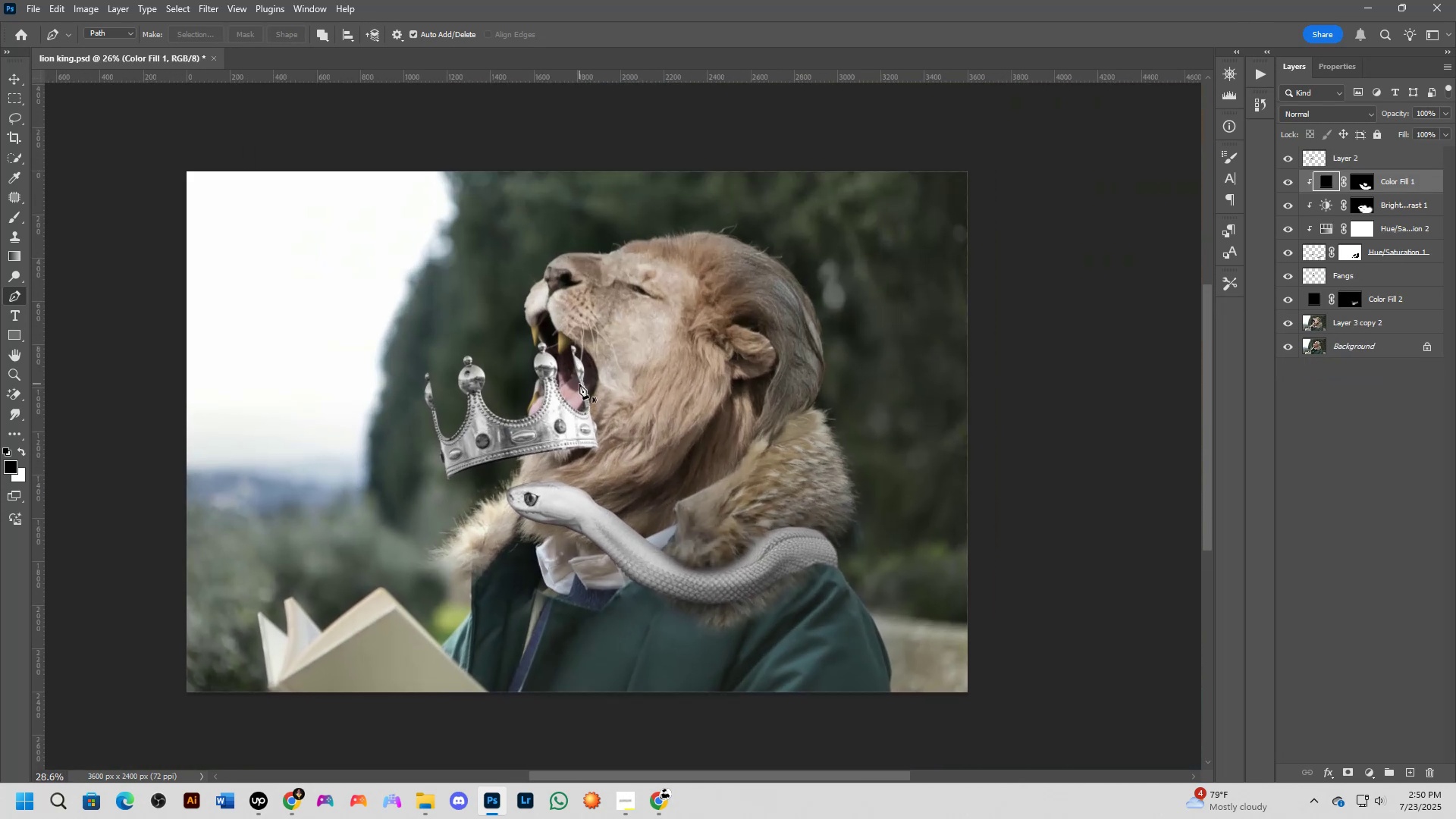 
left_click_drag(start_coordinate=[748, 253], to_coordinate=[578, 384])
 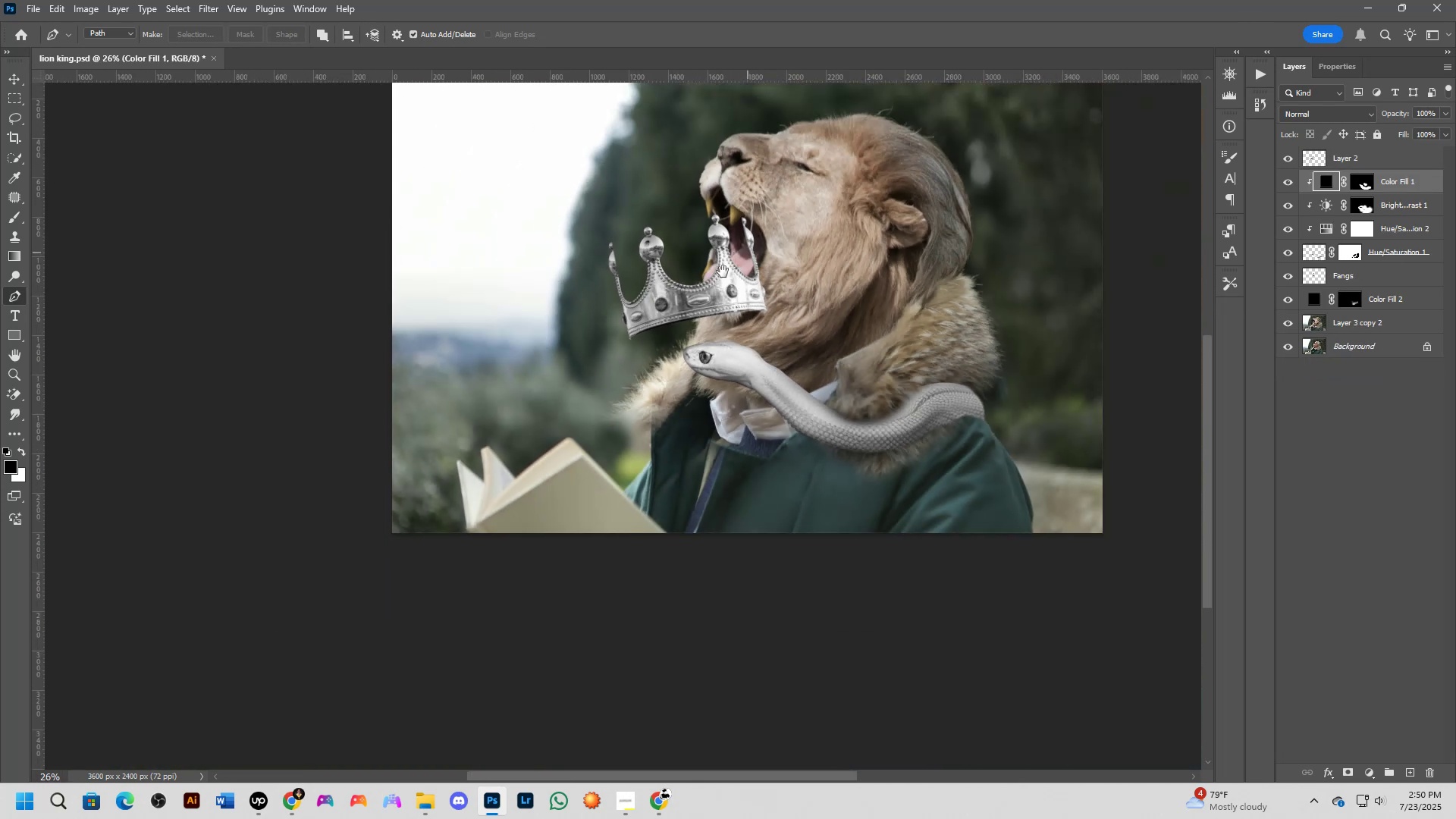 
scroll: coordinate [578, 383], scroll_direction: up, amount: 4.0
 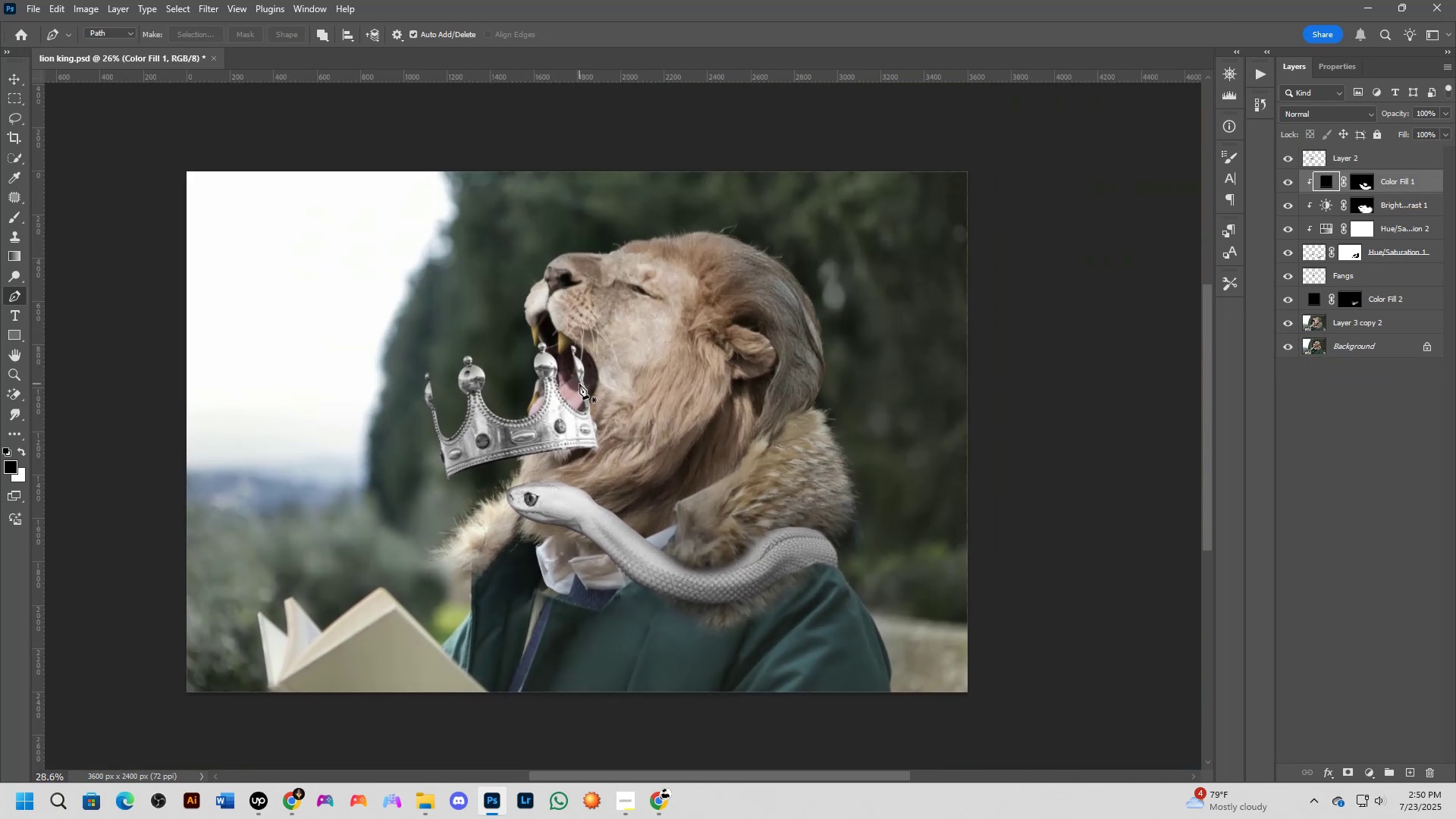 
key(B)
 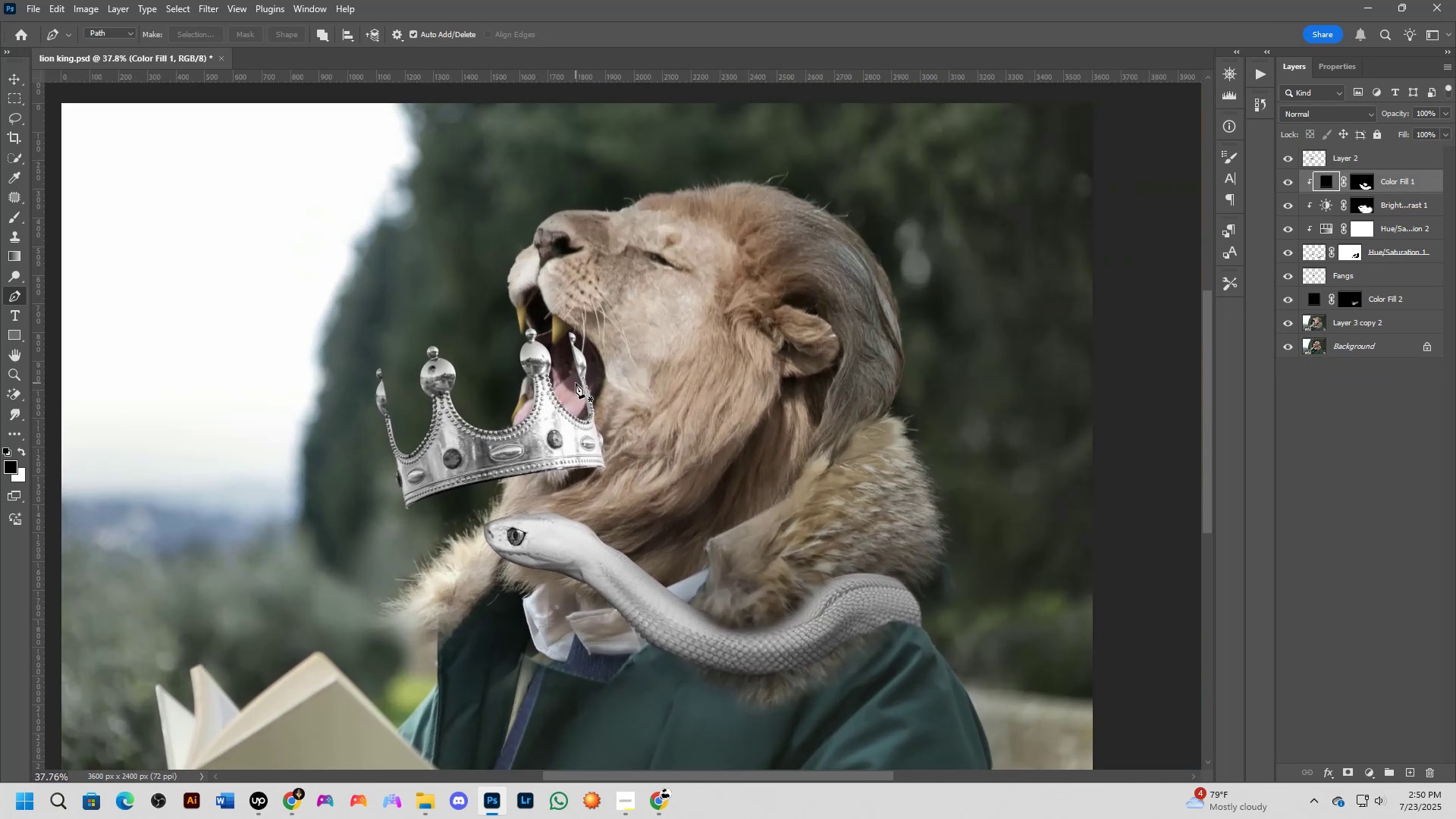 
scroll: coordinate [574, 366], scroll_direction: down, amount: 3.0
 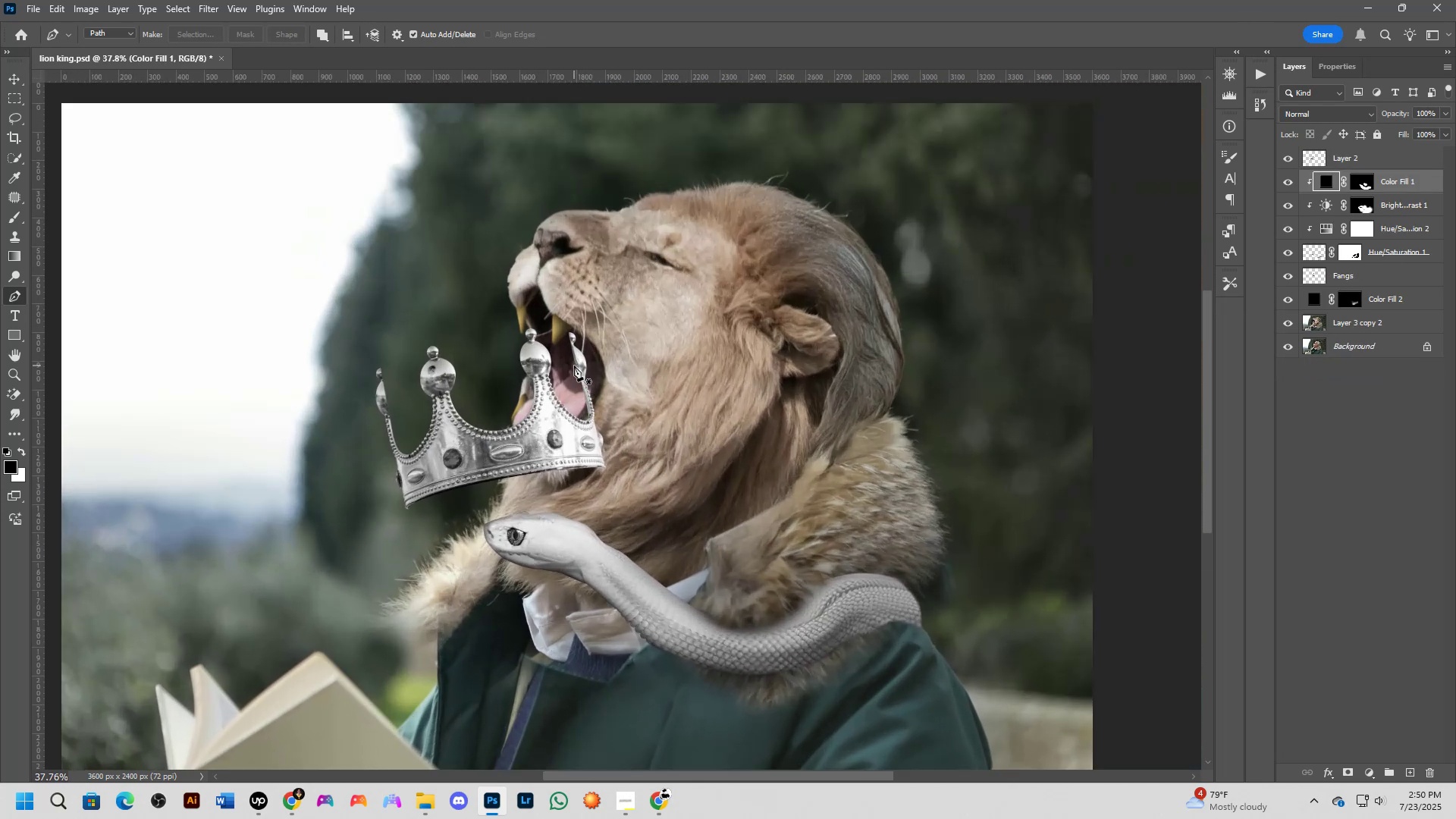 
hold_key(key=Space, duration=0.45)
 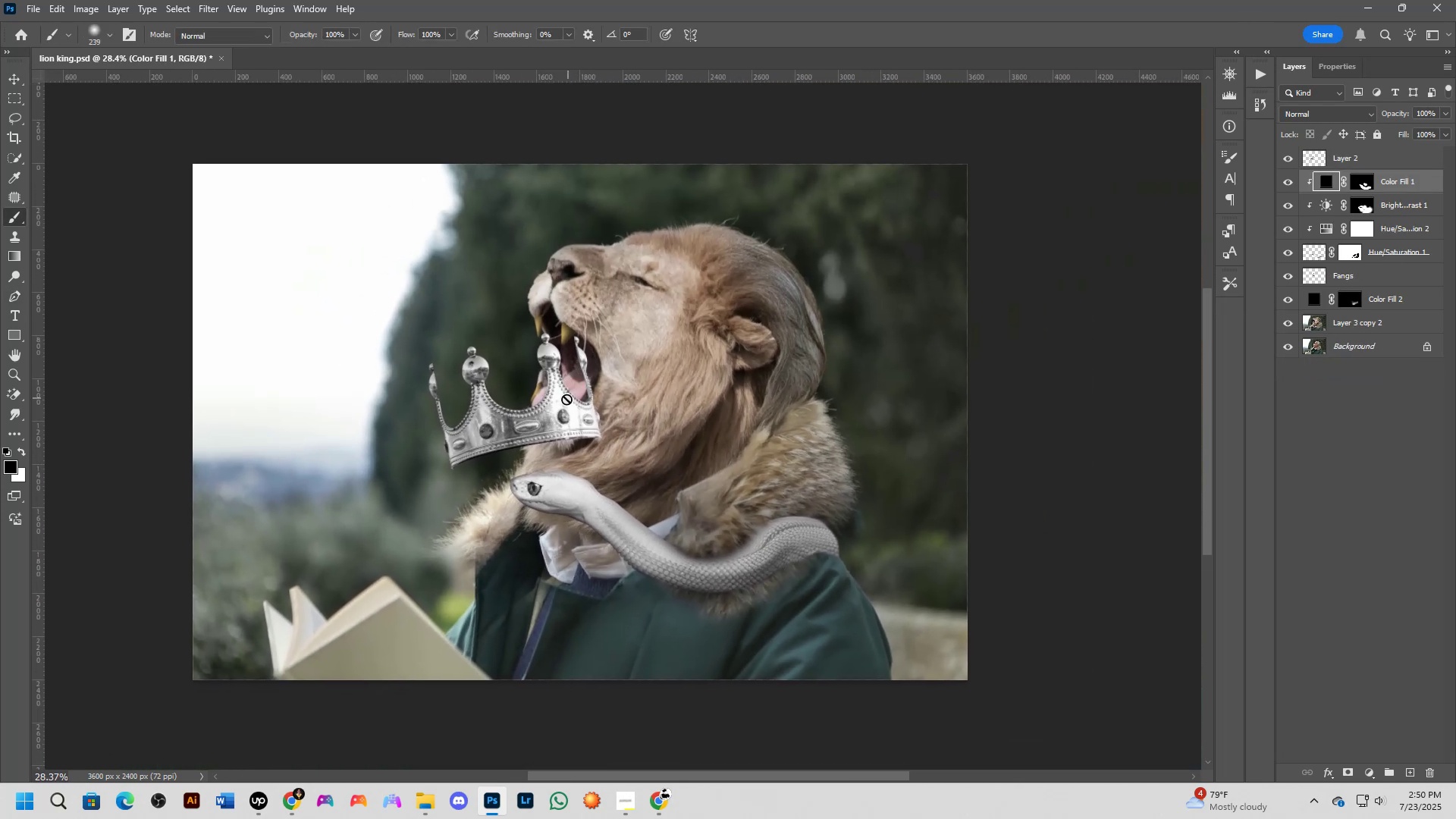 
left_click_drag(start_coordinate=[570, 379], to_coordinate=[574, 374])
 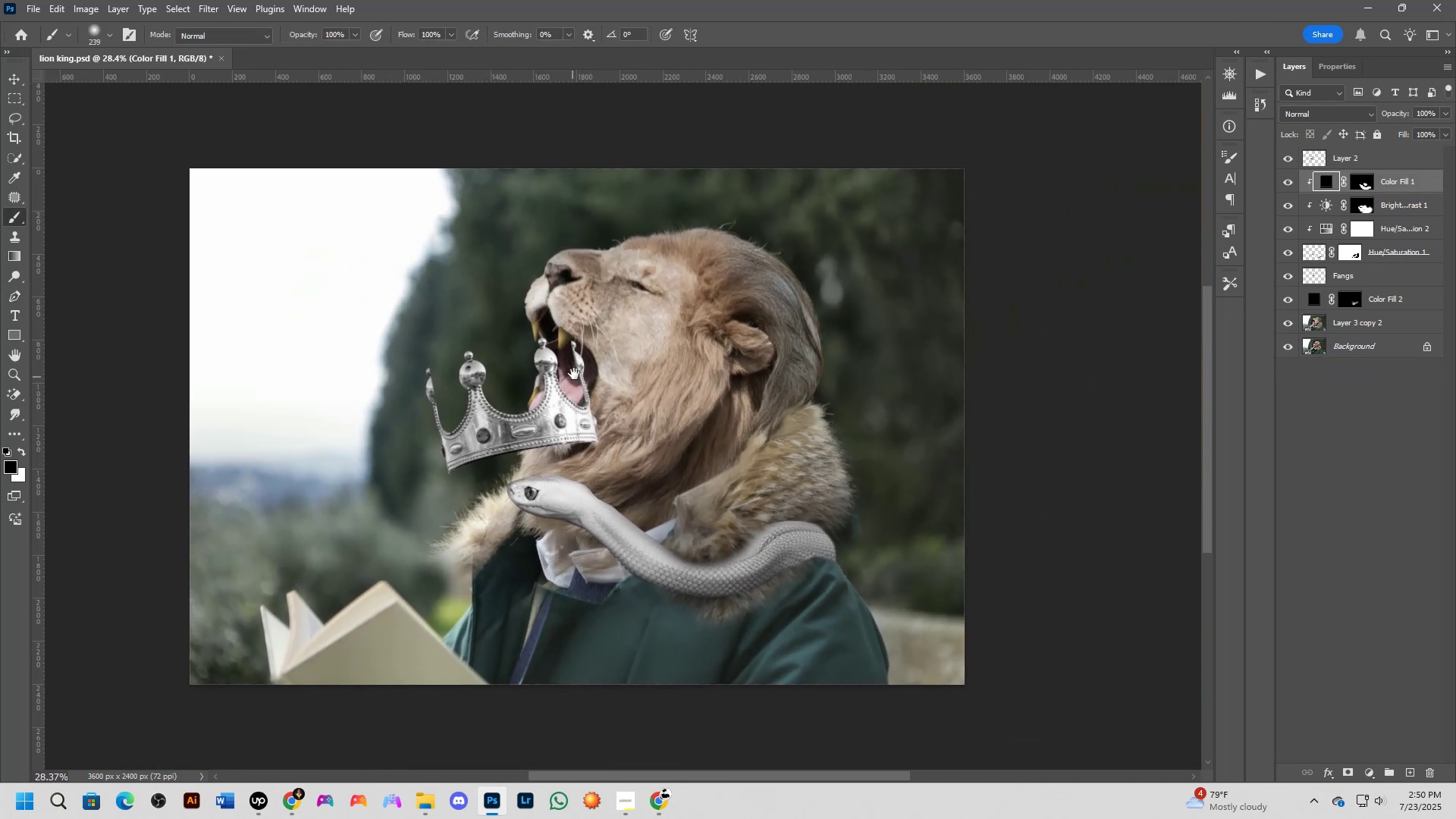 
left_click_drag(start_coordinate=[552, 421], to_coordinate=[590, 440])
 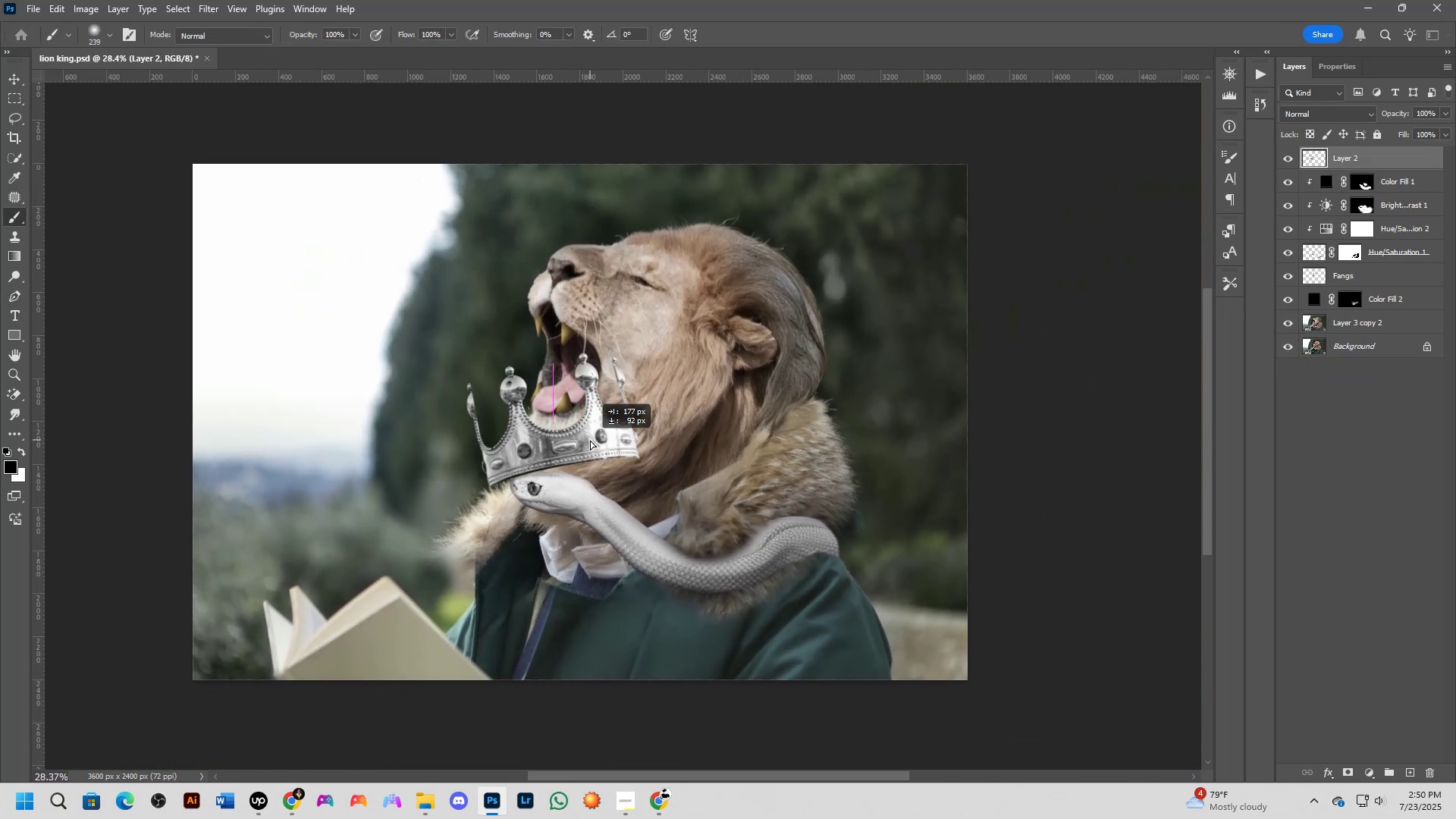 
key(Control+T)
 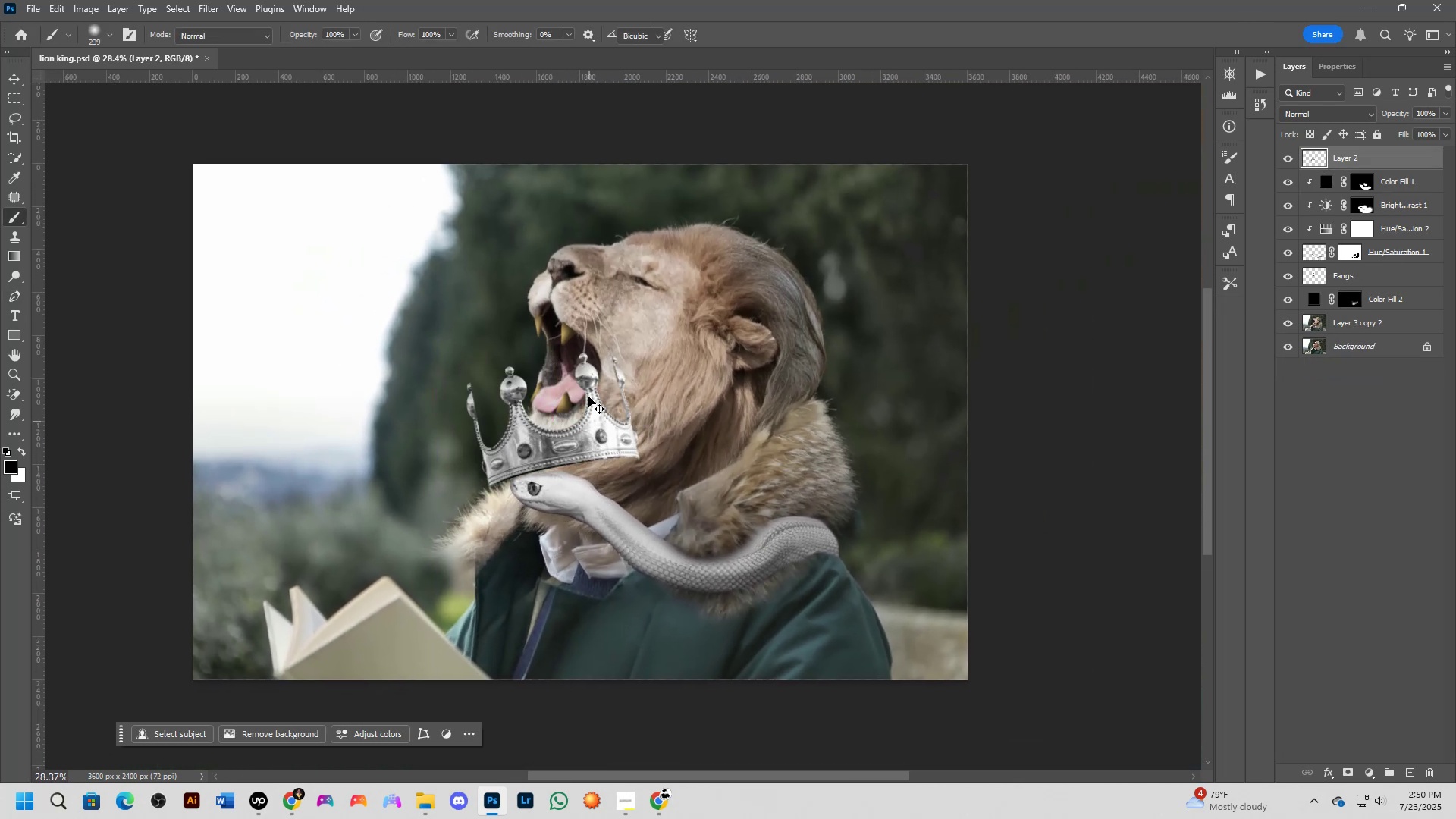 
left_click_drag(start_coordinate=[632, 419], to_coordinate=[526, 430])
 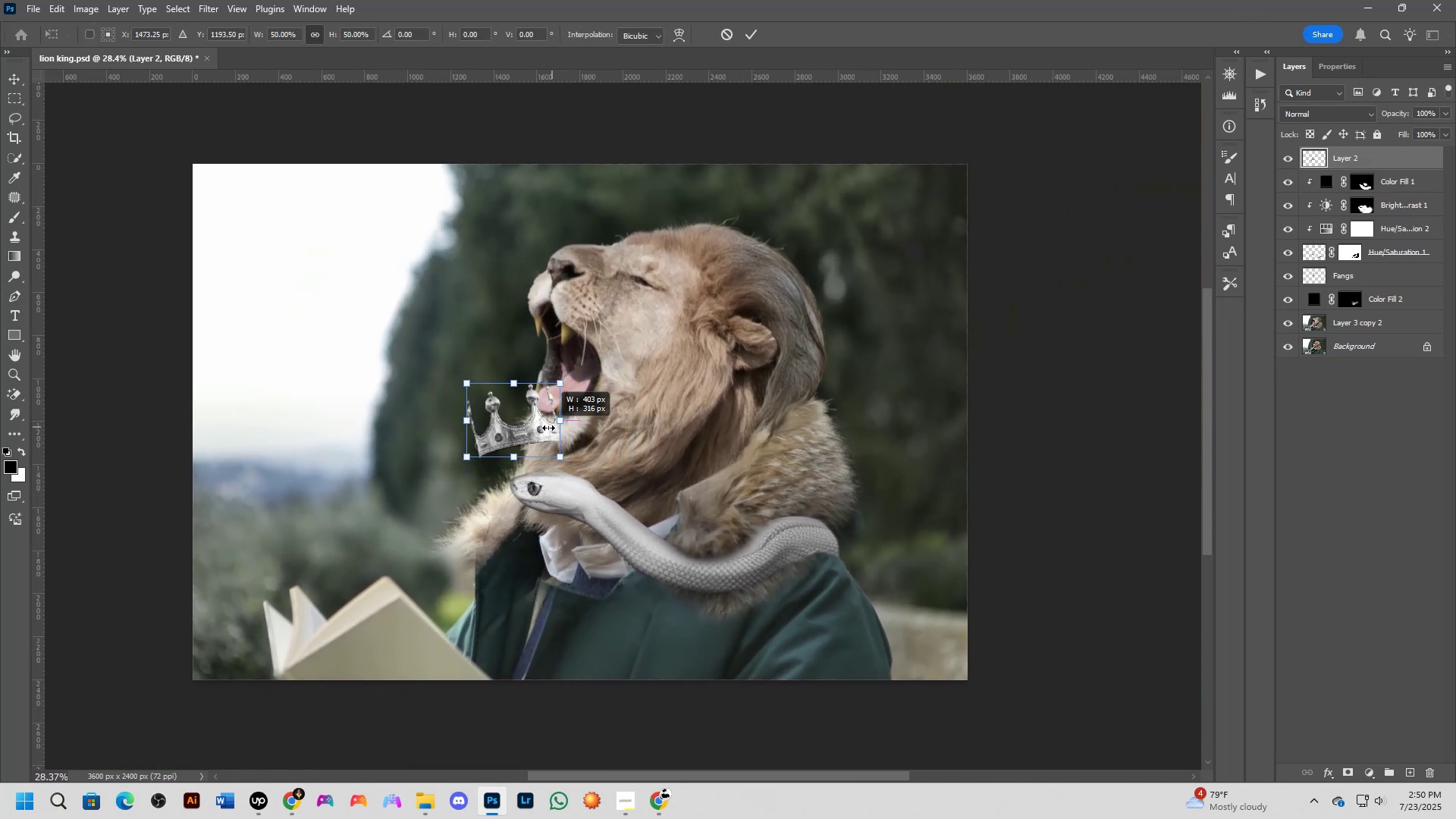 
scroll: coordinate [551, 438], scroll_direction: up, amount: 5.0
 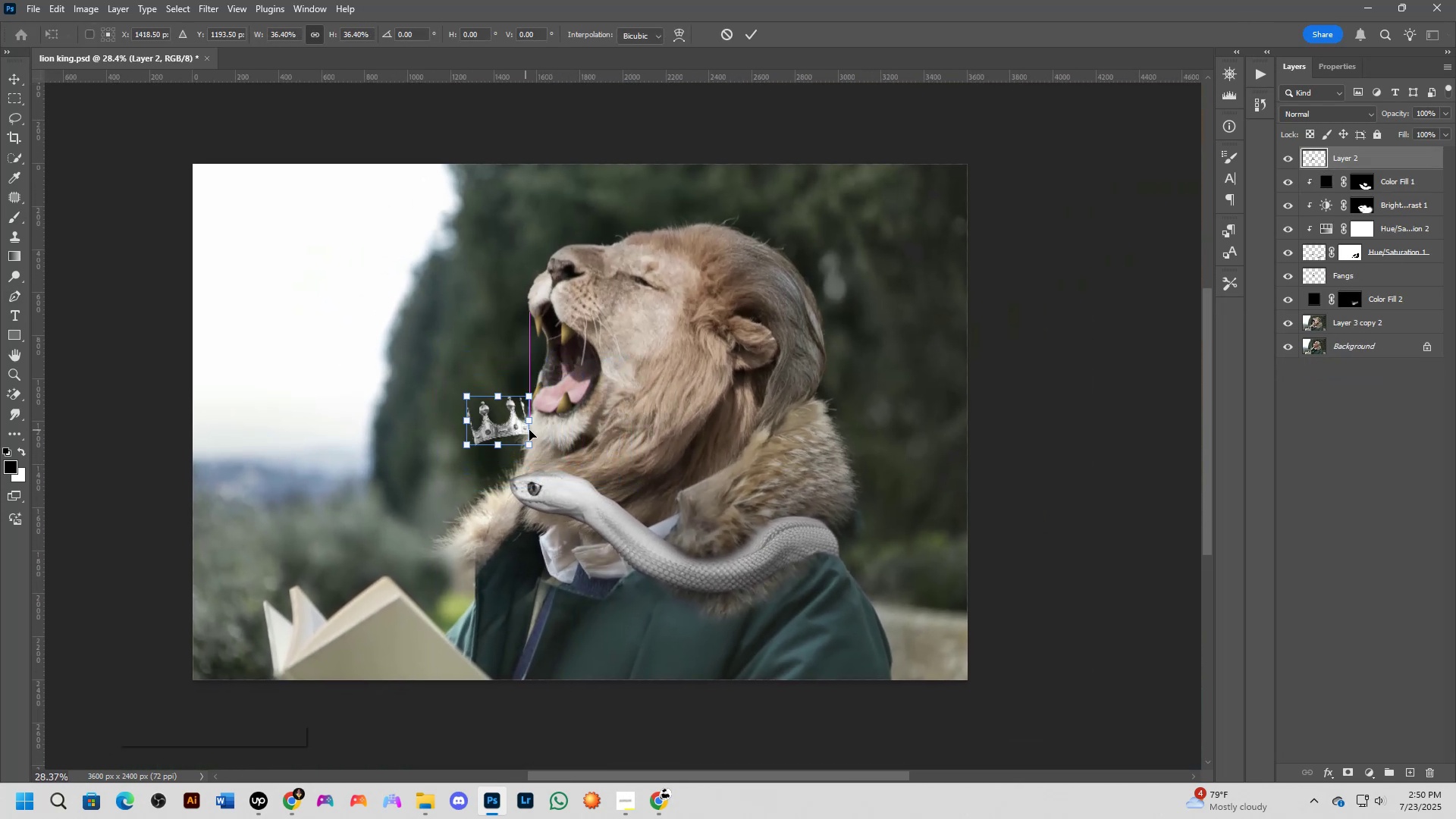 
left_click_drag(start_coordinate=[556, 424], to_coordinate=[551, 466])
 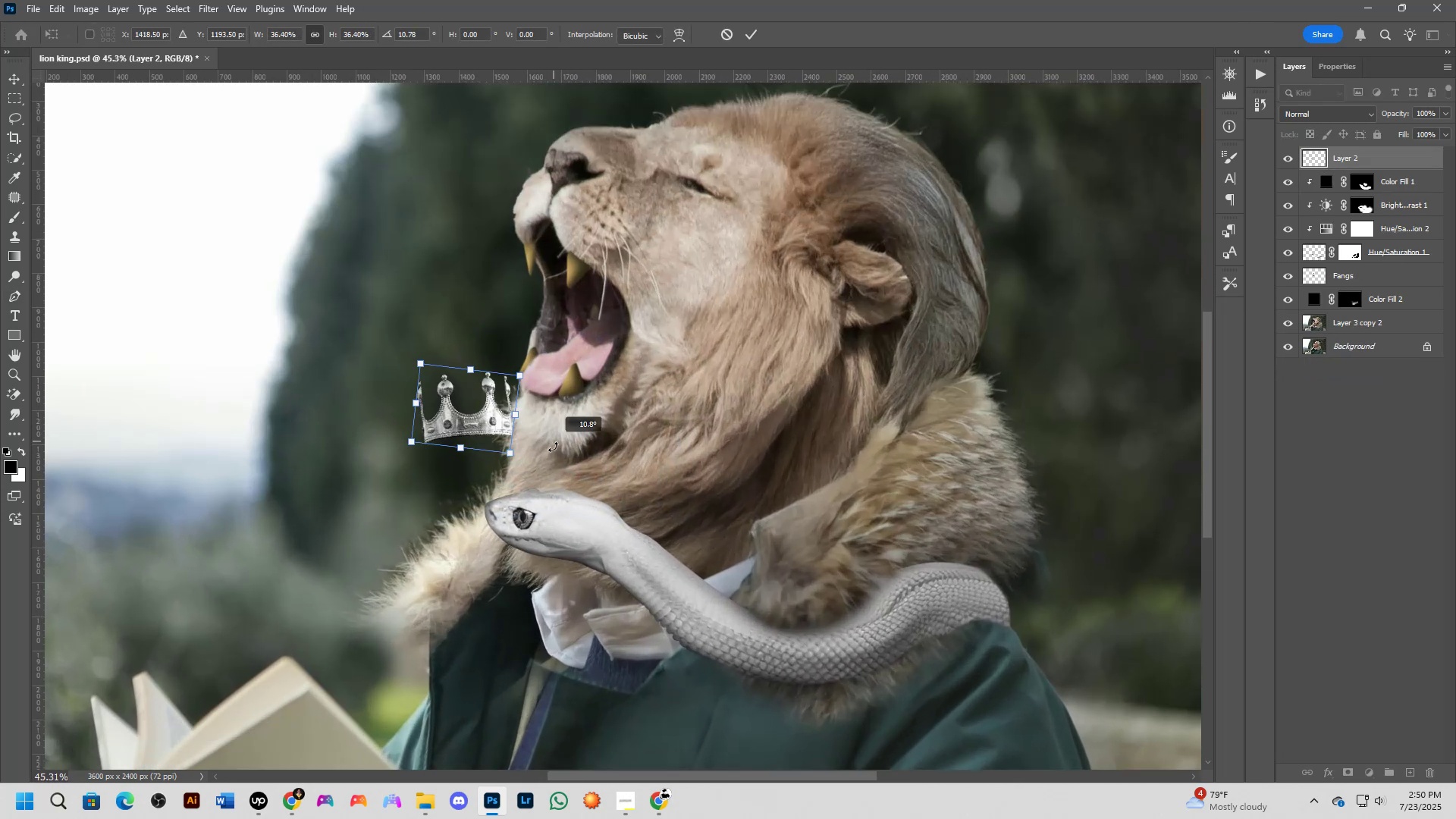 
hold_key(key=ControlLeft, duration=1.01)
left_click_drag(start_coordinate=[479, 440], to_coordinate=[573, 507])
 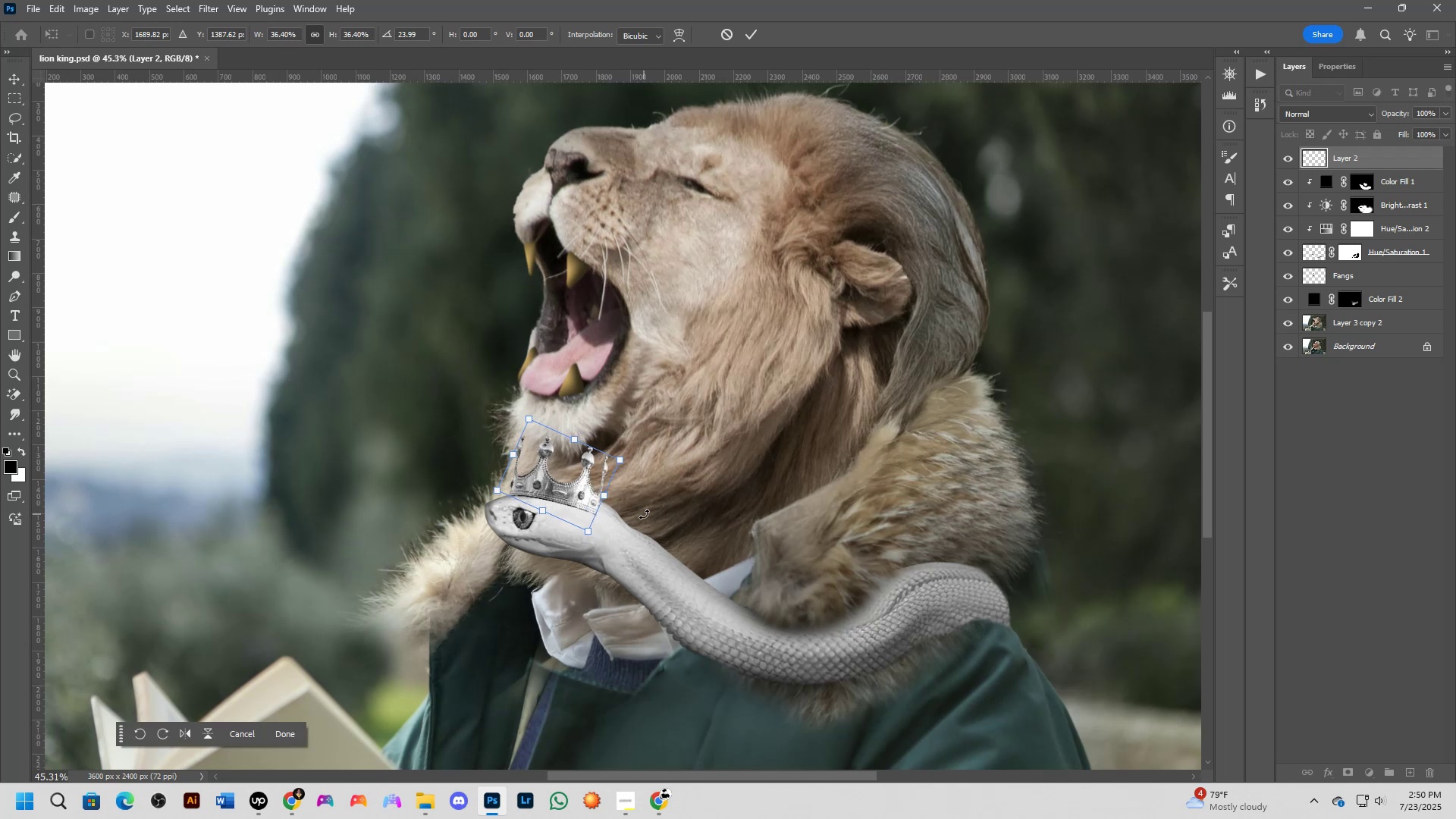 
key(NumpadEnter)
 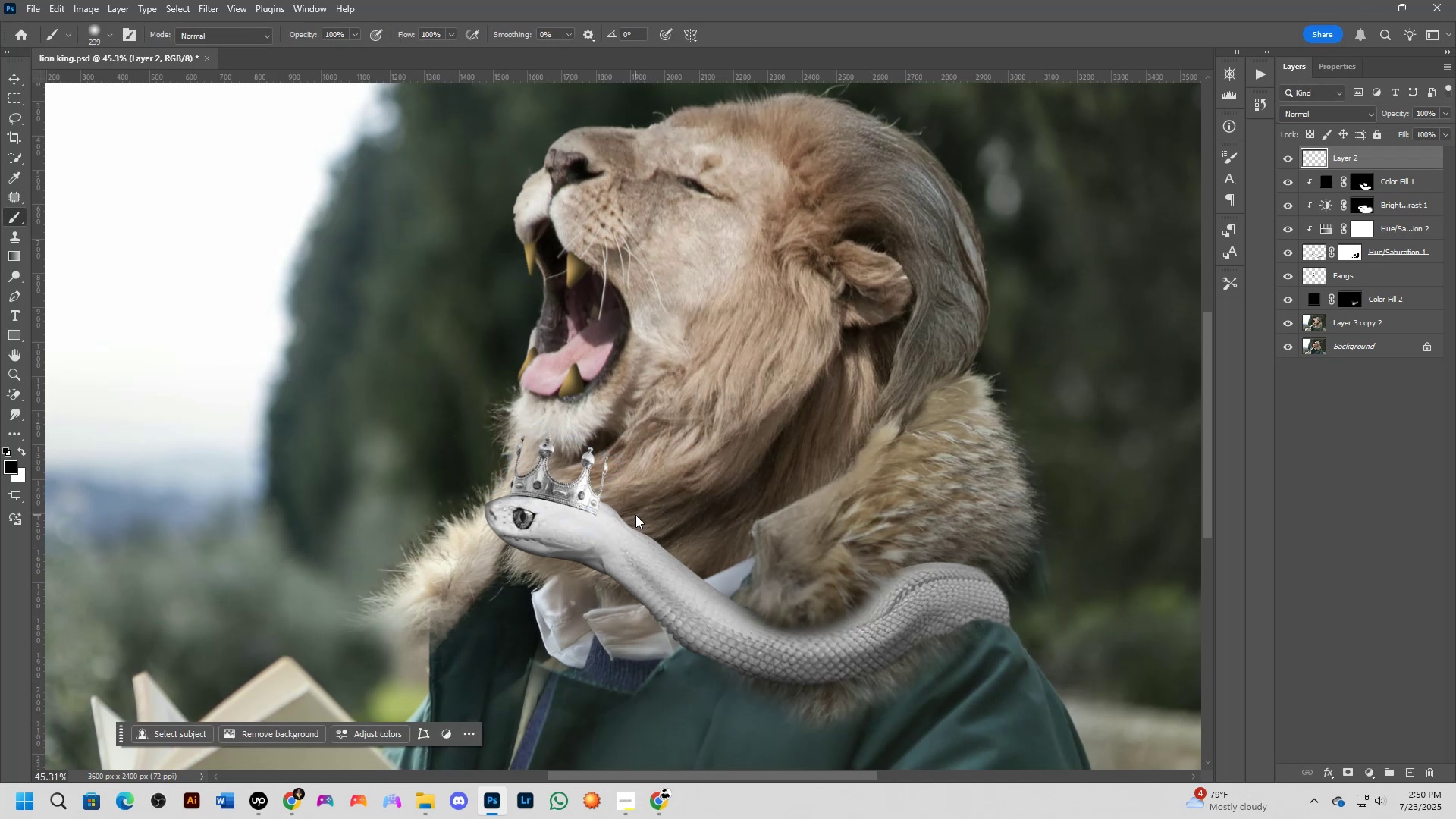 
scroll: coordinate [642, 516], scroll_direction: down, amount: 6.0
 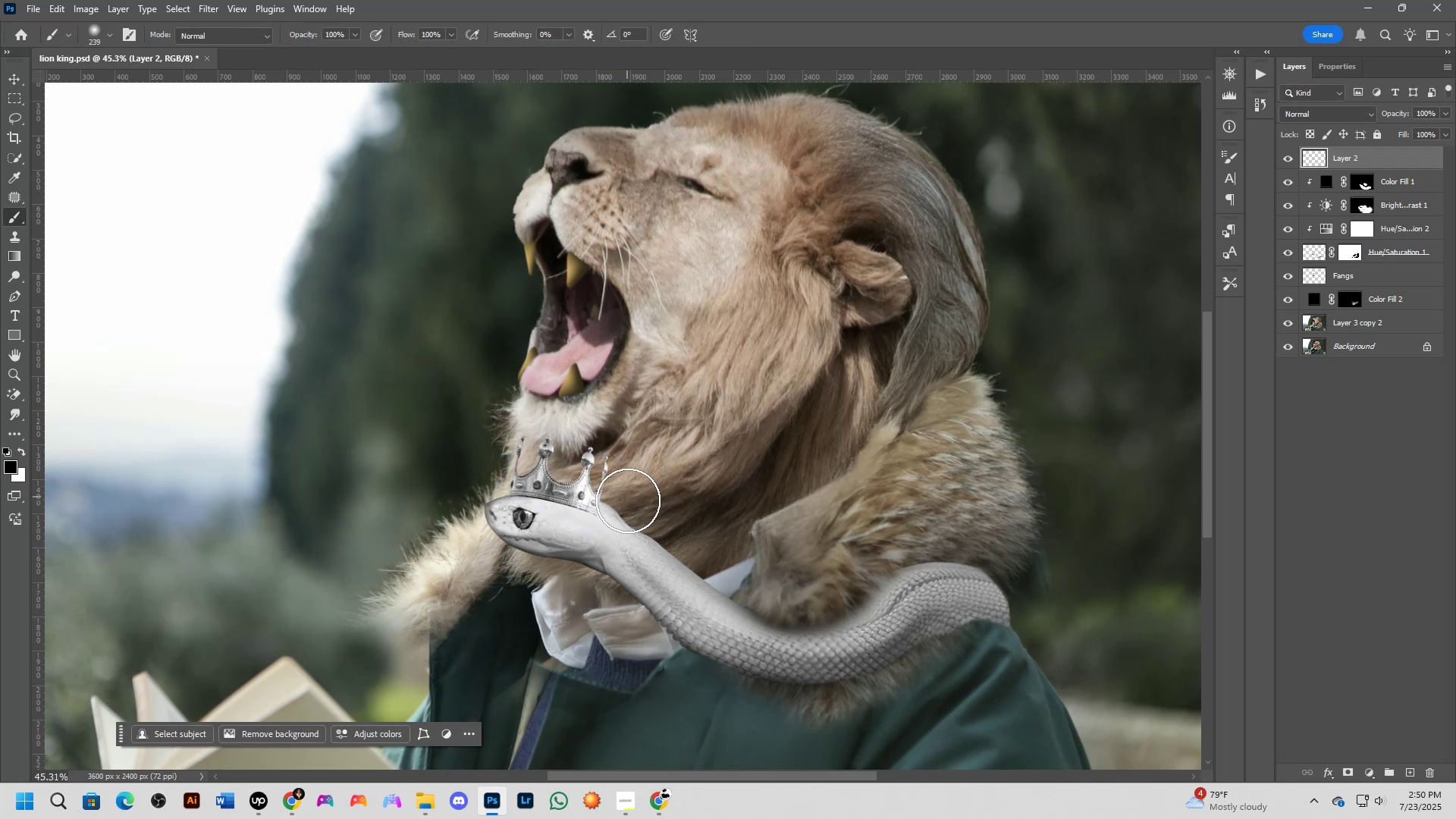 
hold_key(key=Space, duration=0.53)
 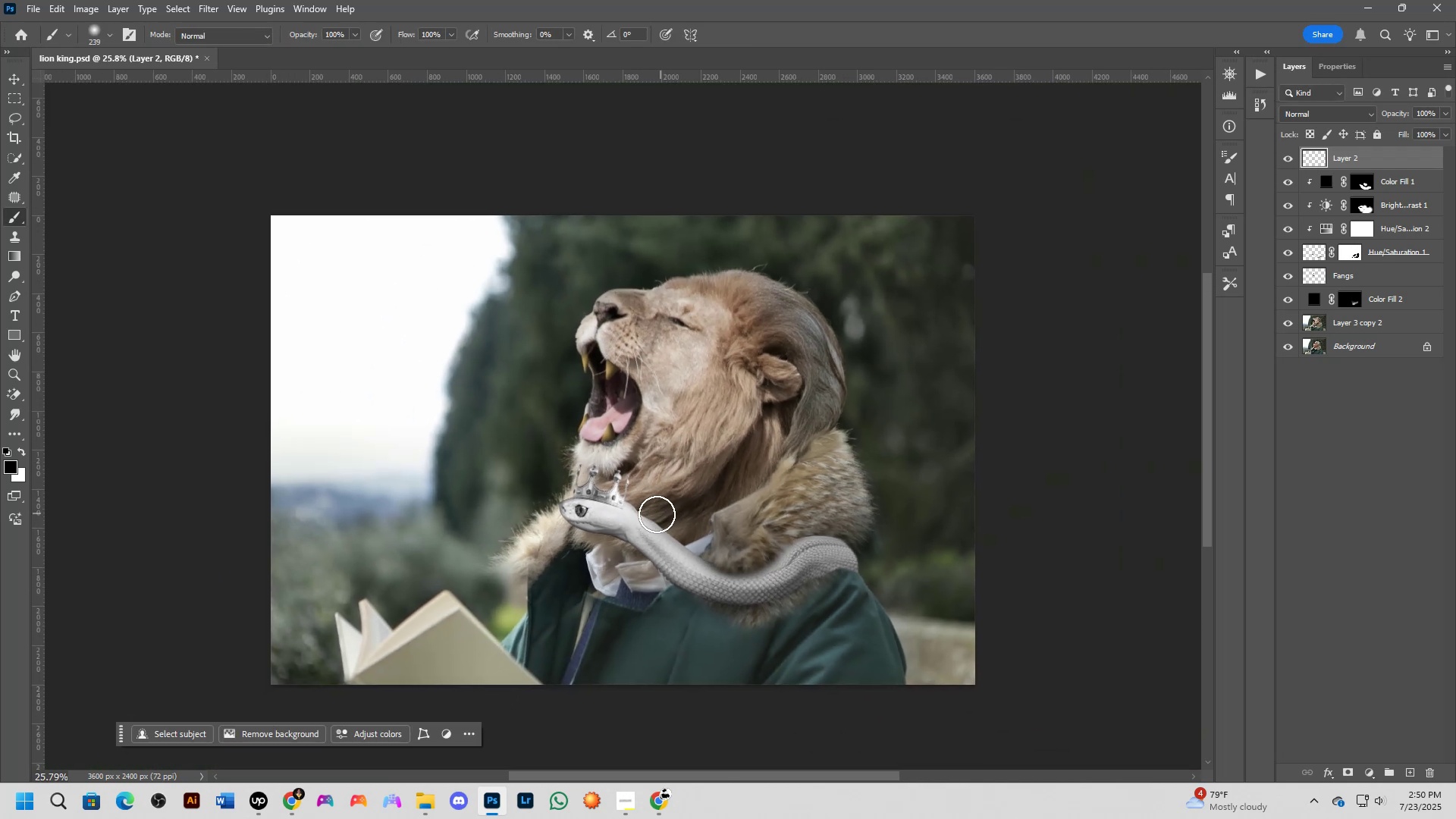 
left_click_drag(start_coordinate=[653, 516], to_coordinate=[664, 513])
 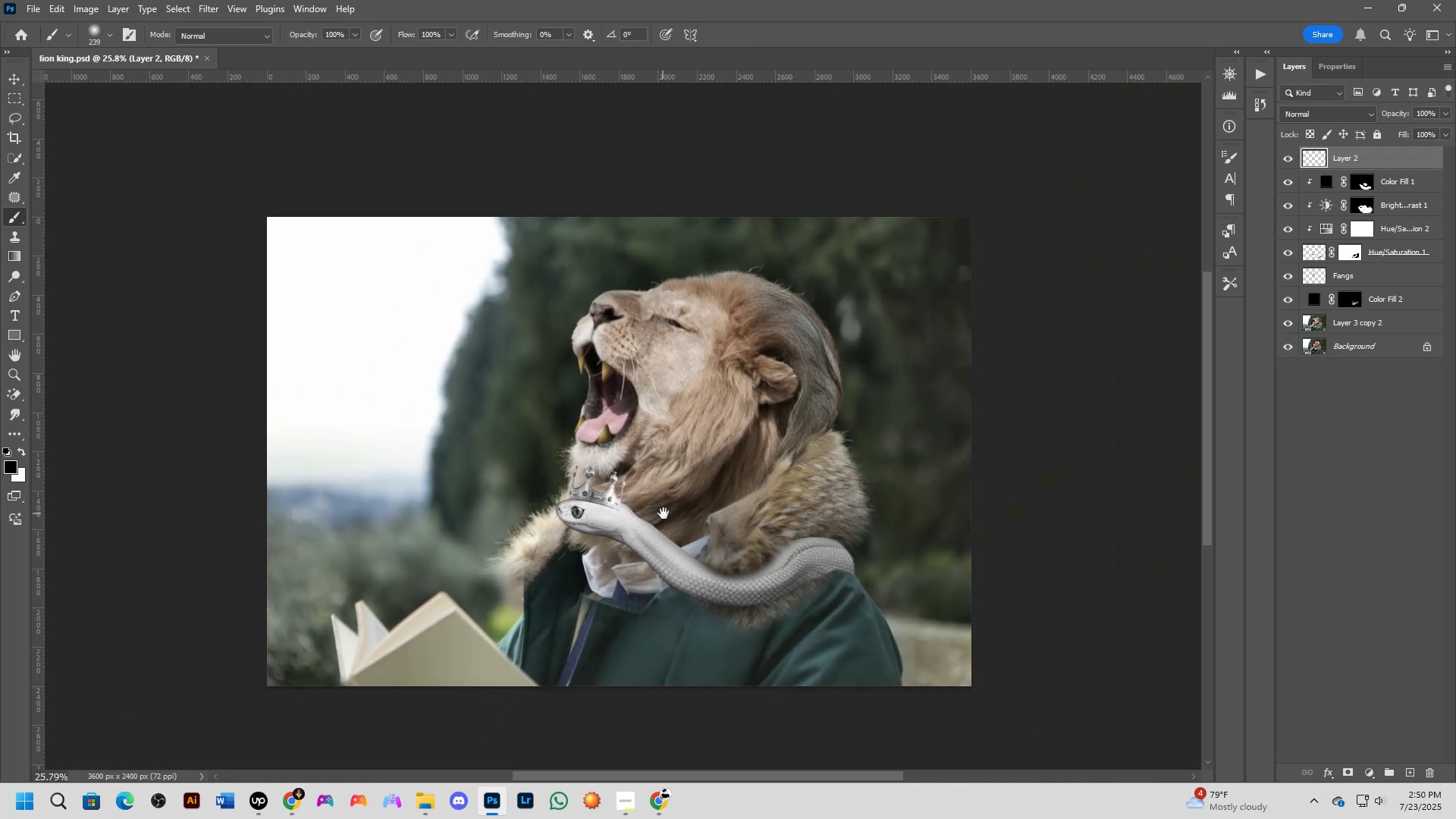 
scroll: coordinate [613, 519], scroll_direction: up, amount: 5.0
 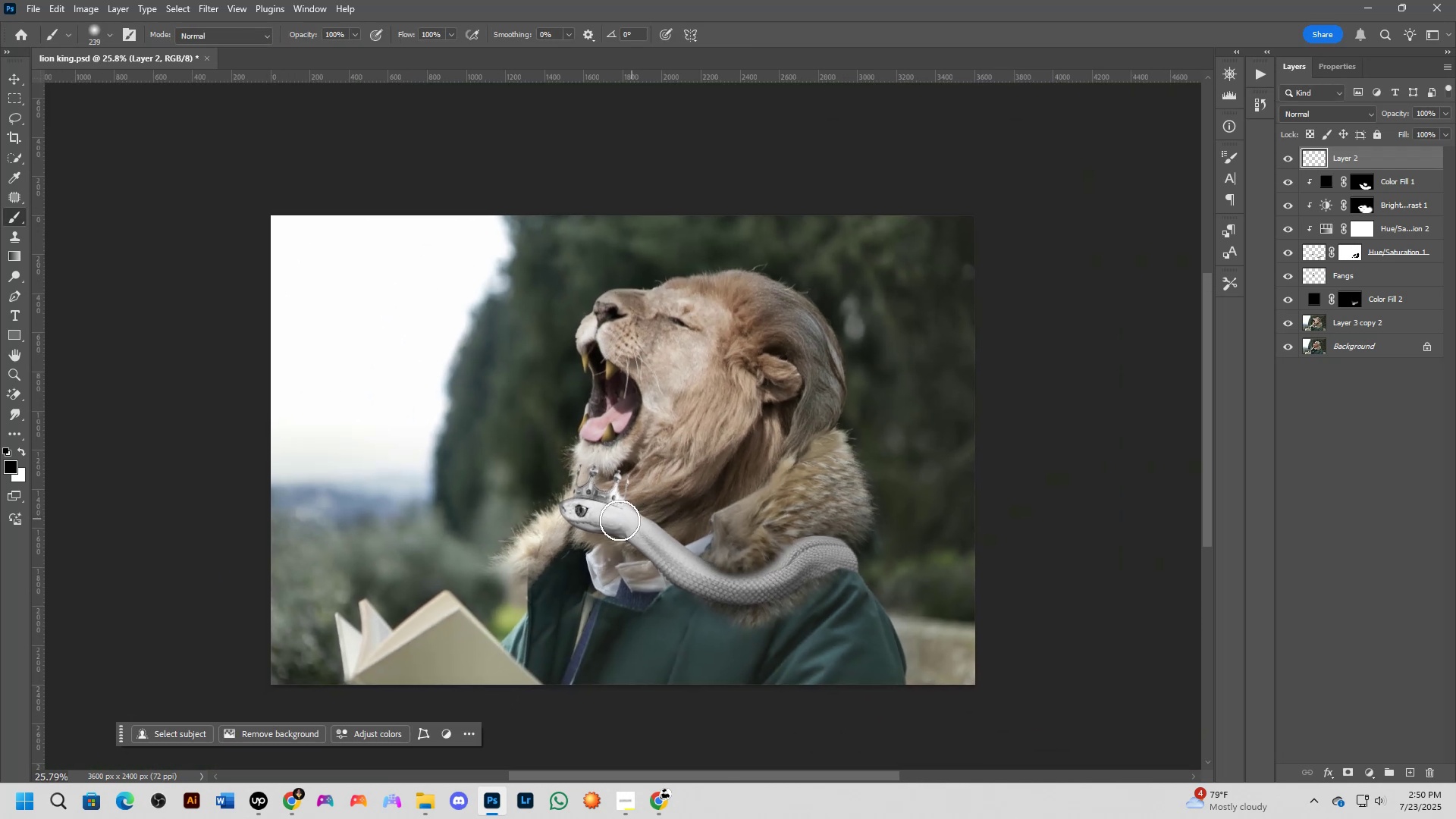 
scroll: coordinate [619, 500], scroll_direction: down, amount: 3.0
 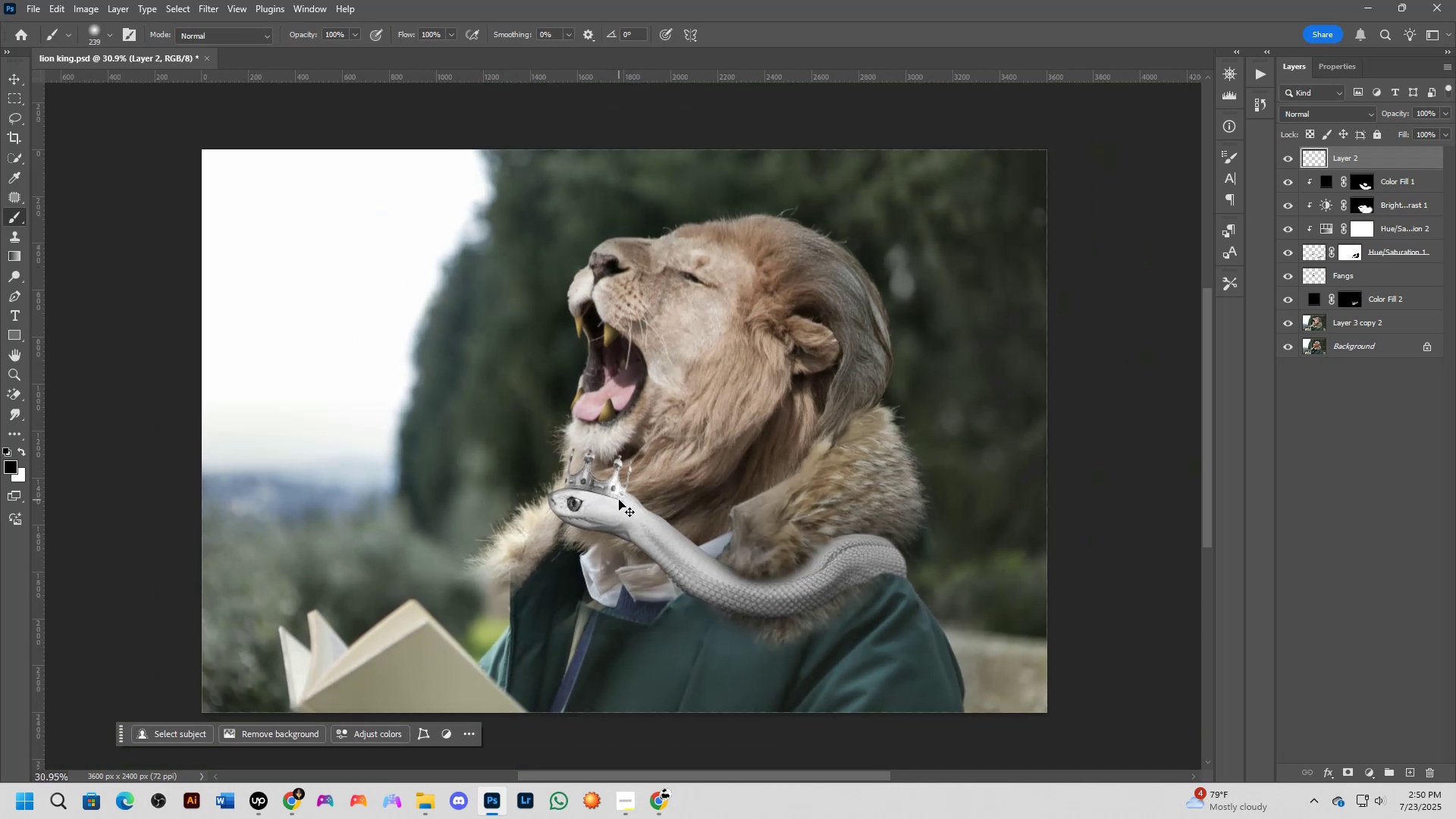 
key(Control+Z)
 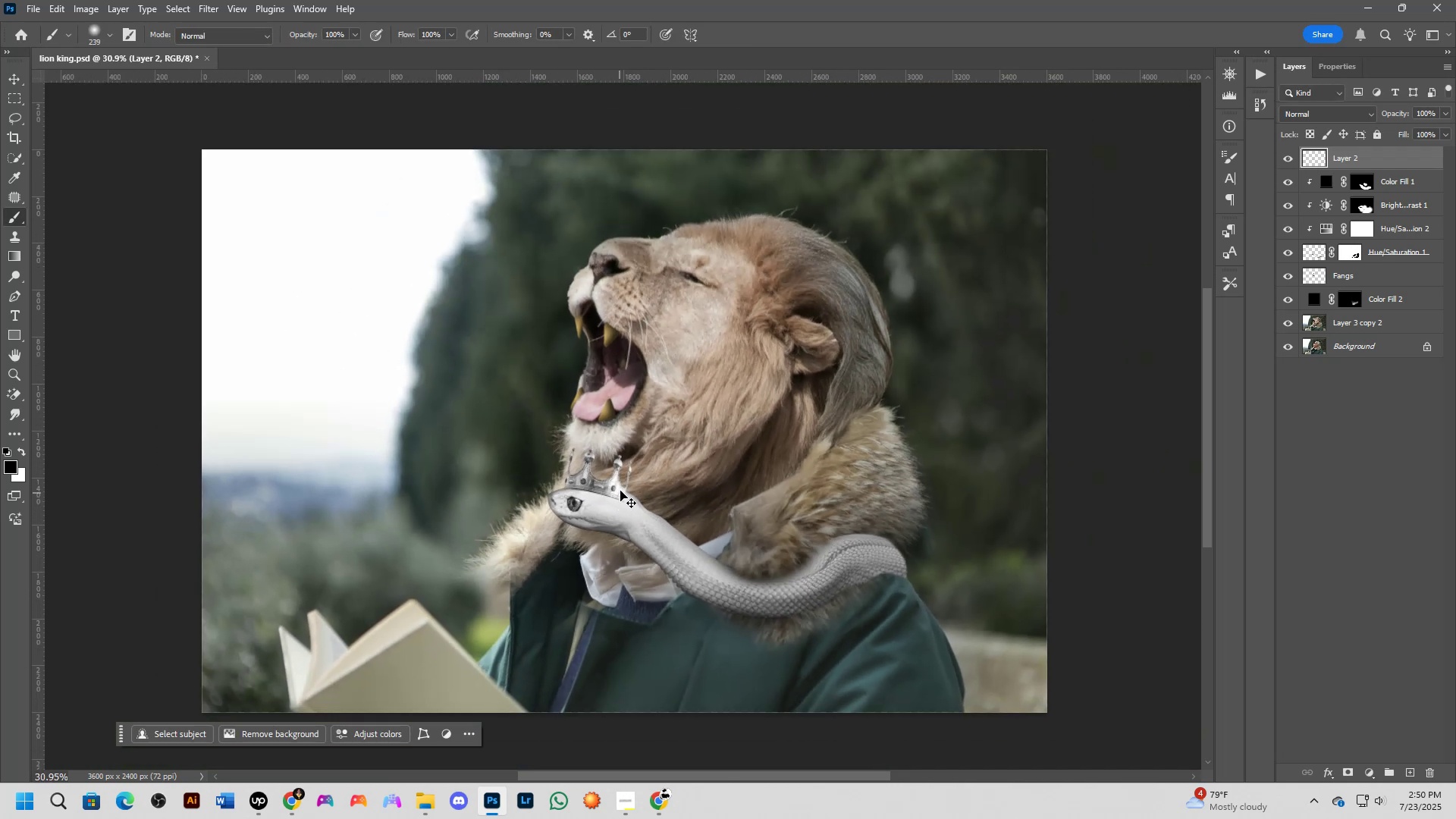 
key(Control+T)
 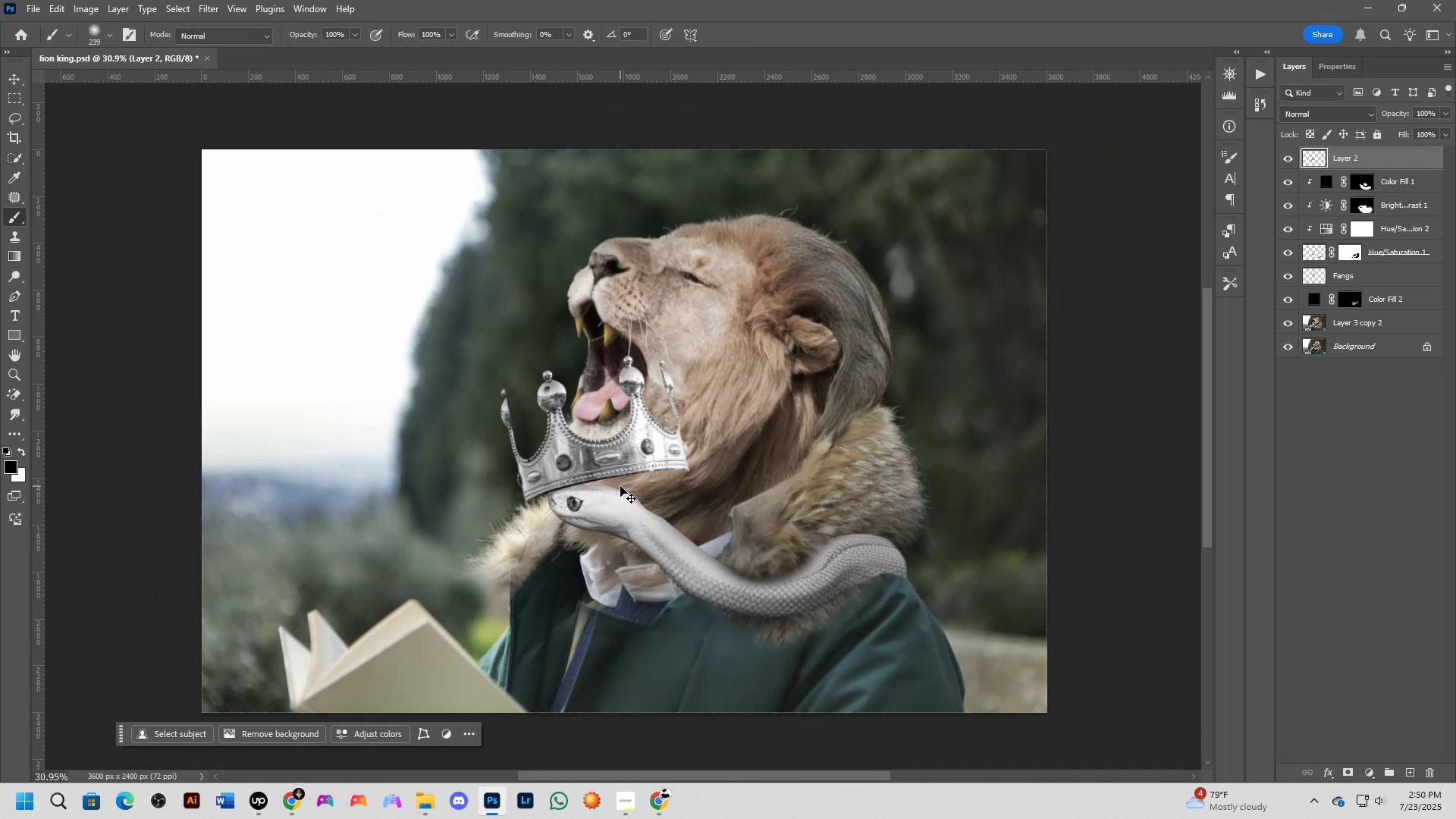 
left_click_drag(start_coordinate=[635, 449], to_coordinate=[811, 246])
 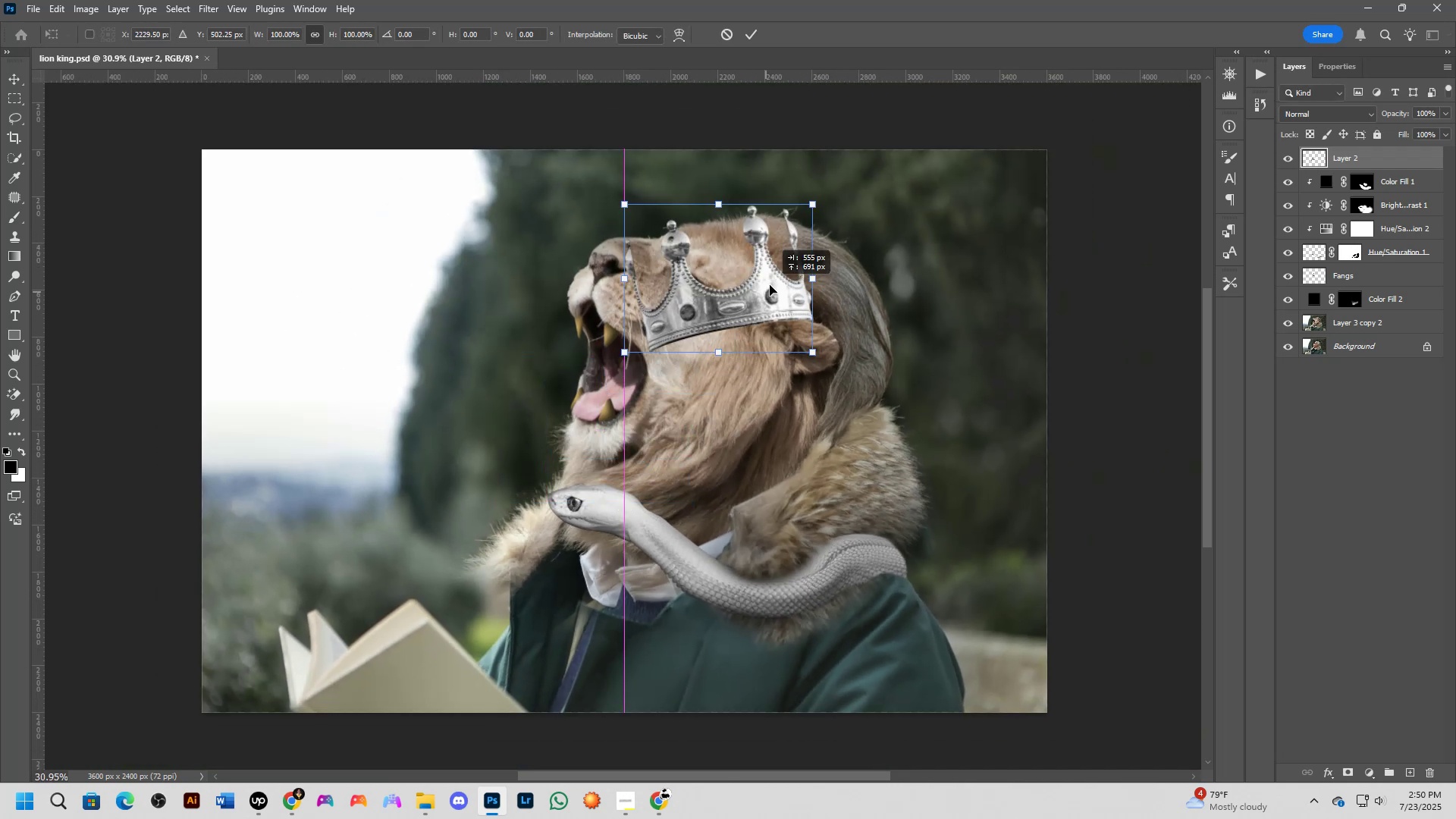 
left_click_drag(start_coordinate=[910, 237], to_coordinate=[877, 424])
 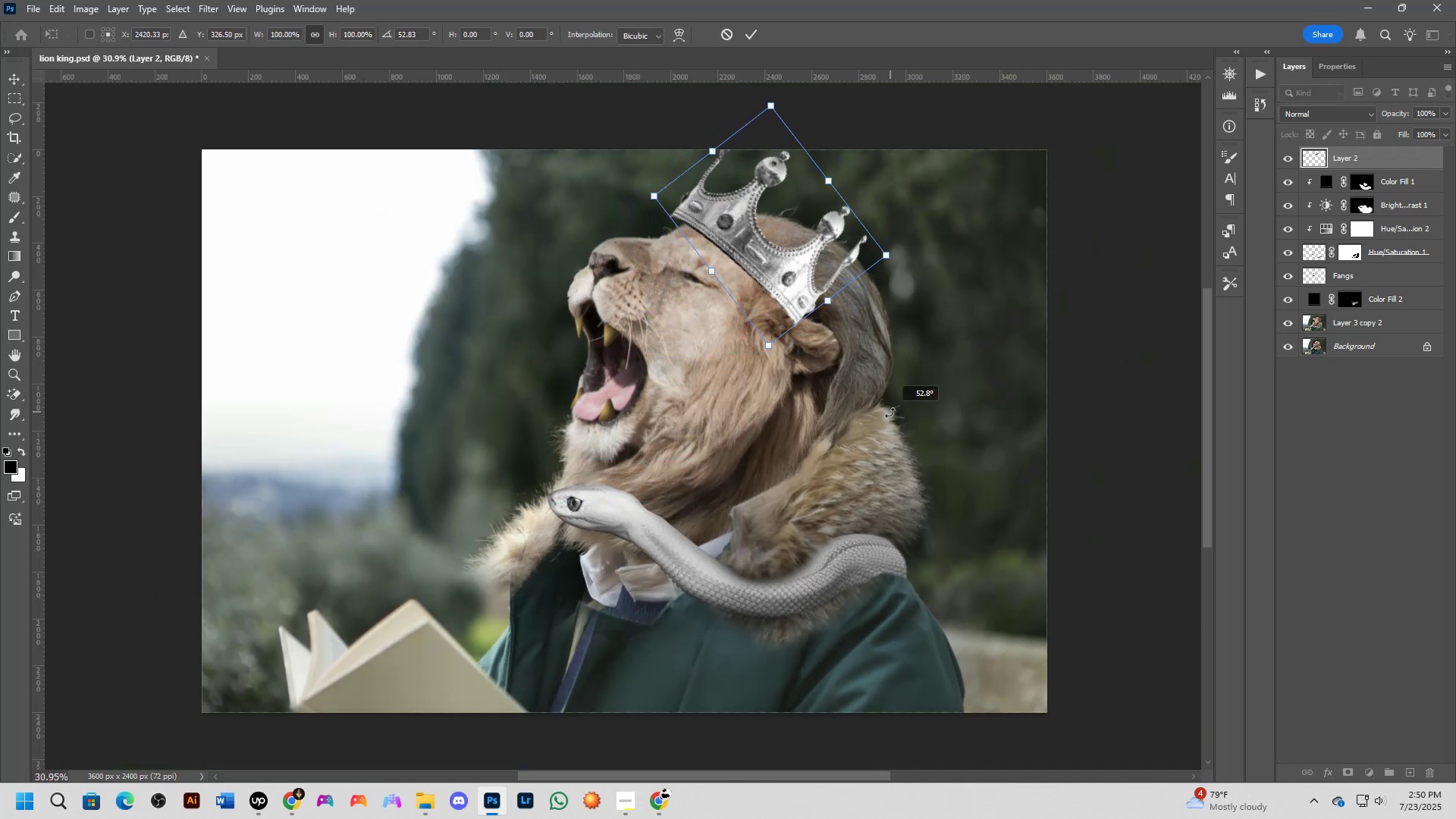 
hold_key(key=ControlLeft, duration=1.52)
left_click_drag(start_coordinate=[738, 262], to_coordinate=[778, 276])
 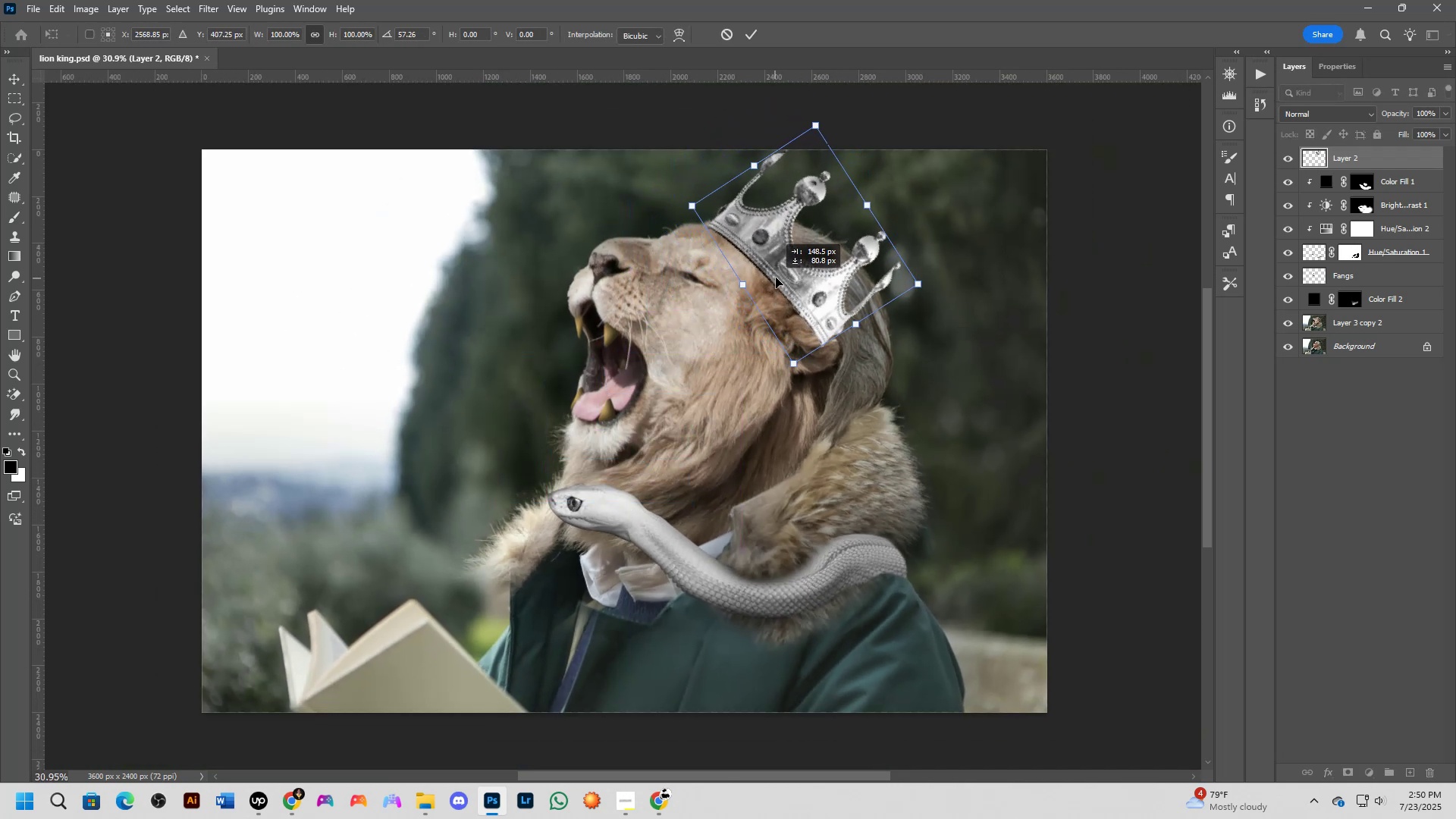 
key(Control+ControlLeft)
 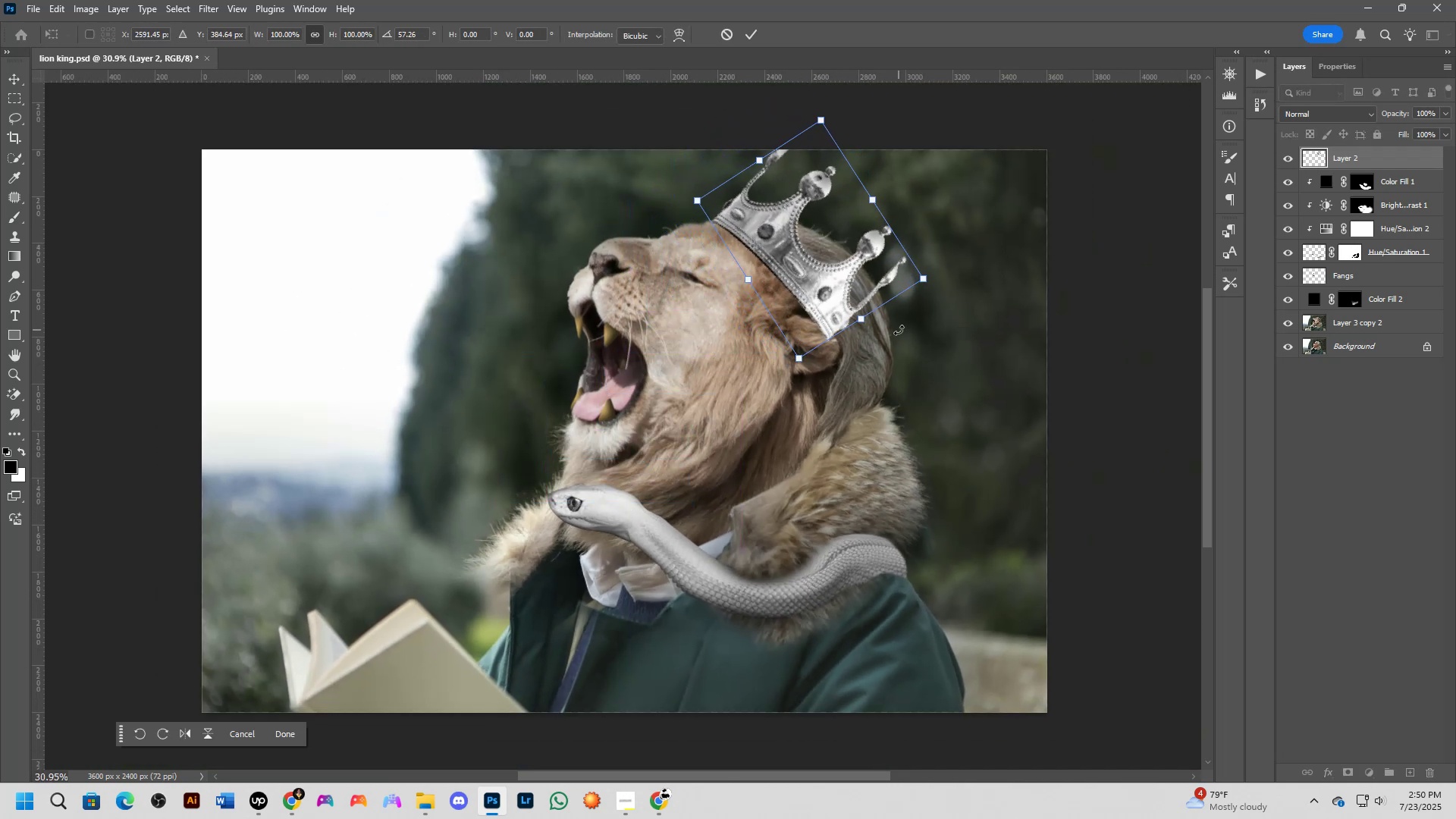 
left_click_drag(start_coordinate=[861, 318], to_coordinate=[895, 325])
 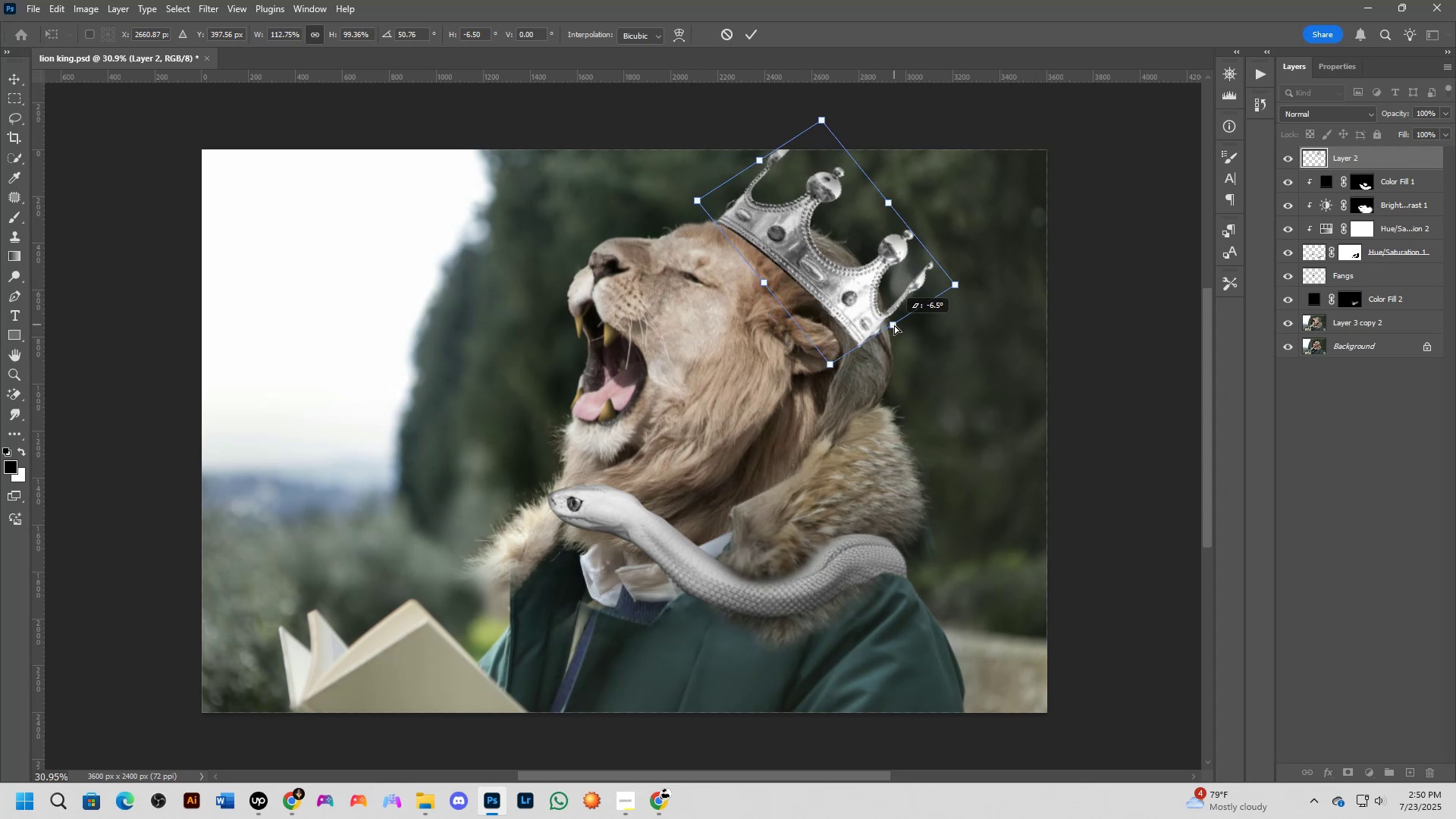 
key(Control+Z)
 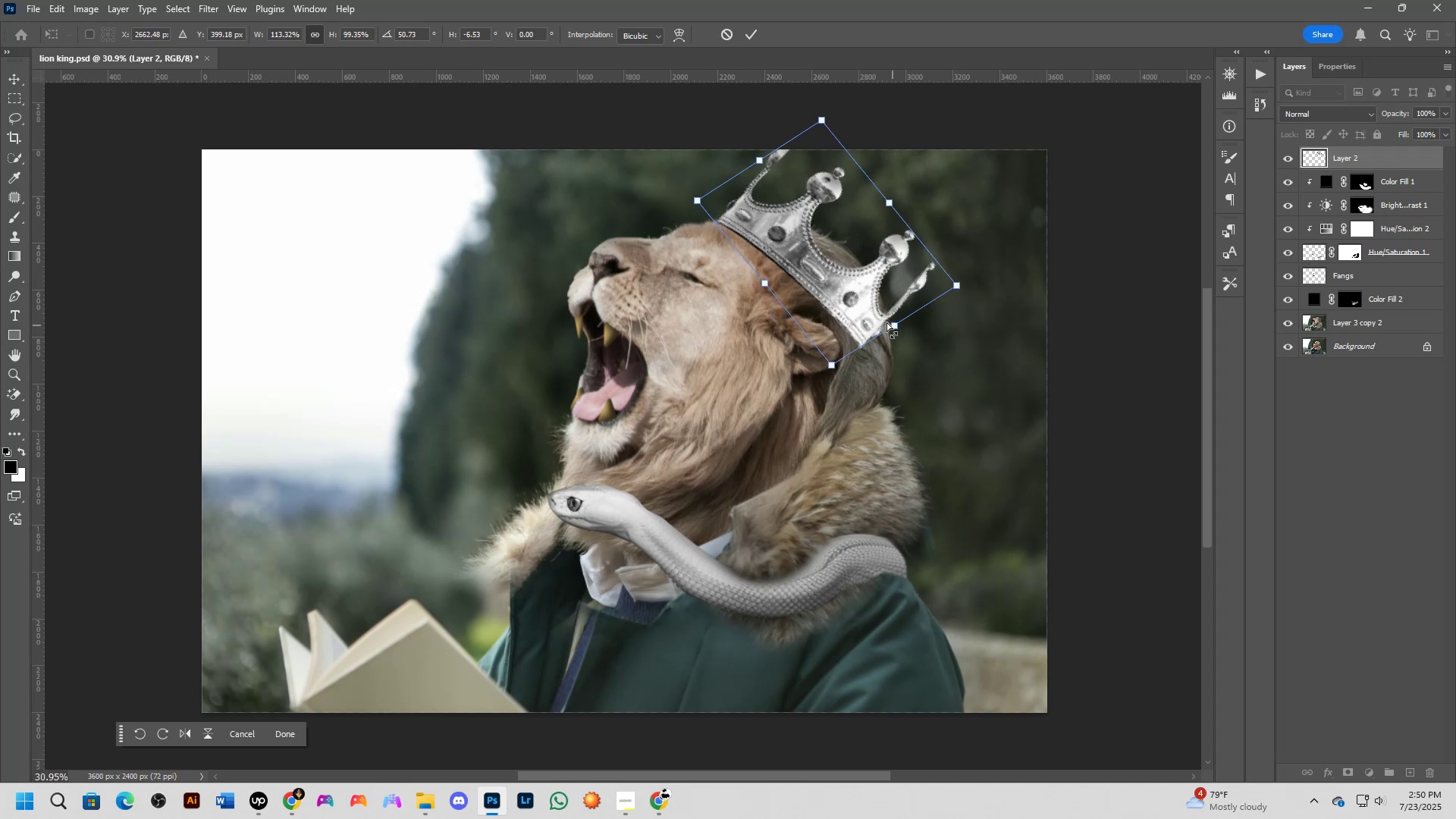 
right_click([850, 278])
 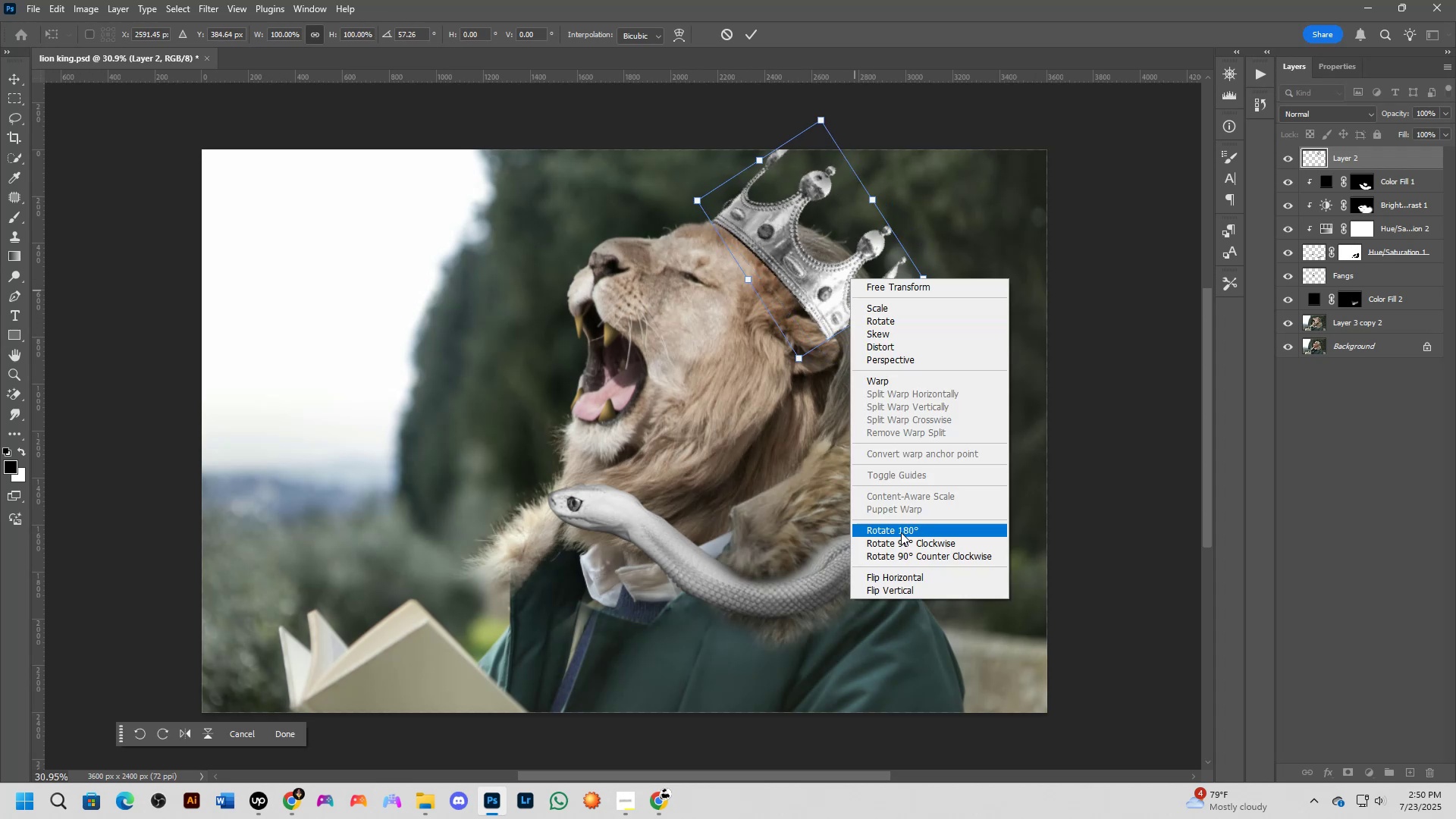 
left_click([900, 579])
 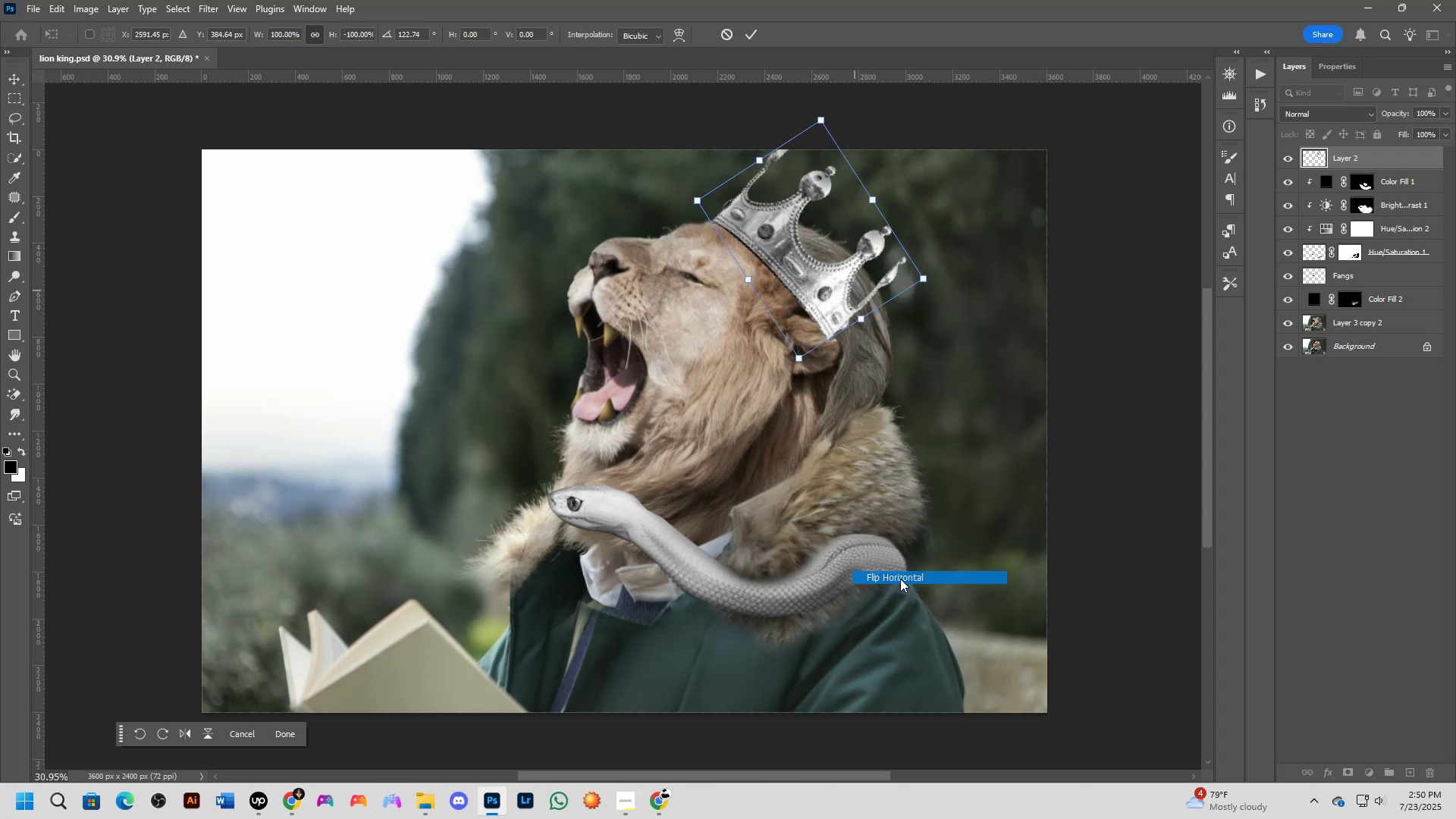 
left_click_drag(start_coordinate=[943, 362], to_coordinate=[516, 535])
 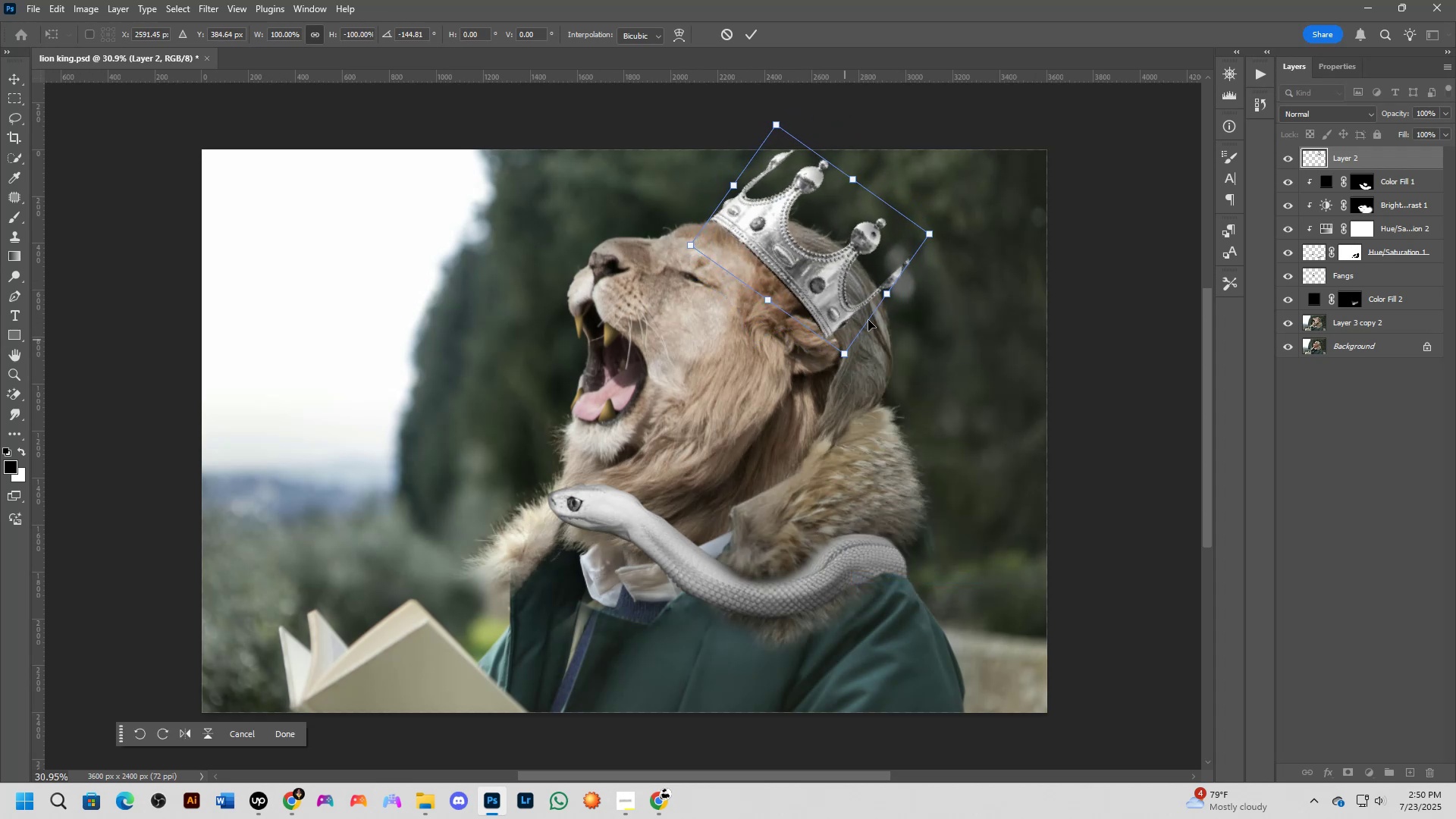 
left_click_drag(start_coordinate=[892, 297], to_coordinate=[930, 324])
 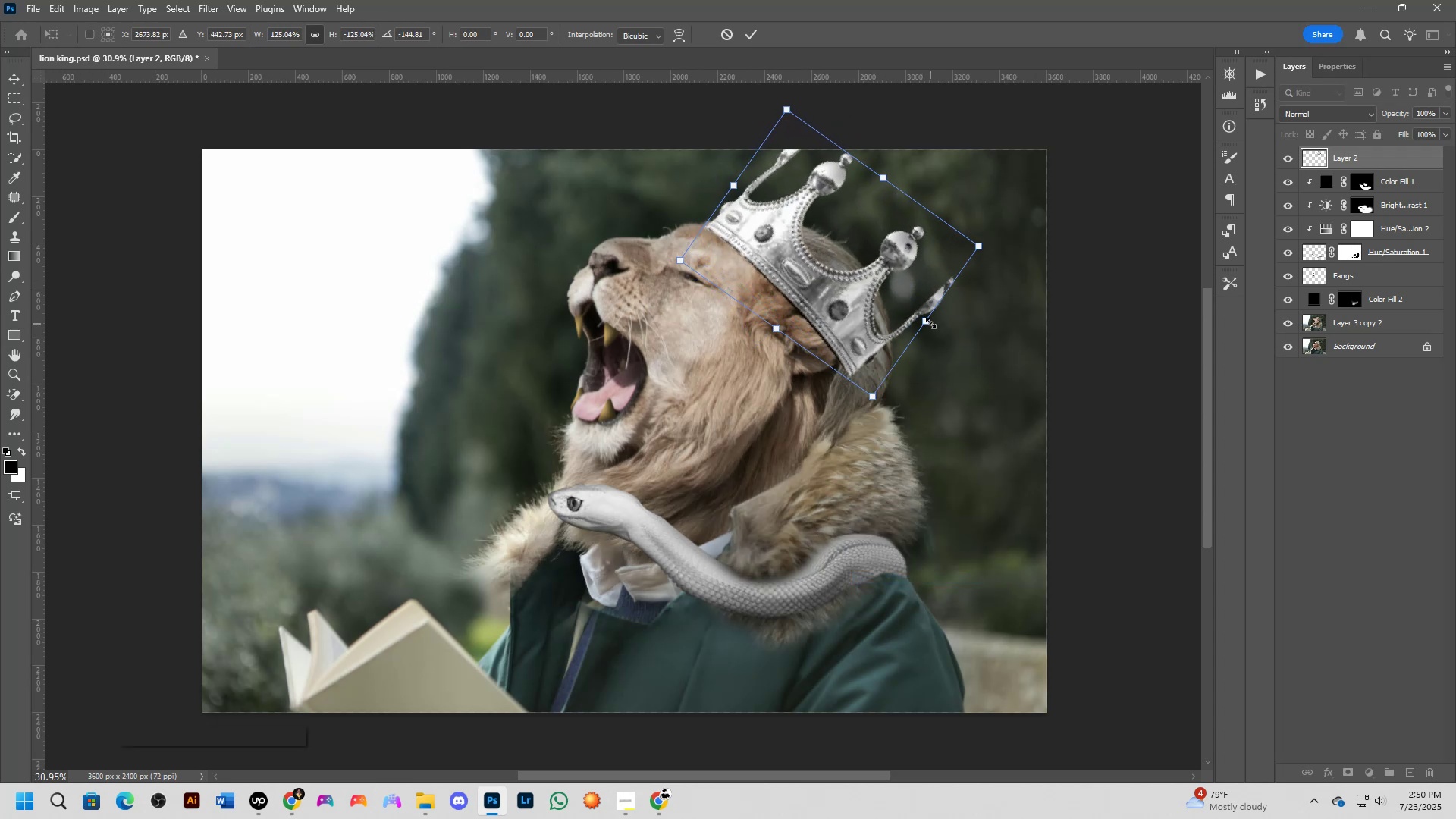 
left_click_drag(start_coordinate=[949, 364], to_coordinate=[980, 332])
 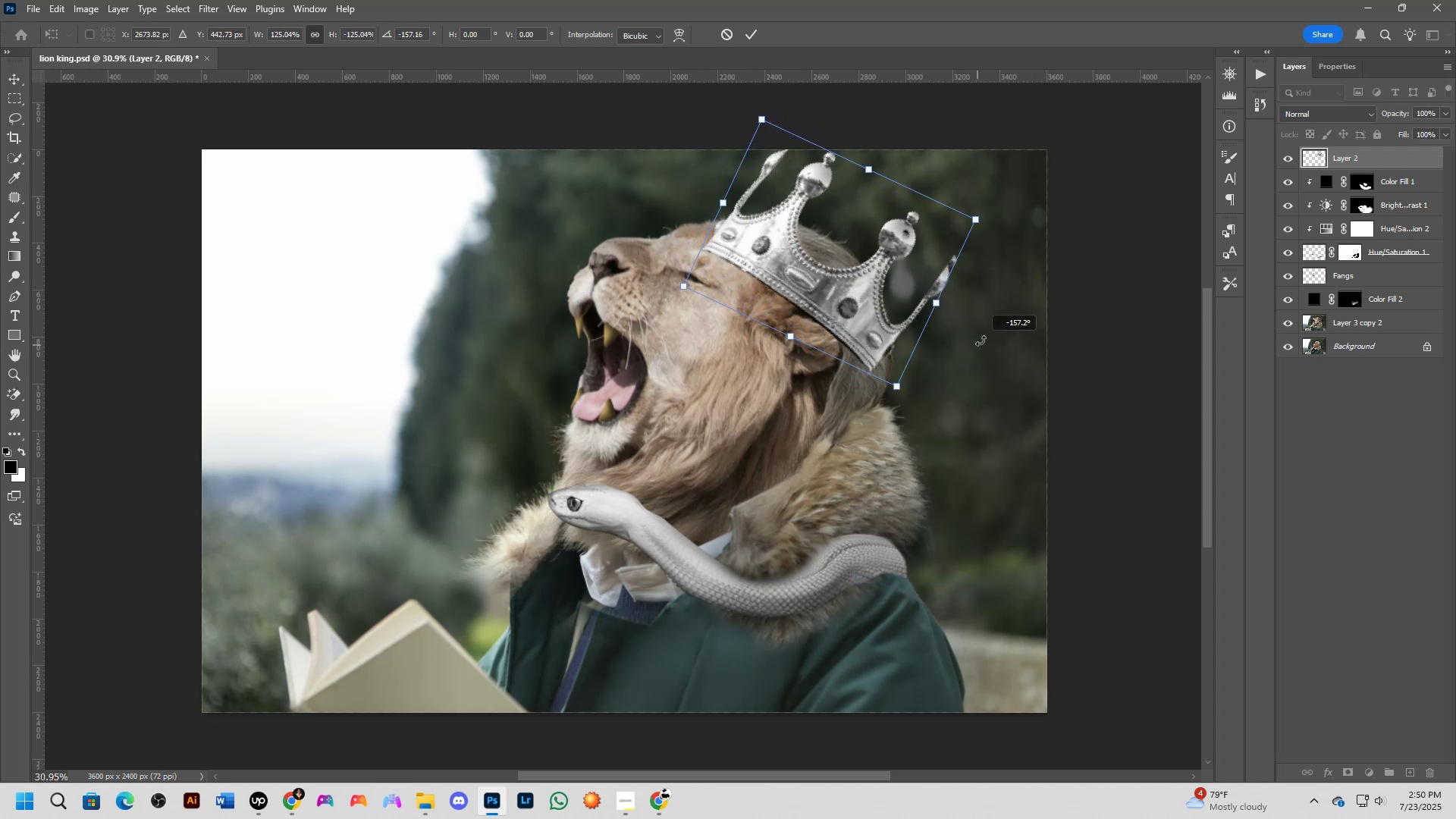 
hold_key(key=ControlLeft, duration=1.12)
left_click_drag(start_coordinate=[854, 310], to_coordinate=[864, 271])
 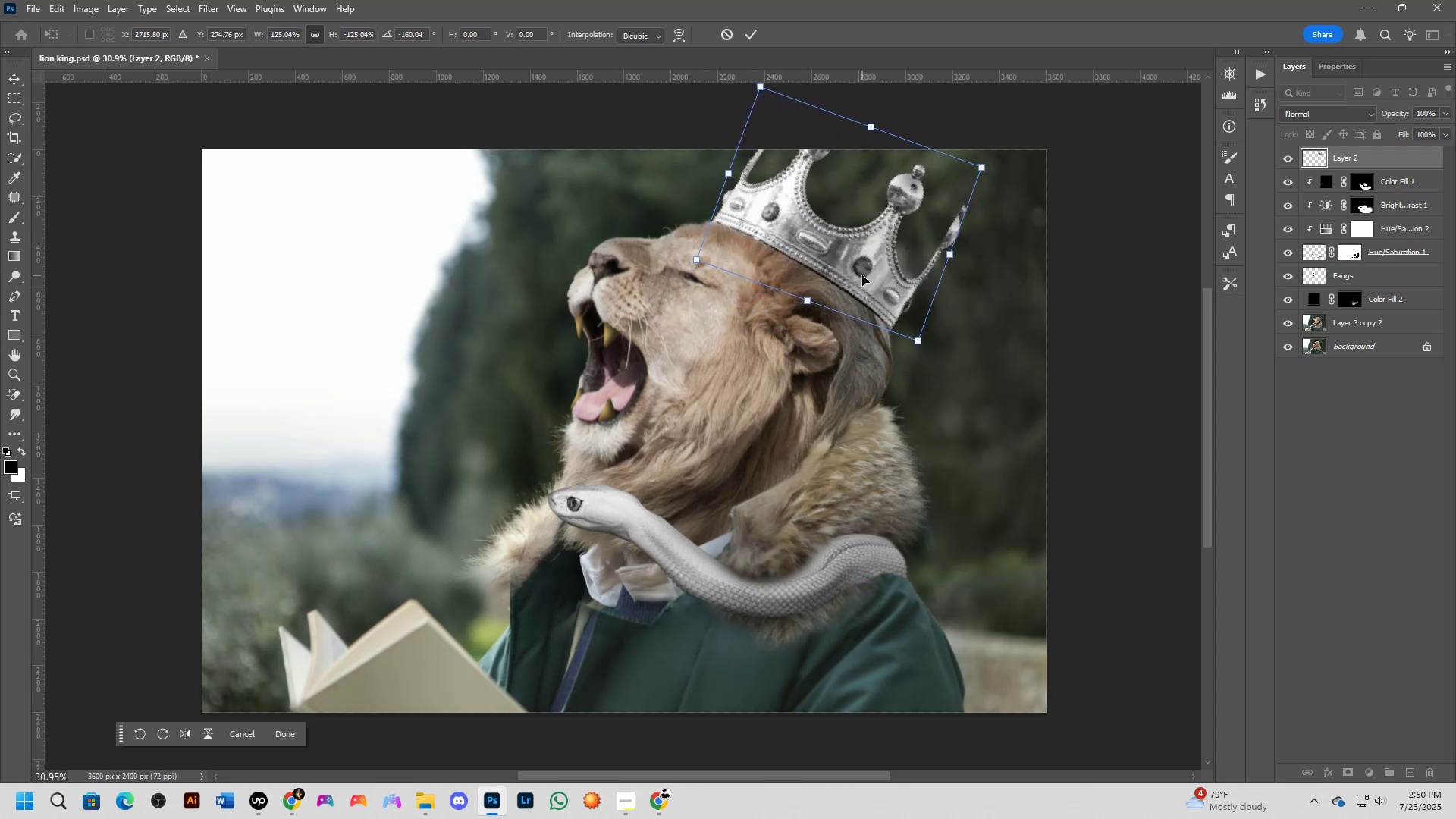 
scroll: coordinate [935, 355], scroll_direction: down, amount: 3.0
 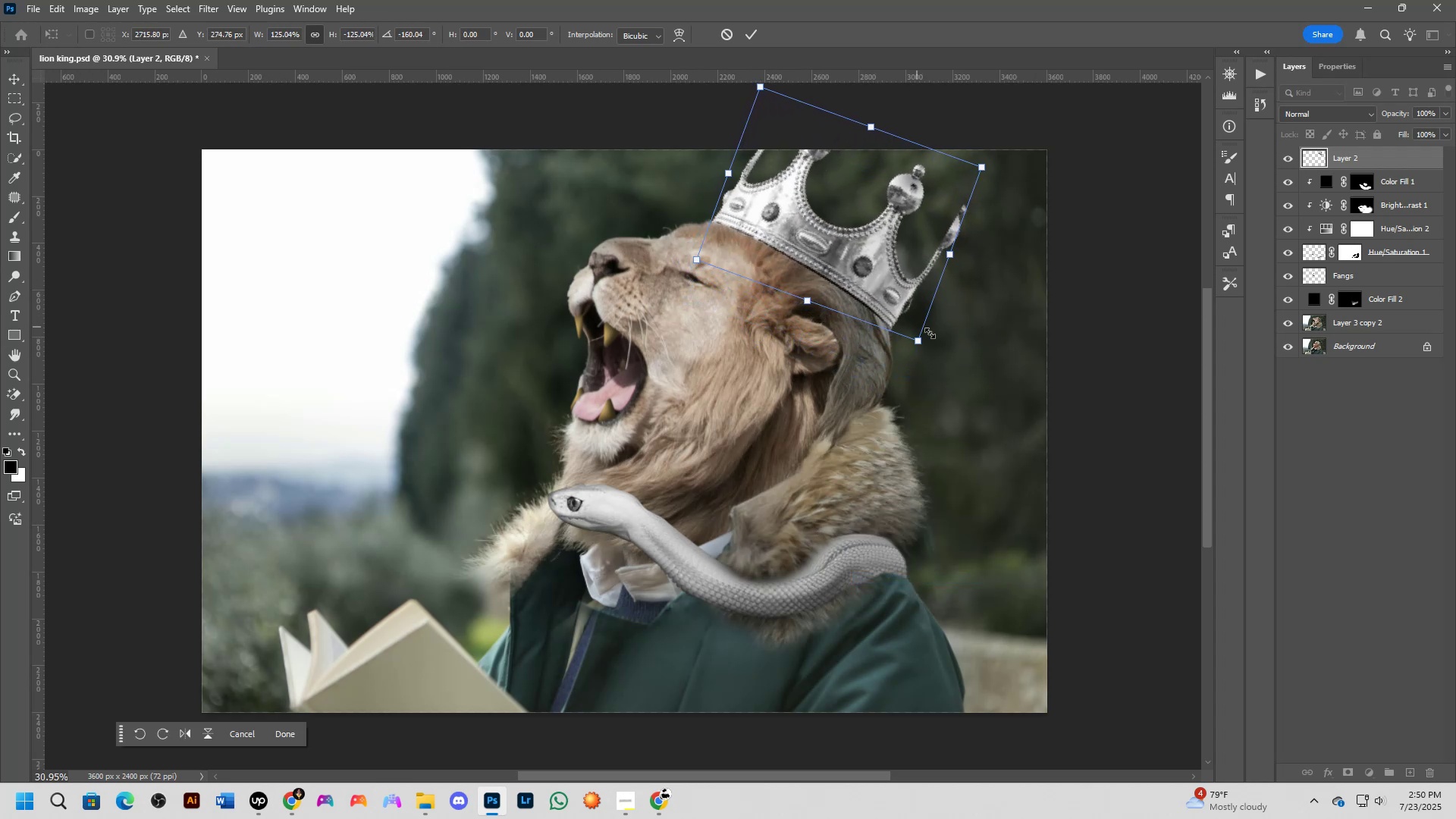 
hold_key(key=Space, duration=0.56)
 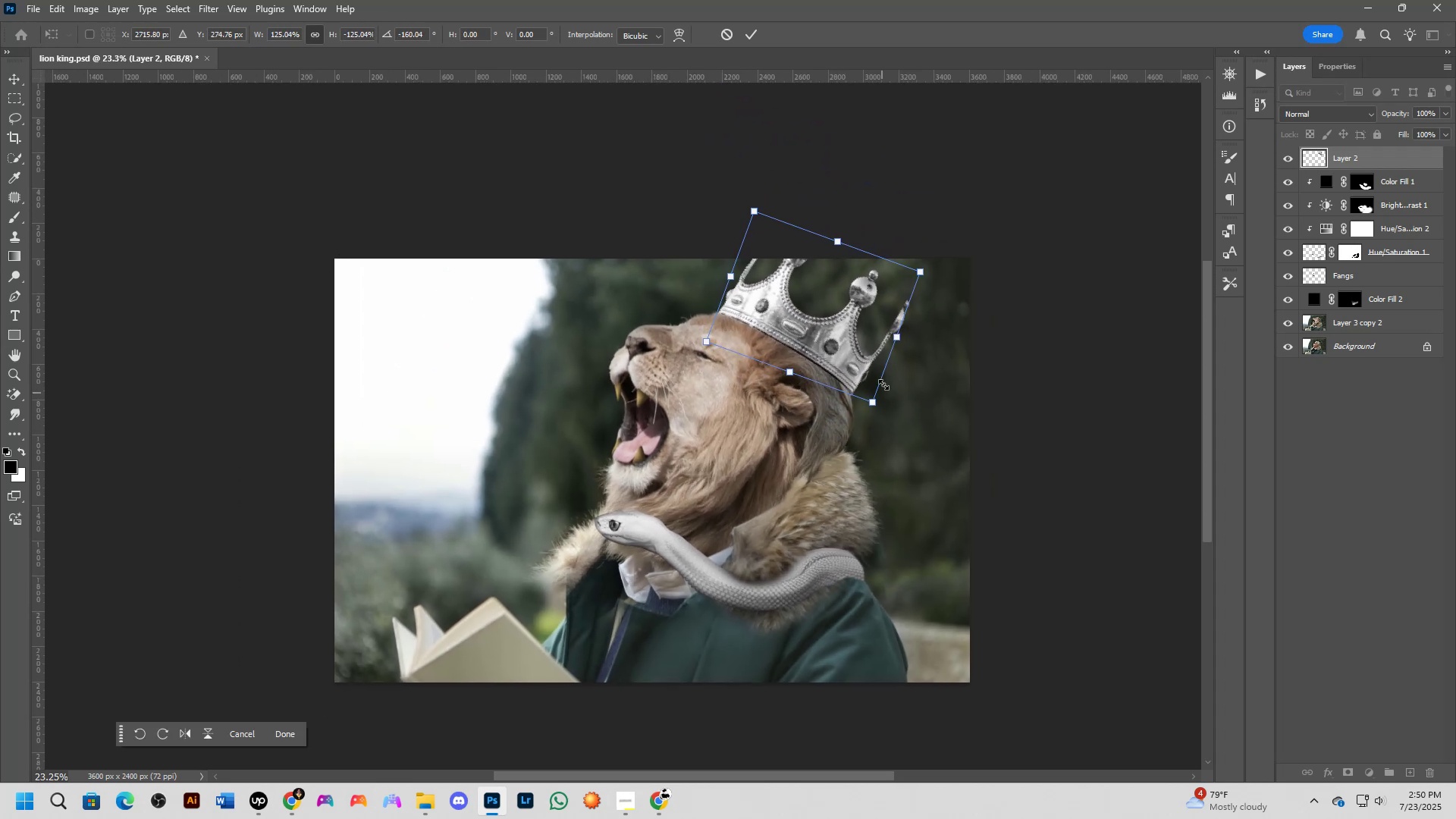 
left_click_drag(start_coordinate=[919, 371], to_coordinate=[870, 429])
 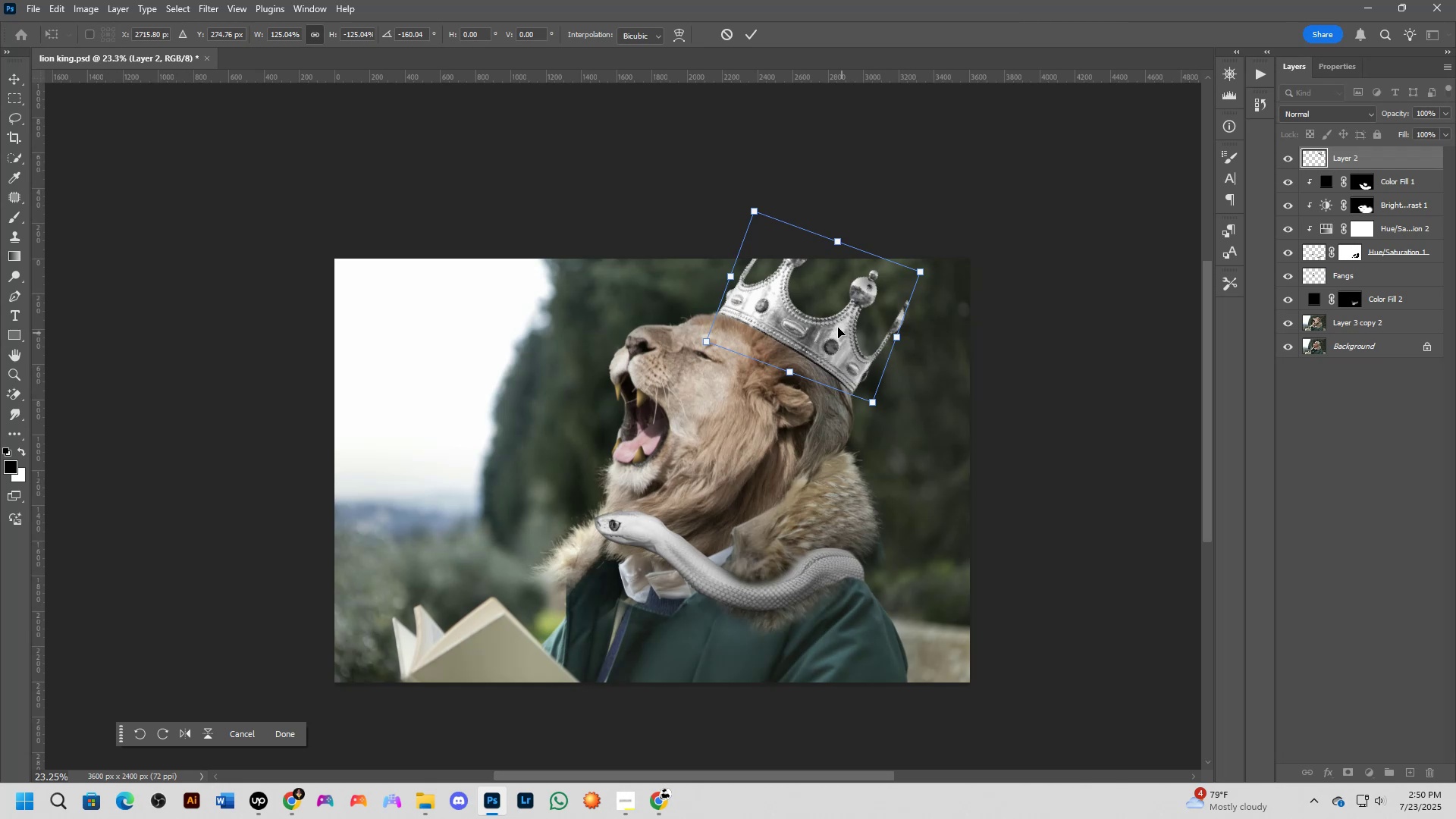 
left_click_drag(start_coordinate=[836, 240], to_coordinate=[824, 276])
 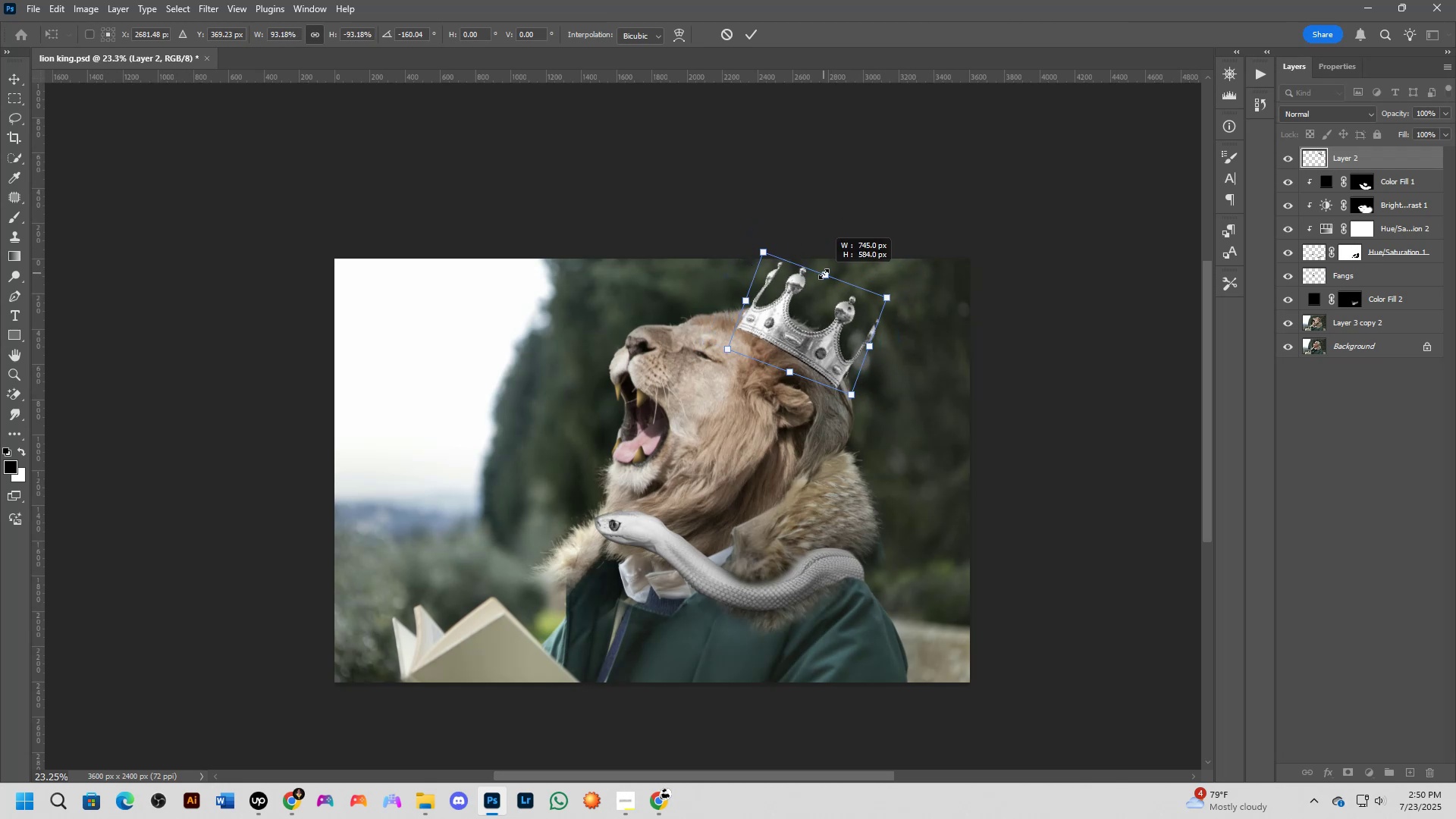 
left_click_drag(start_coordinate=[912, 350], to_coordinate=[918, 393])
 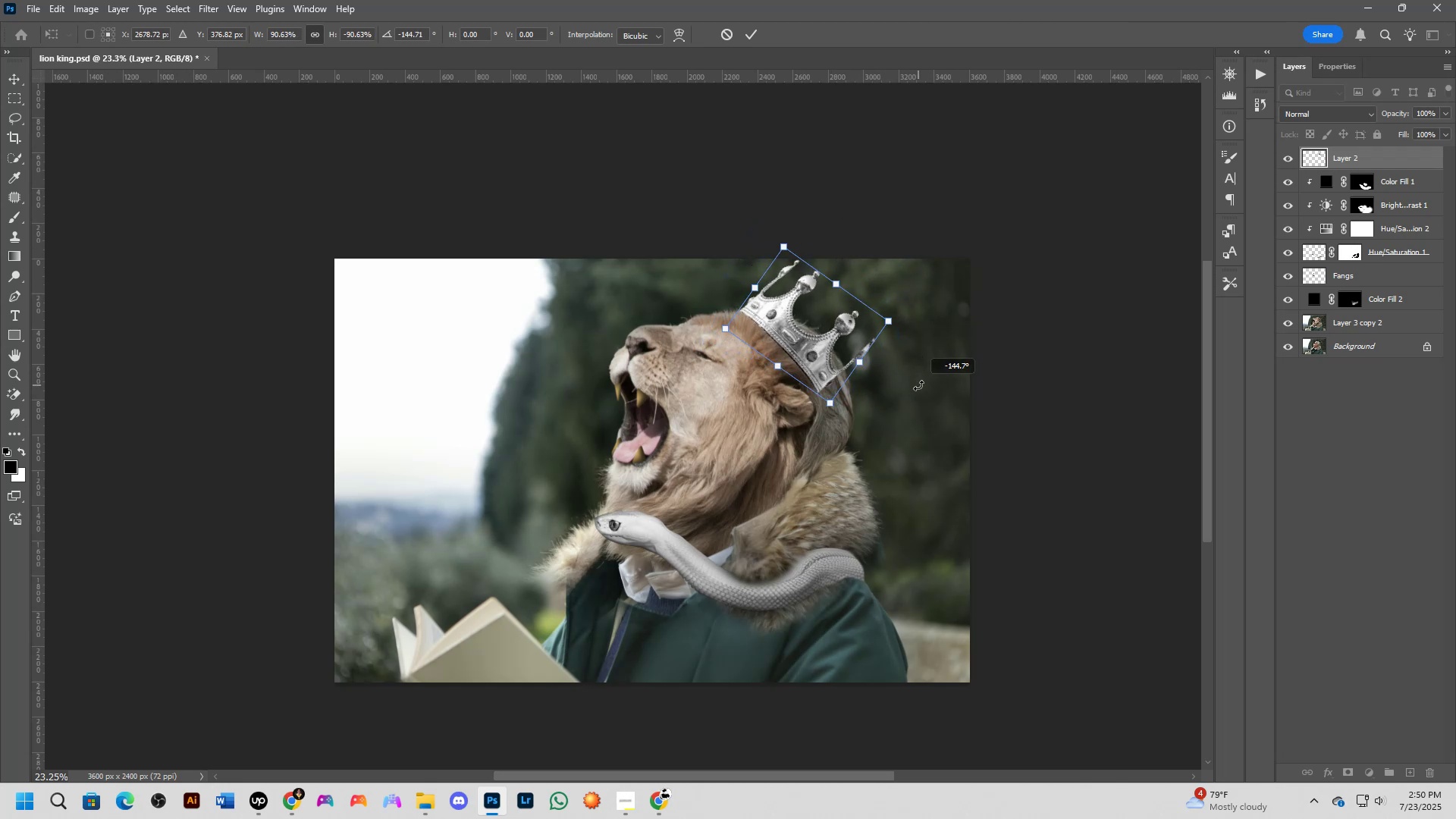 
key(Control+Z)
 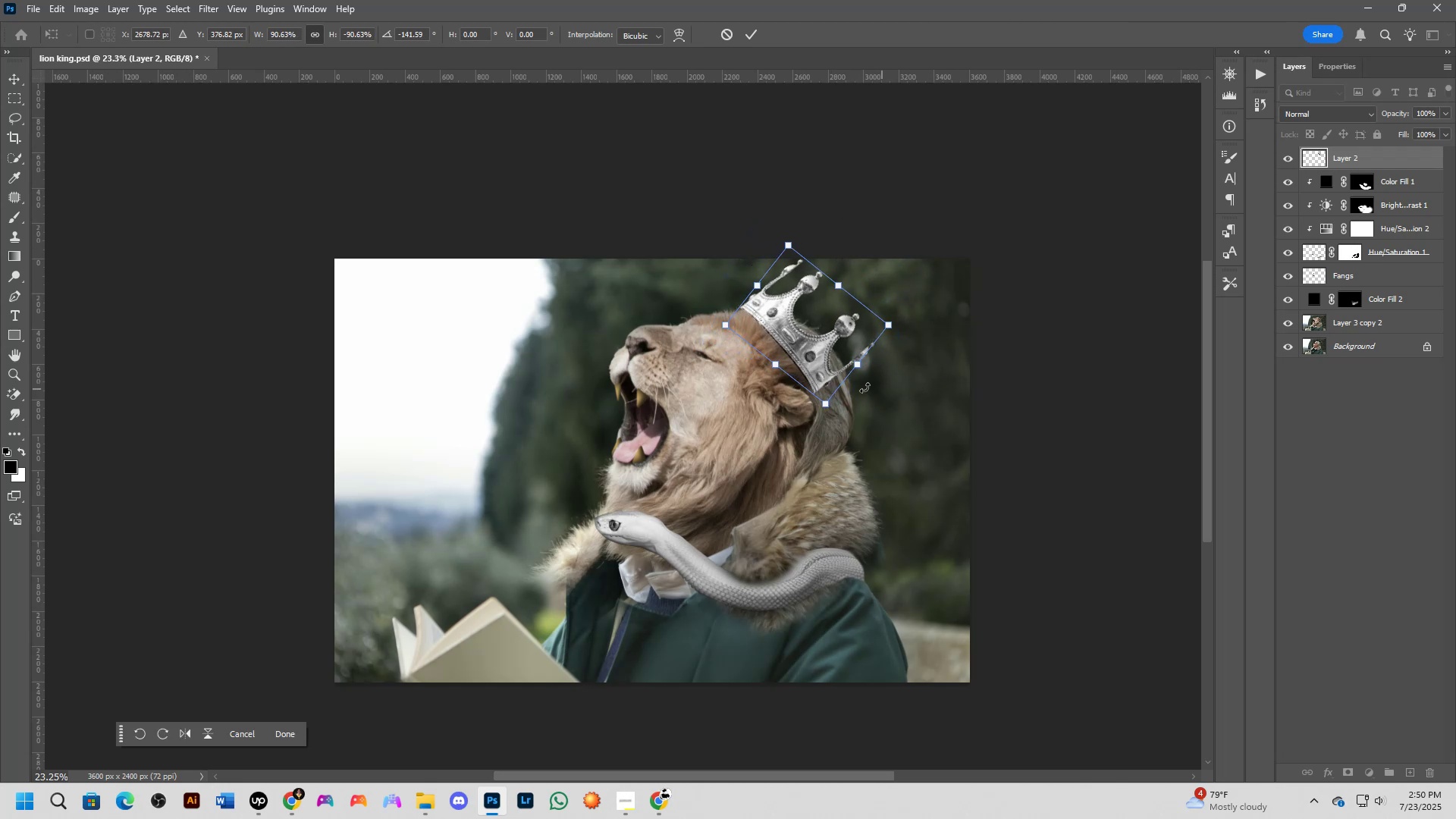 
hold_key(key=ShiftLeft, duration=0.85)
left_click_drag(start_coordinate=[821, 275], to_coordinate=[808, 311])
 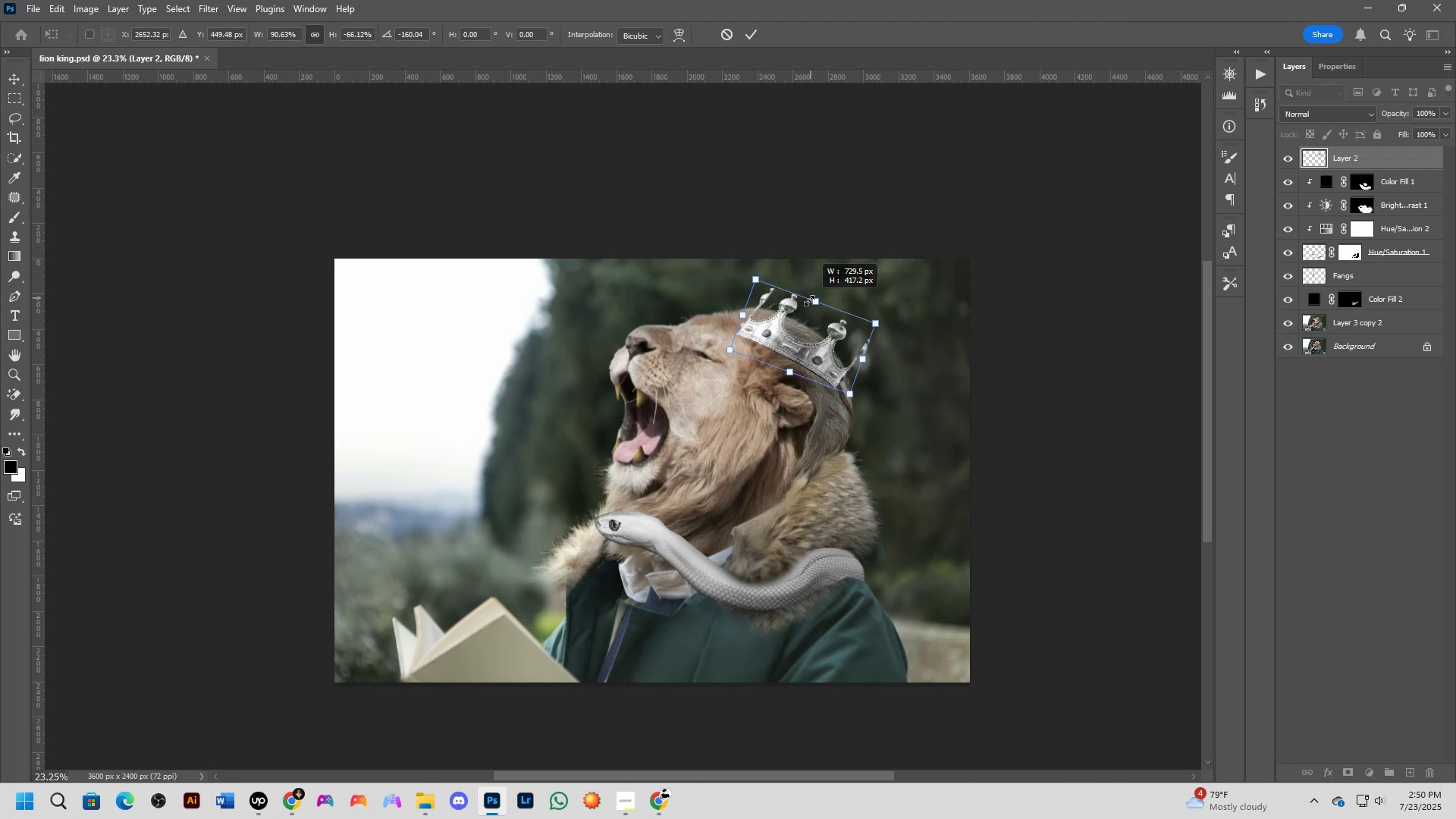 
hold_key(key=ControlLeft, duration=1.16)
left_click_drag(start_coordinate=[811, 344], to_coordinate=[807, 318])
 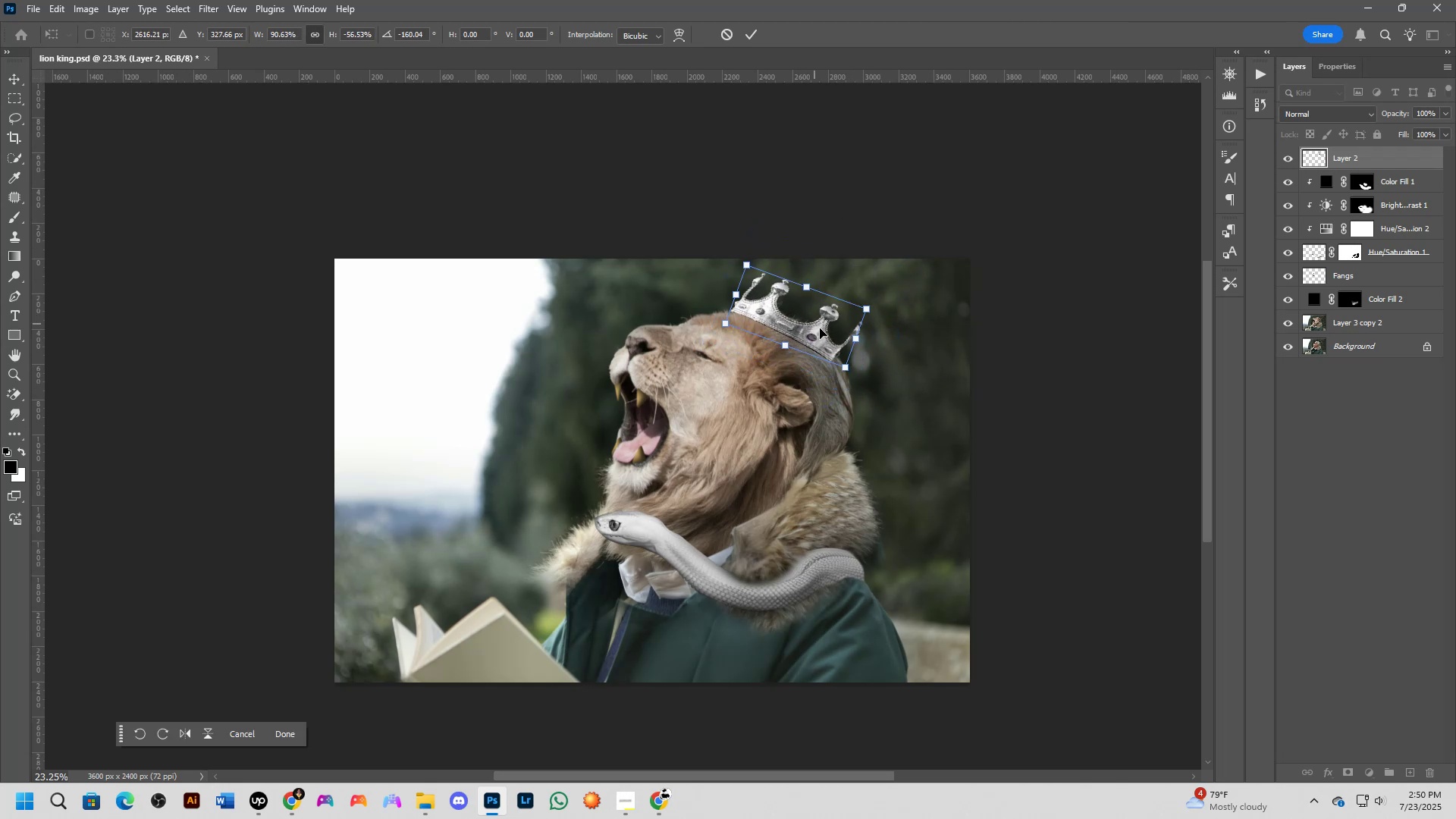 
left_click_drag(start_coordinate=[858, 336], to_coordinate=[890, 356])
 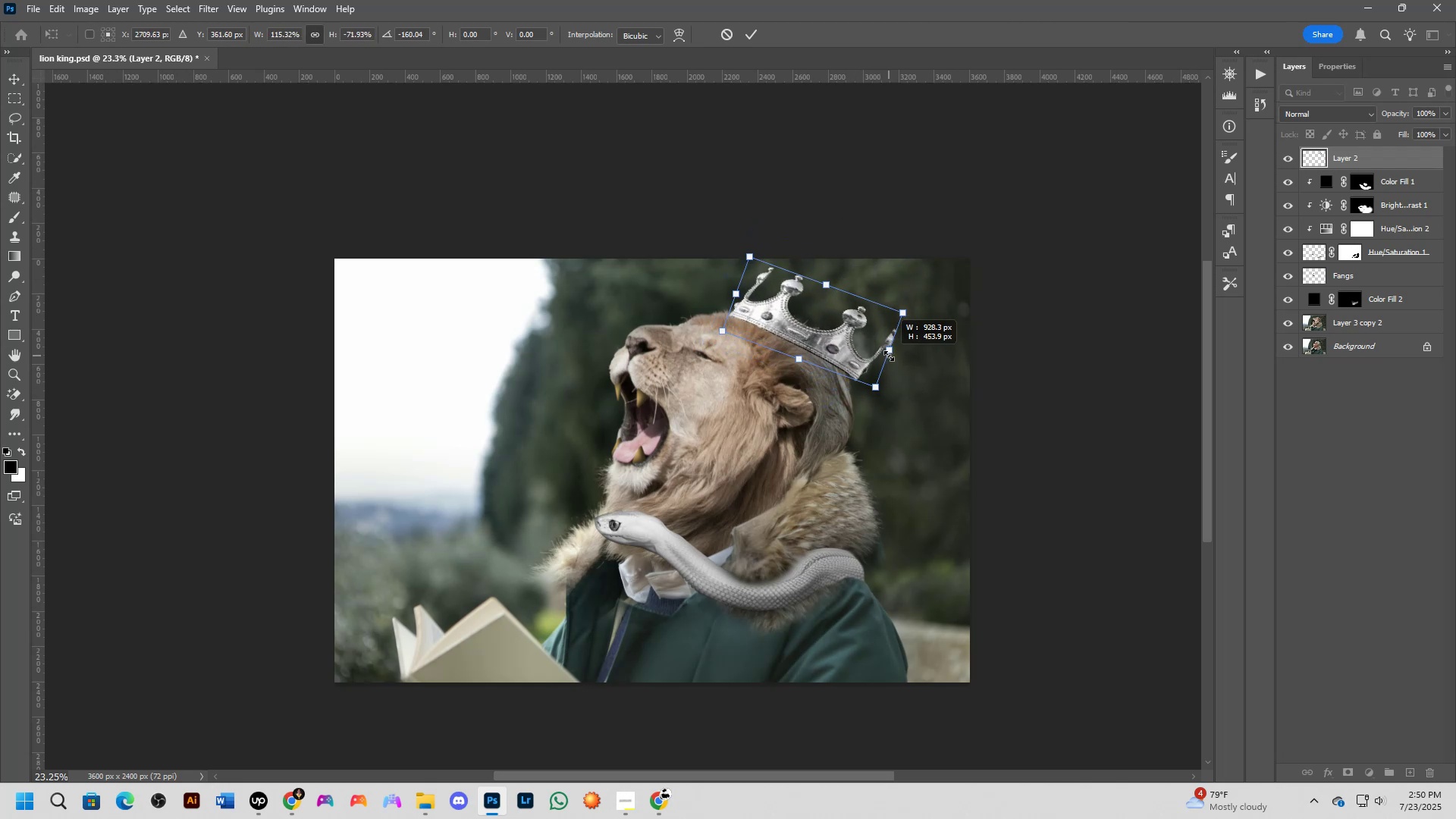 
left_click_drag(start_coordinate=[943, 378], to_coordinate=[953, 407])
 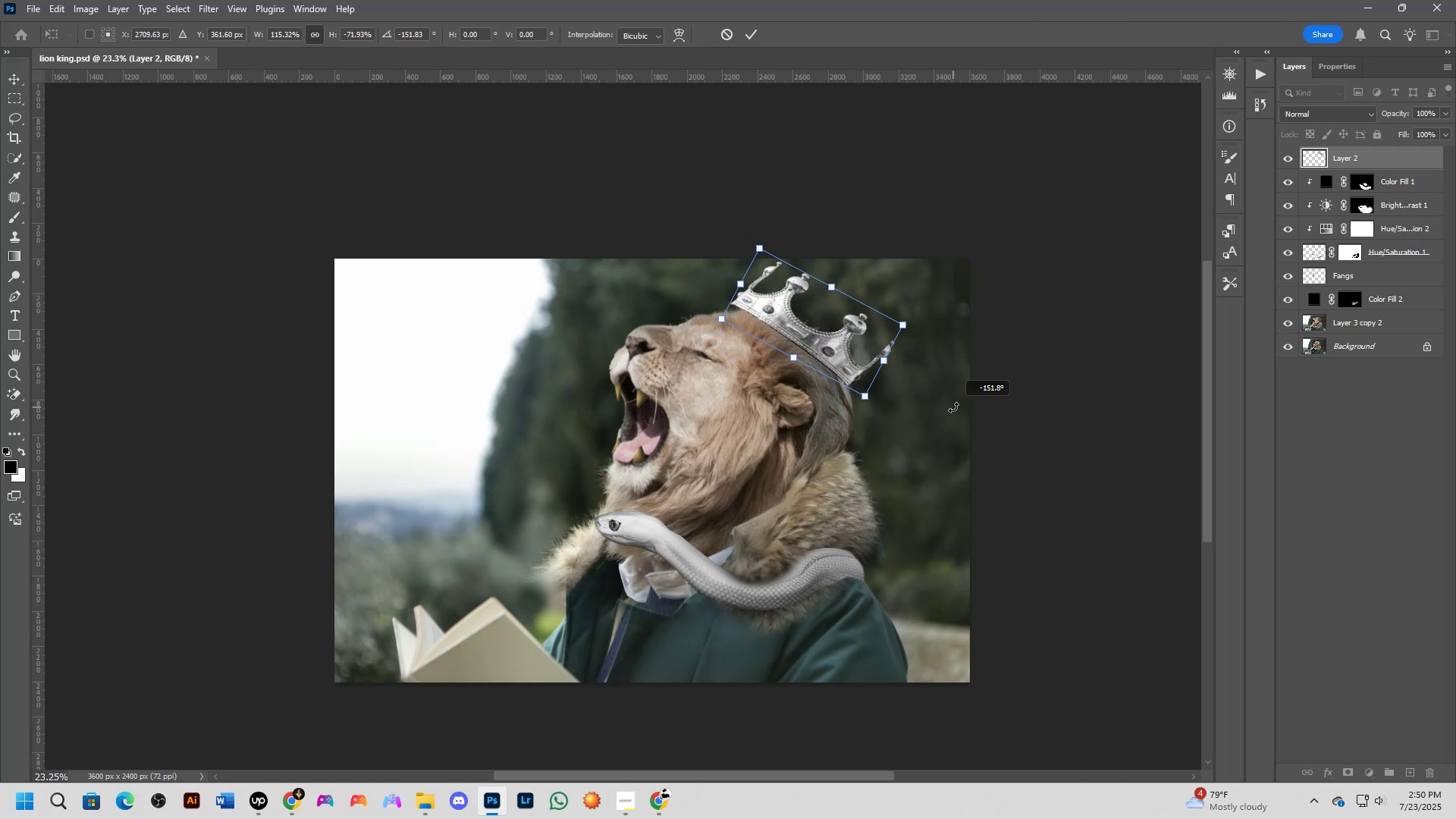 
hold_key(key=ControlLeft, duration=1.46)
left_click_drag(start_coordinate=[820, 343], to_coordinate=[812, 351])
 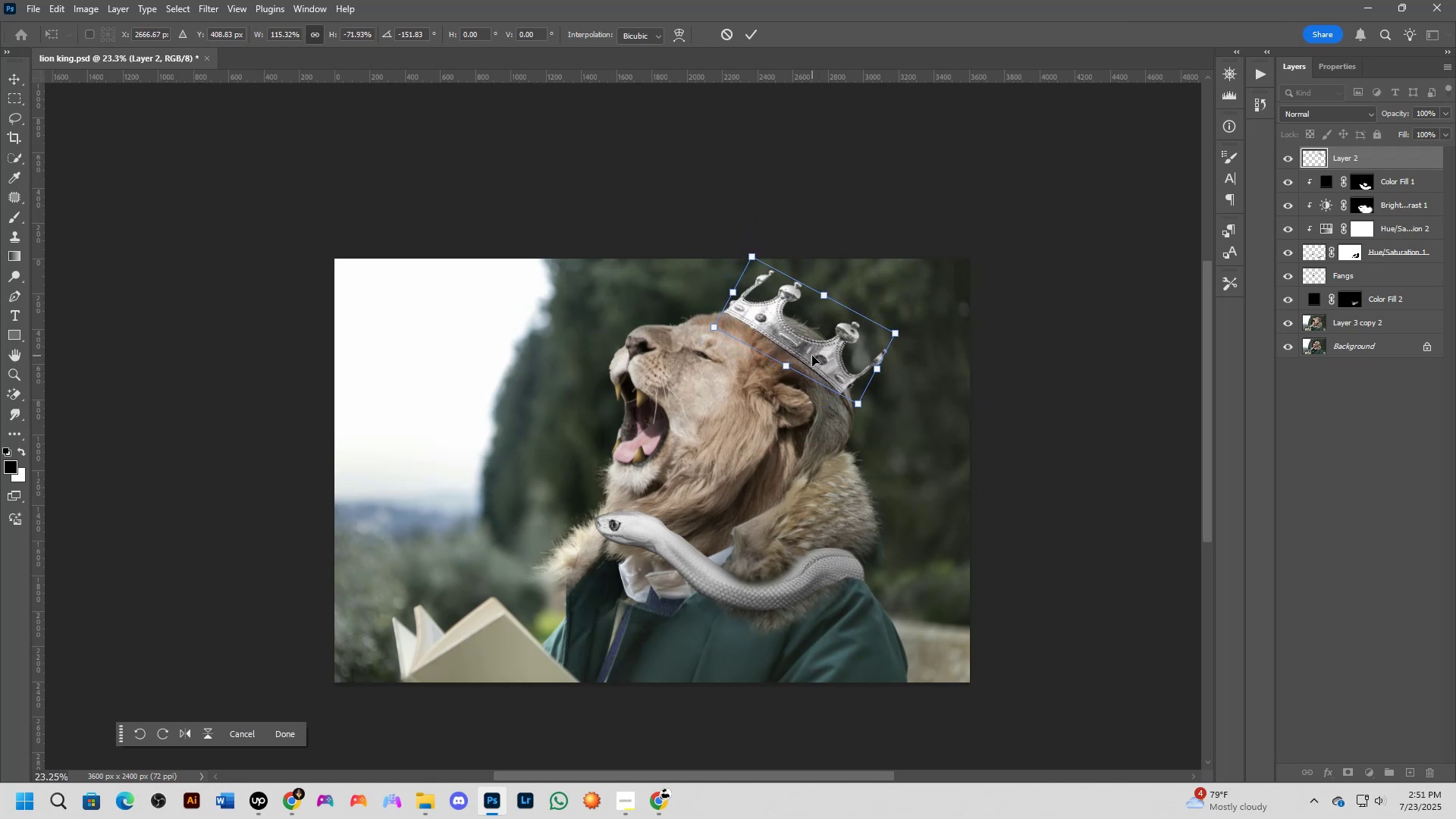 
key(NumpadEnter)
 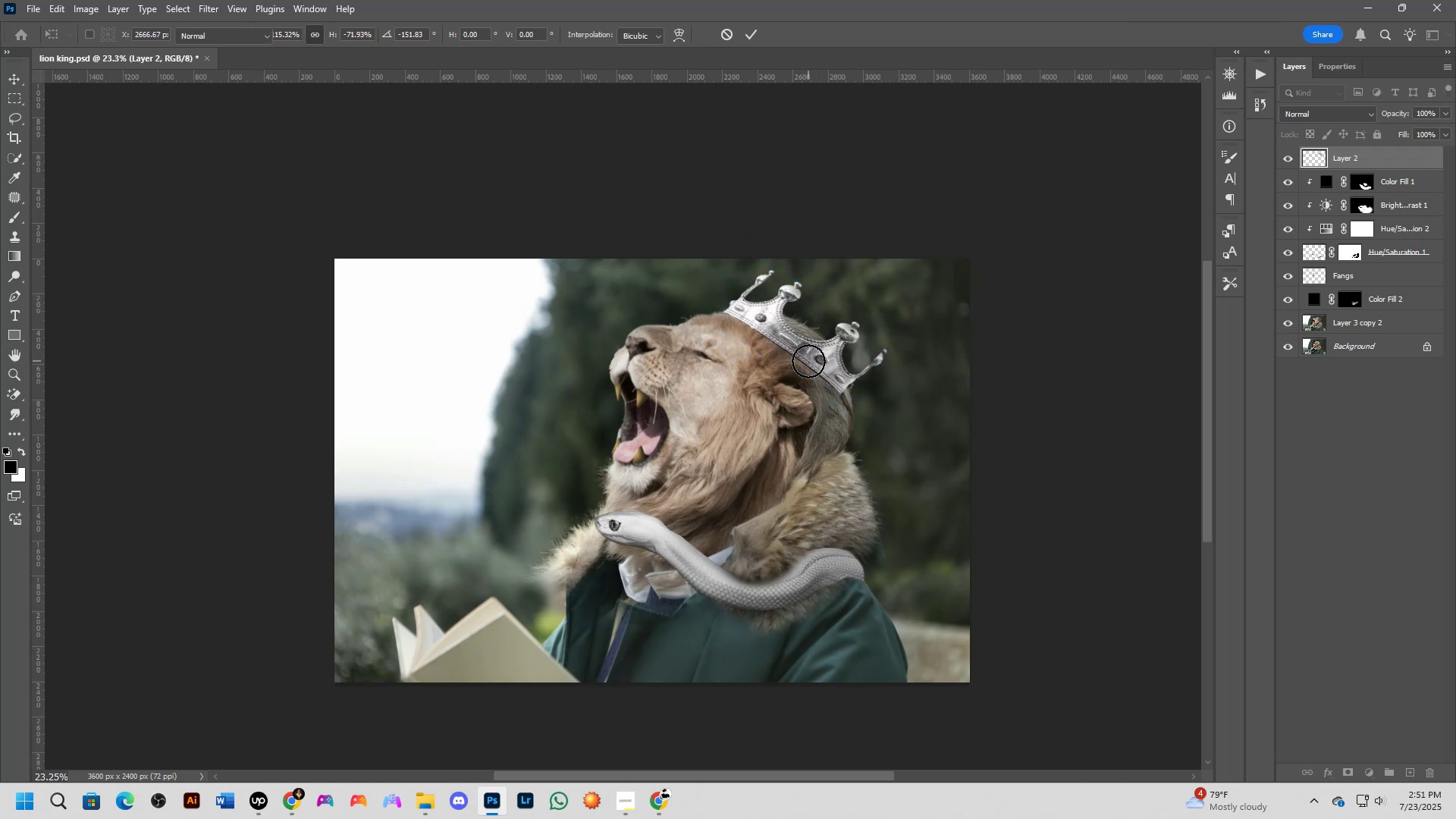 
scroll: coordinate [817, 386], scroll_direction: up, amount: 6.0
 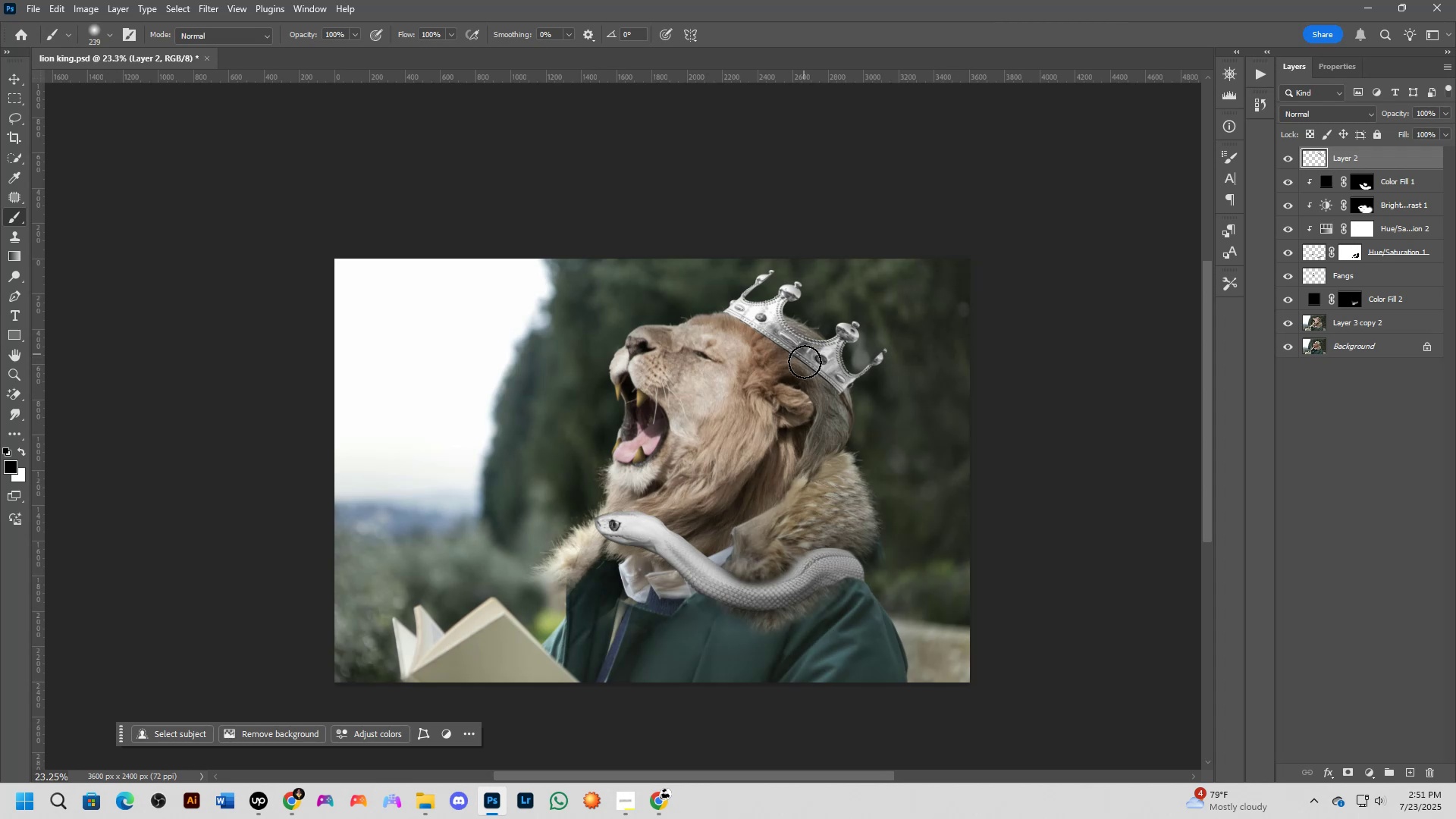 
hold_key(key=Space, duration=0.52)
 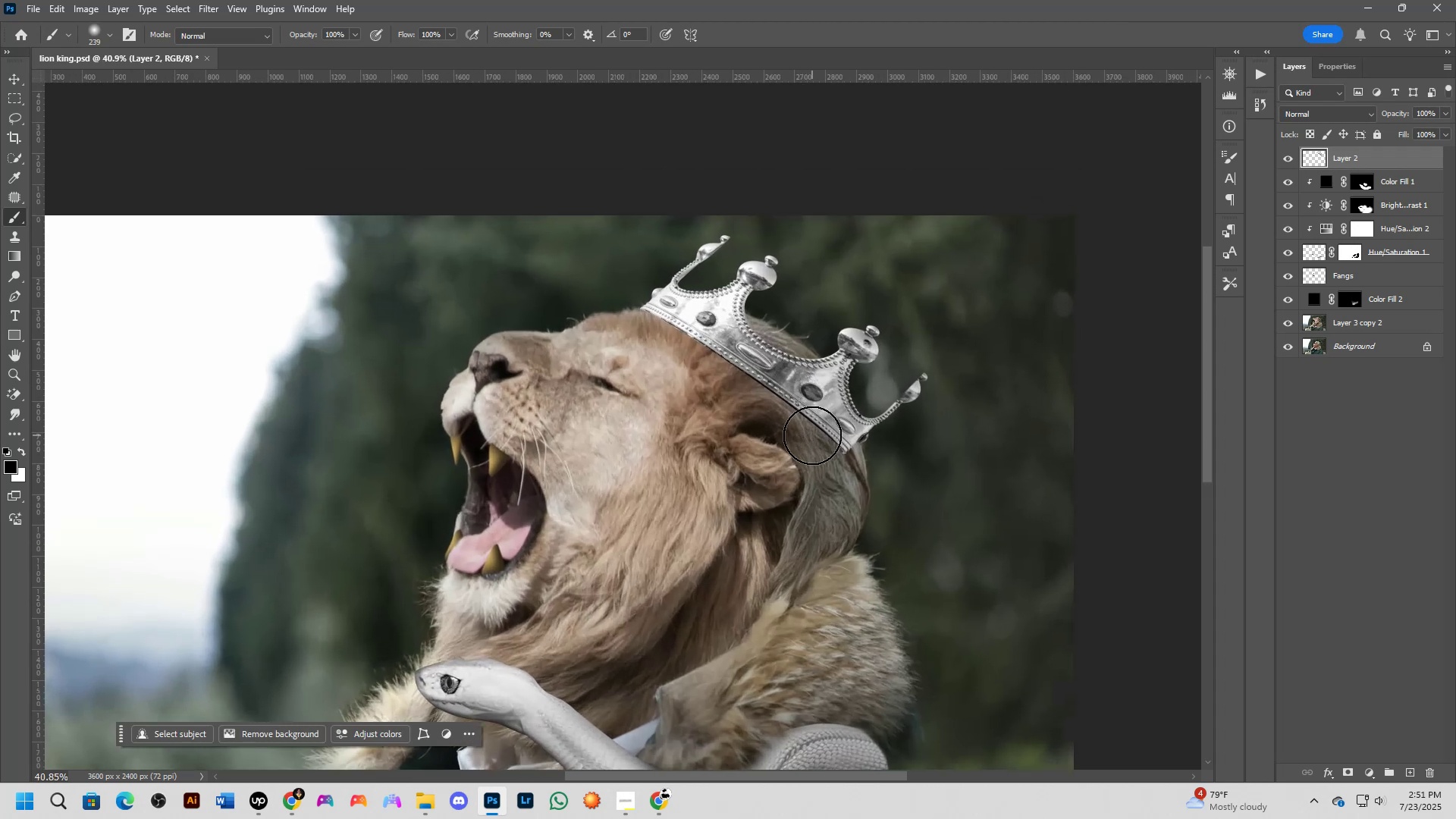 
left_click_drag(start_coordinate=[822, 385], to_coordinate=[807, 435])
 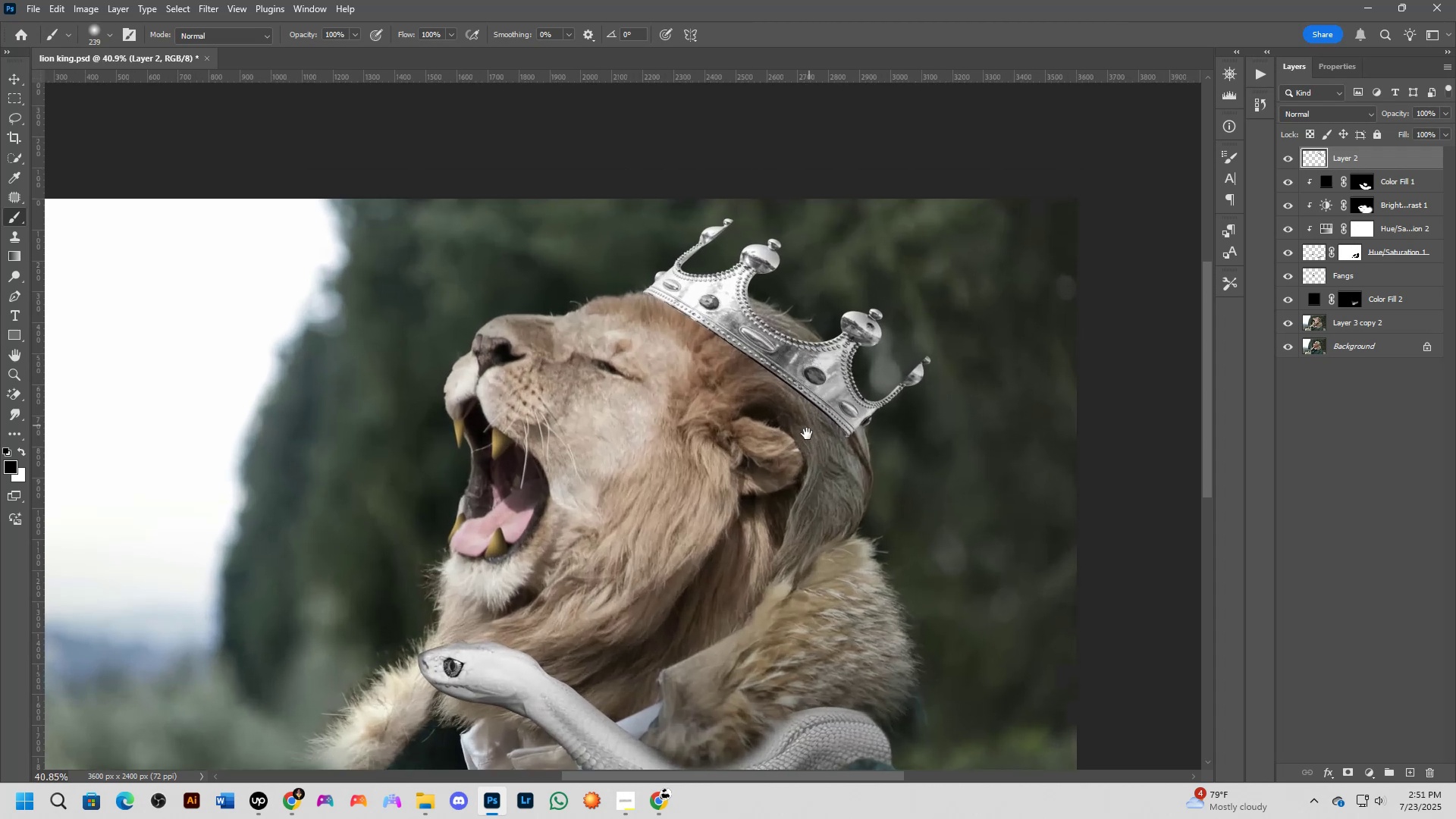 
scroll: coordinate [812, 435], scroll_direction: up, amount: 3.0
 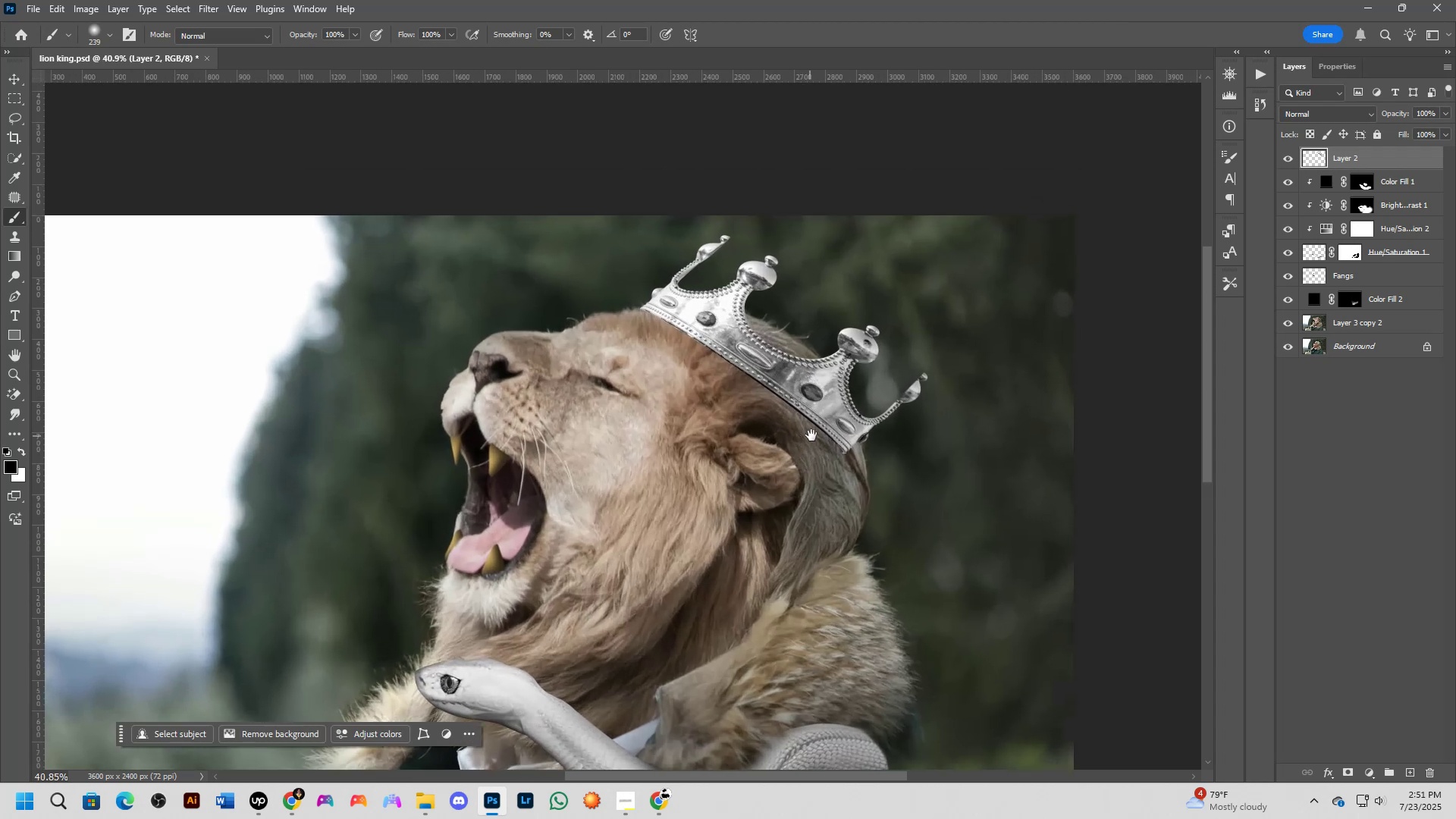 
key(Control+T)
 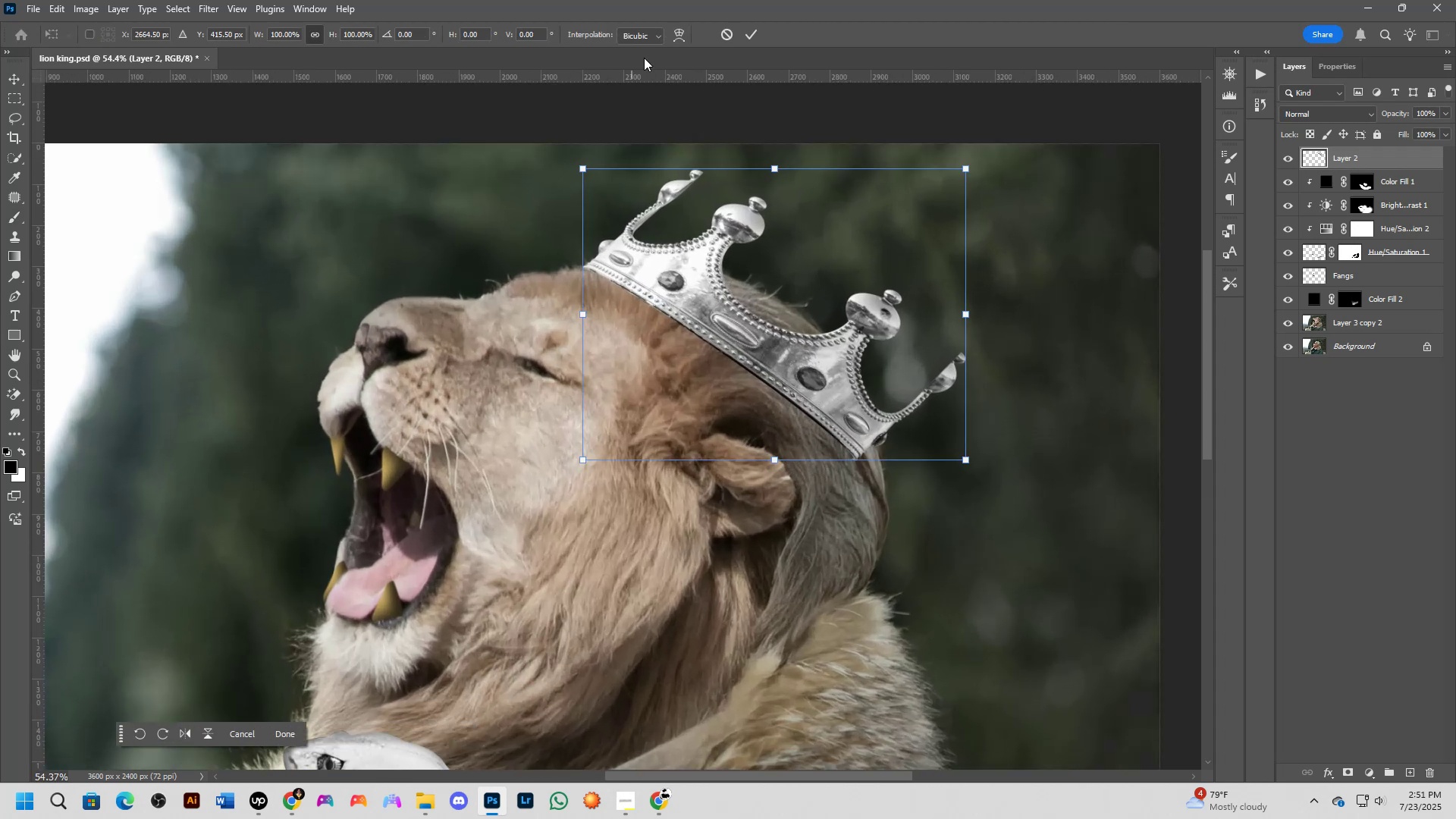 
left_click([676, 35])
 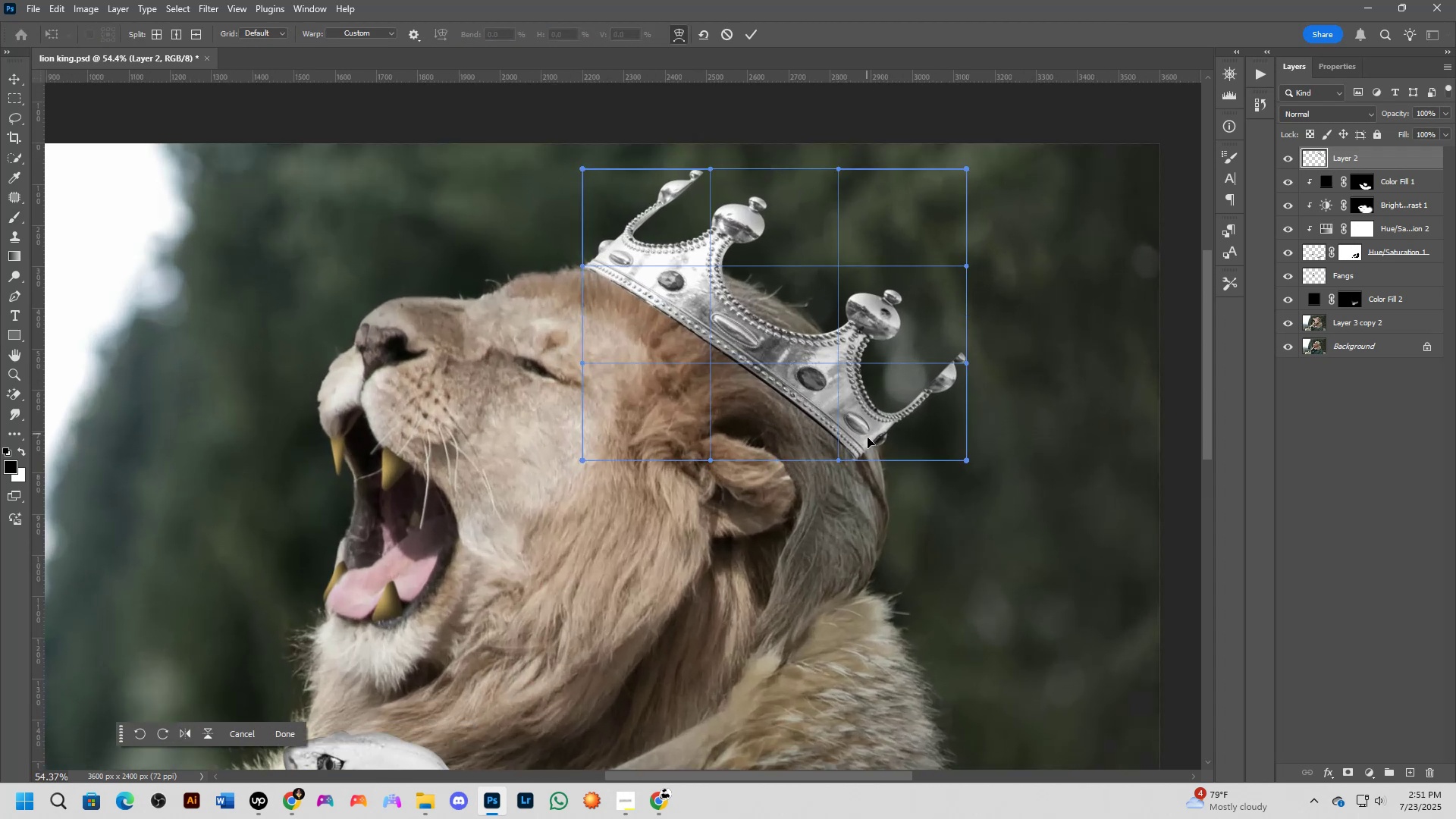 
left_click_drag(start_coordinate=[858, 457], to_coordinate=[883, 469])
 